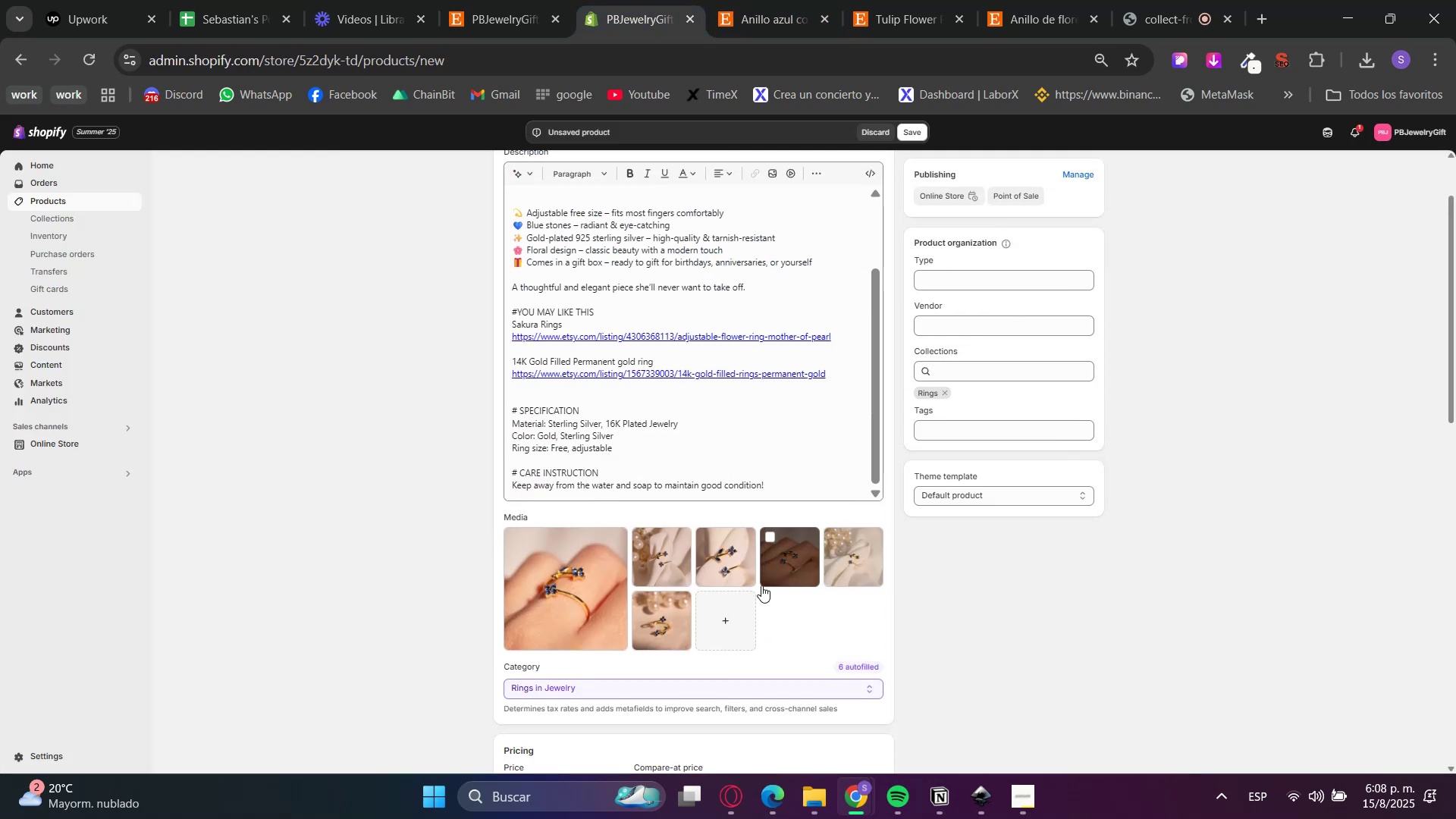 
left_click_drag(start_coordinate=[783, 572], to_coordinate=[642, 564])
 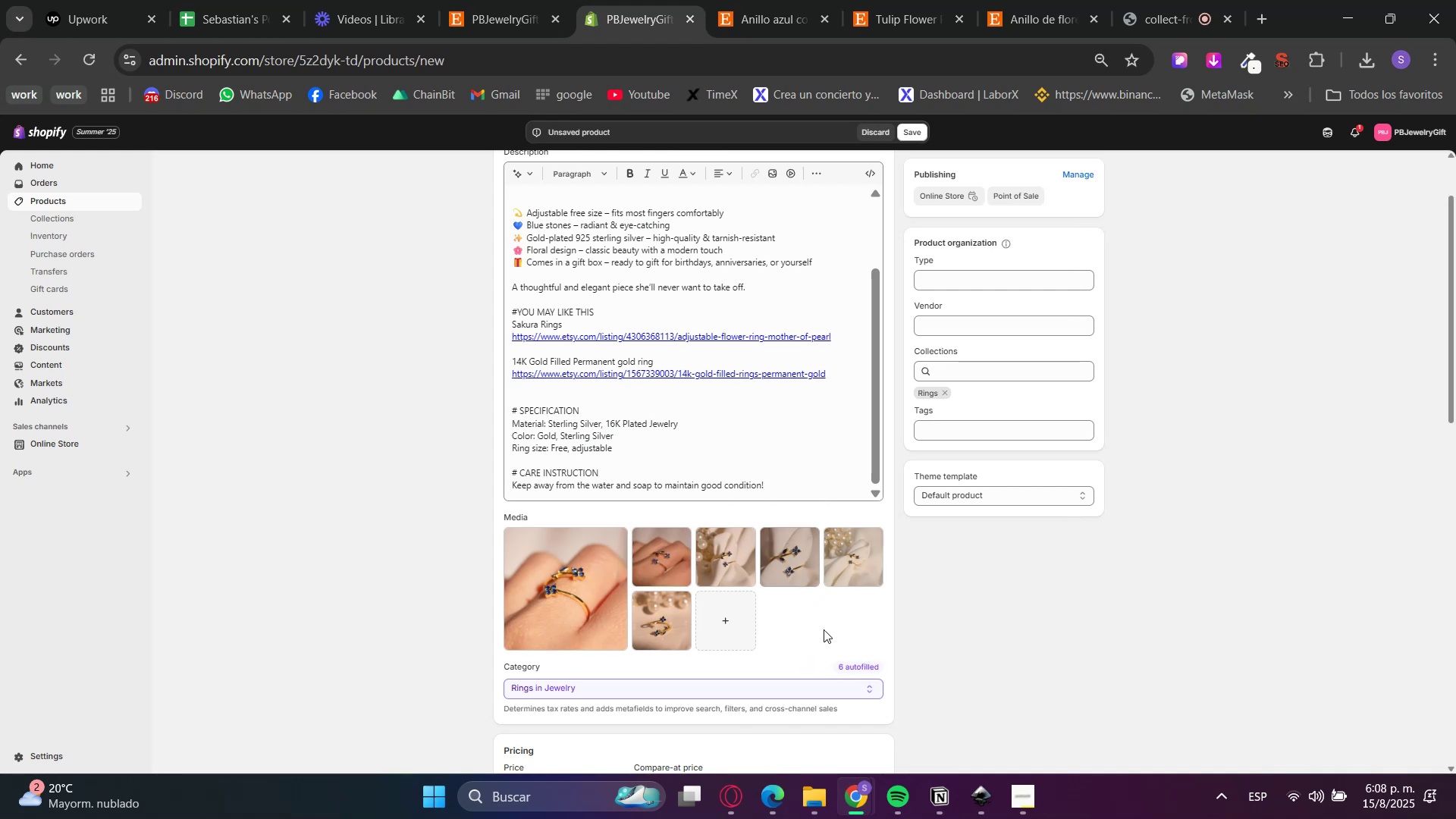 
scroll: coordinate [827, 644], scroll_direction: down, amount: 3.0
 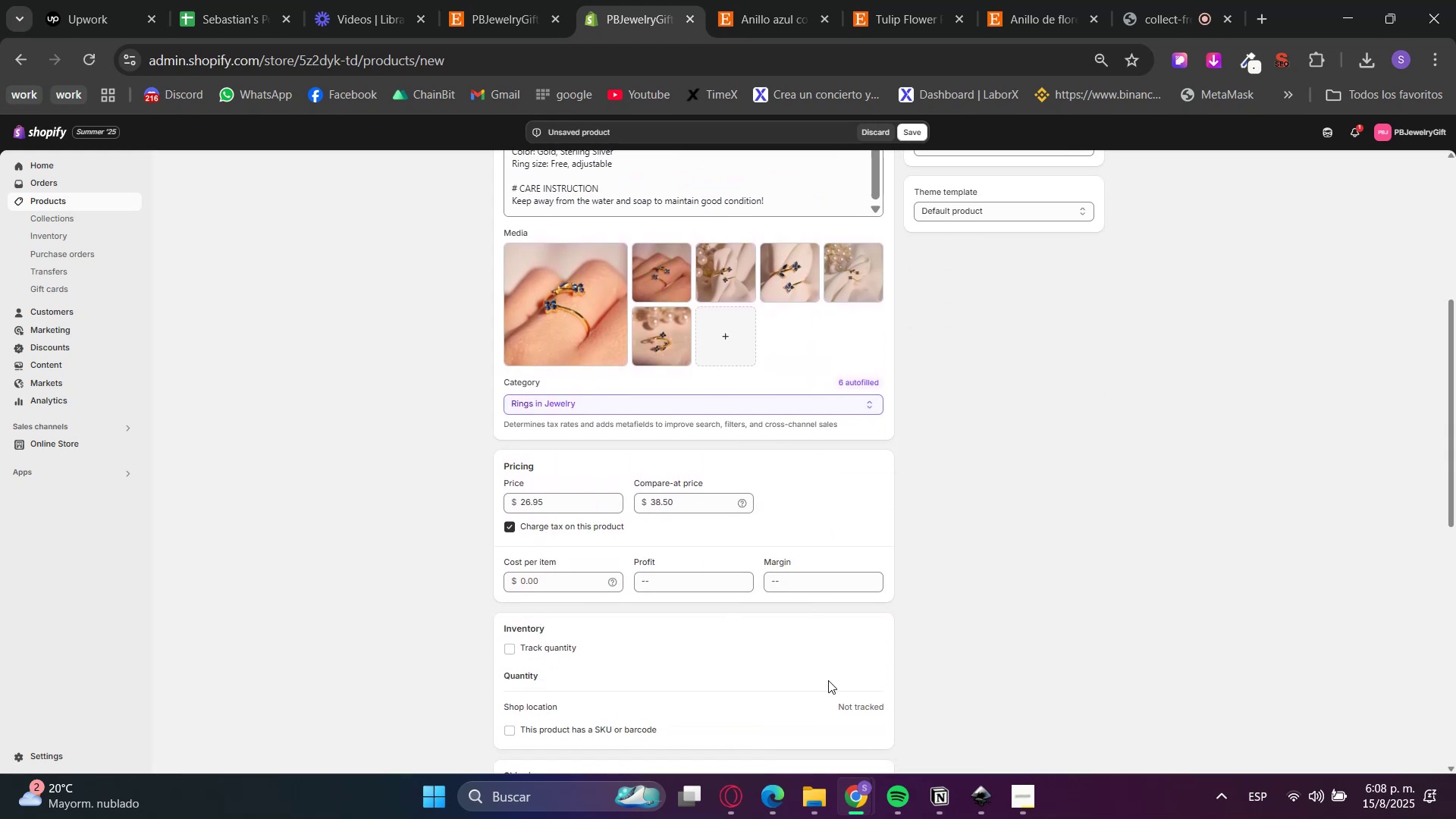 
scroll: coordinate [945, 659], scroll_direction: up, amount: 5.0
 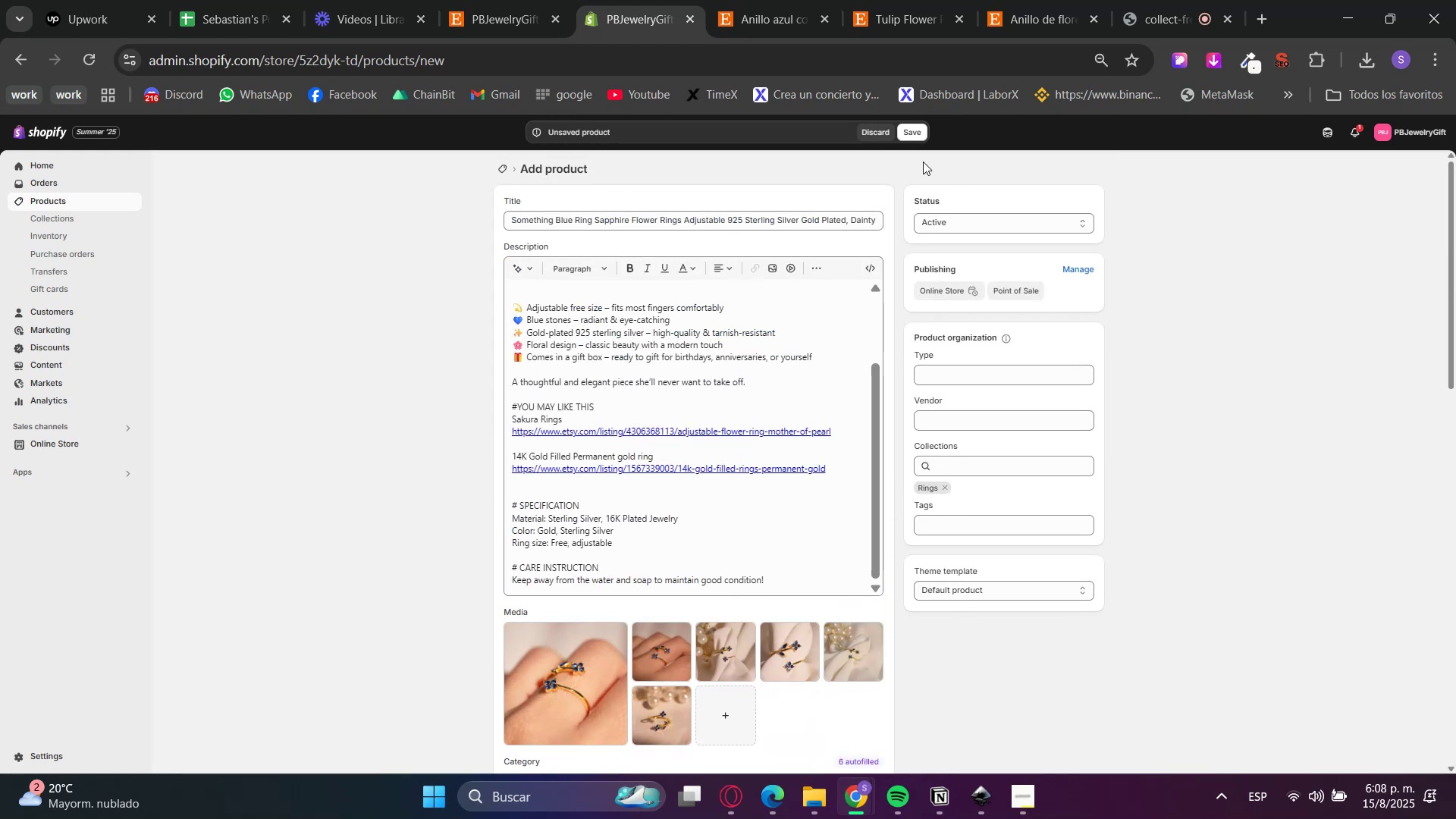 
left_click([916, 137])
 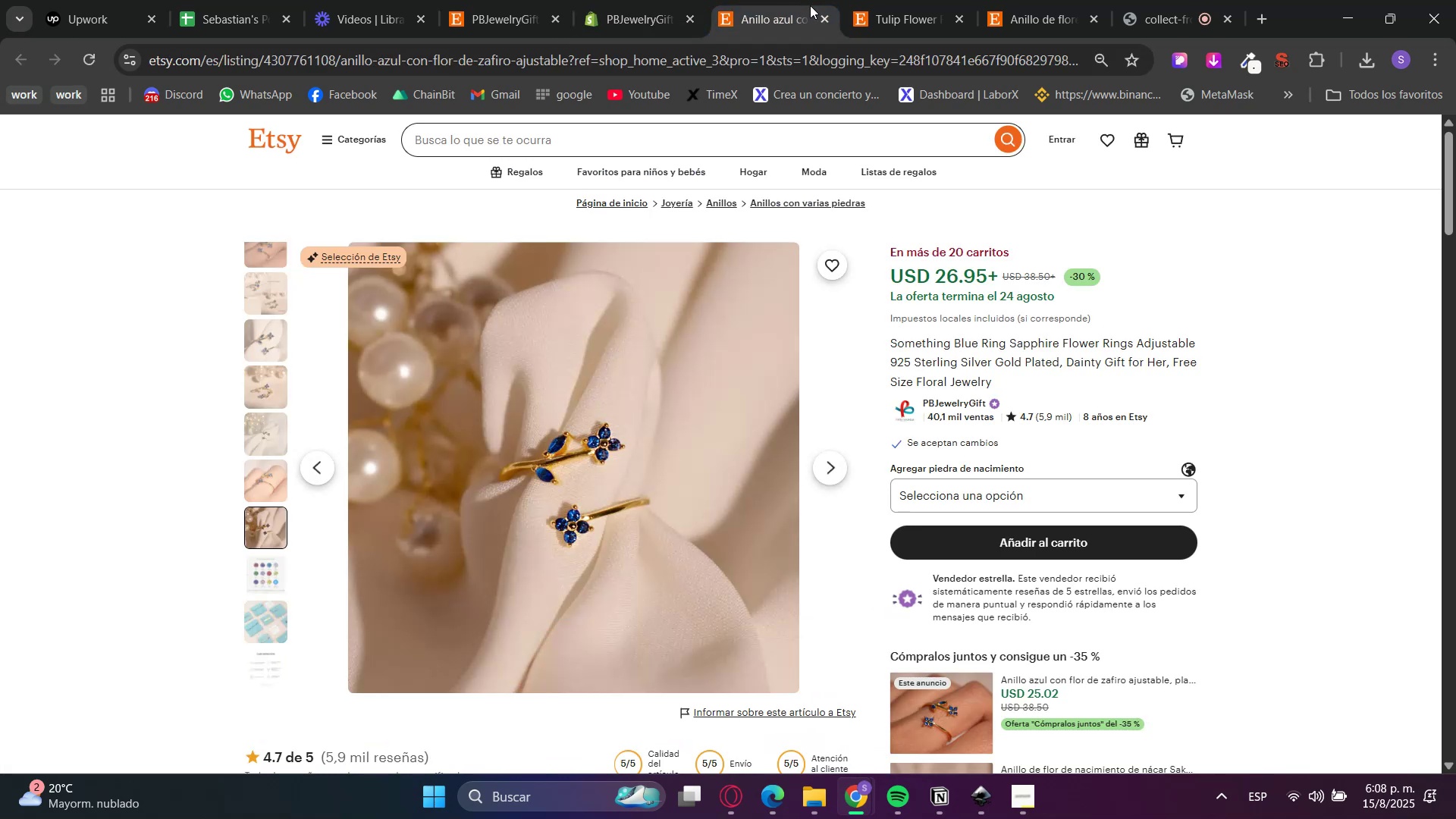 
double_click([828, 20])
 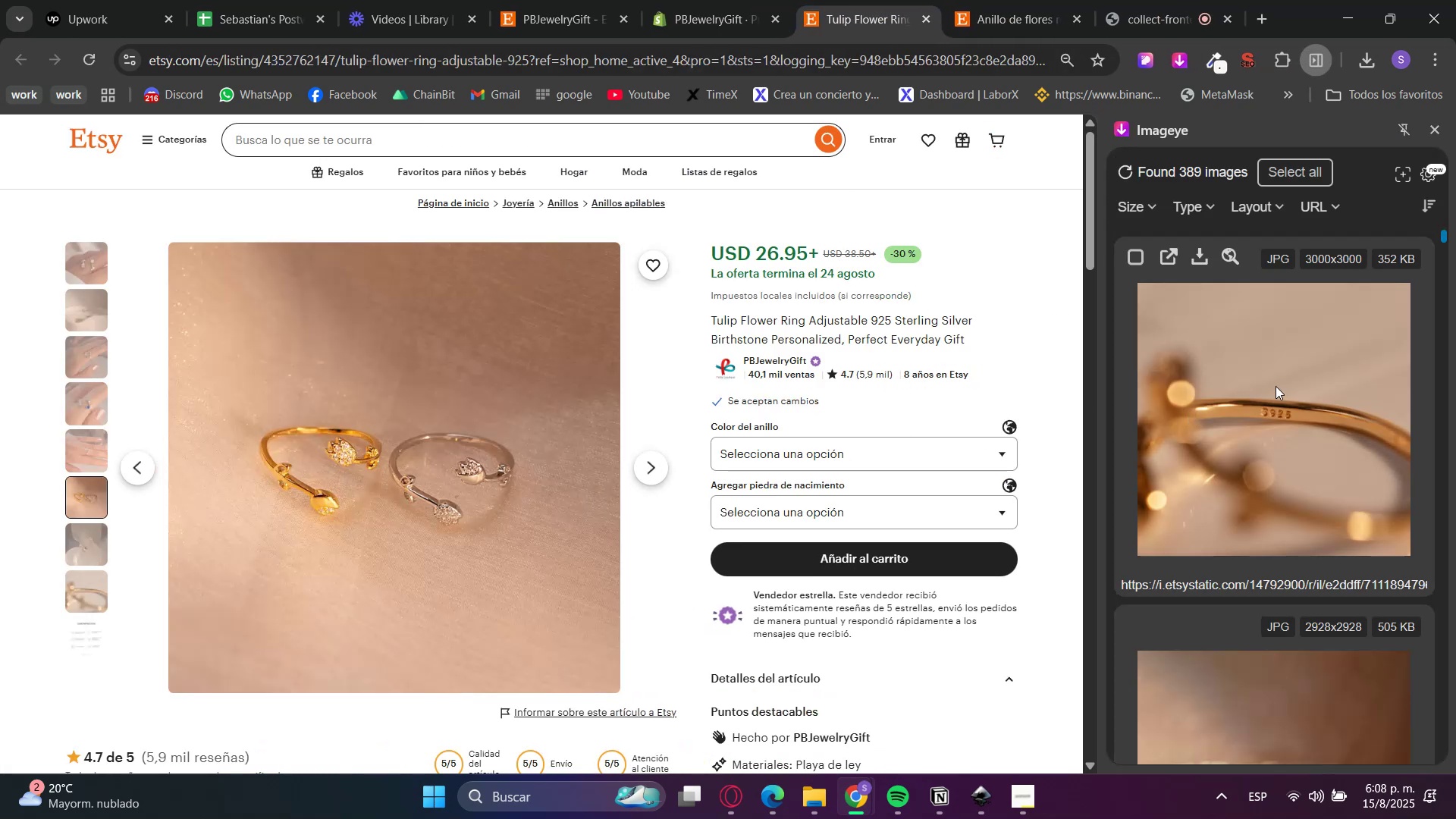 
left_click([780, 814])
 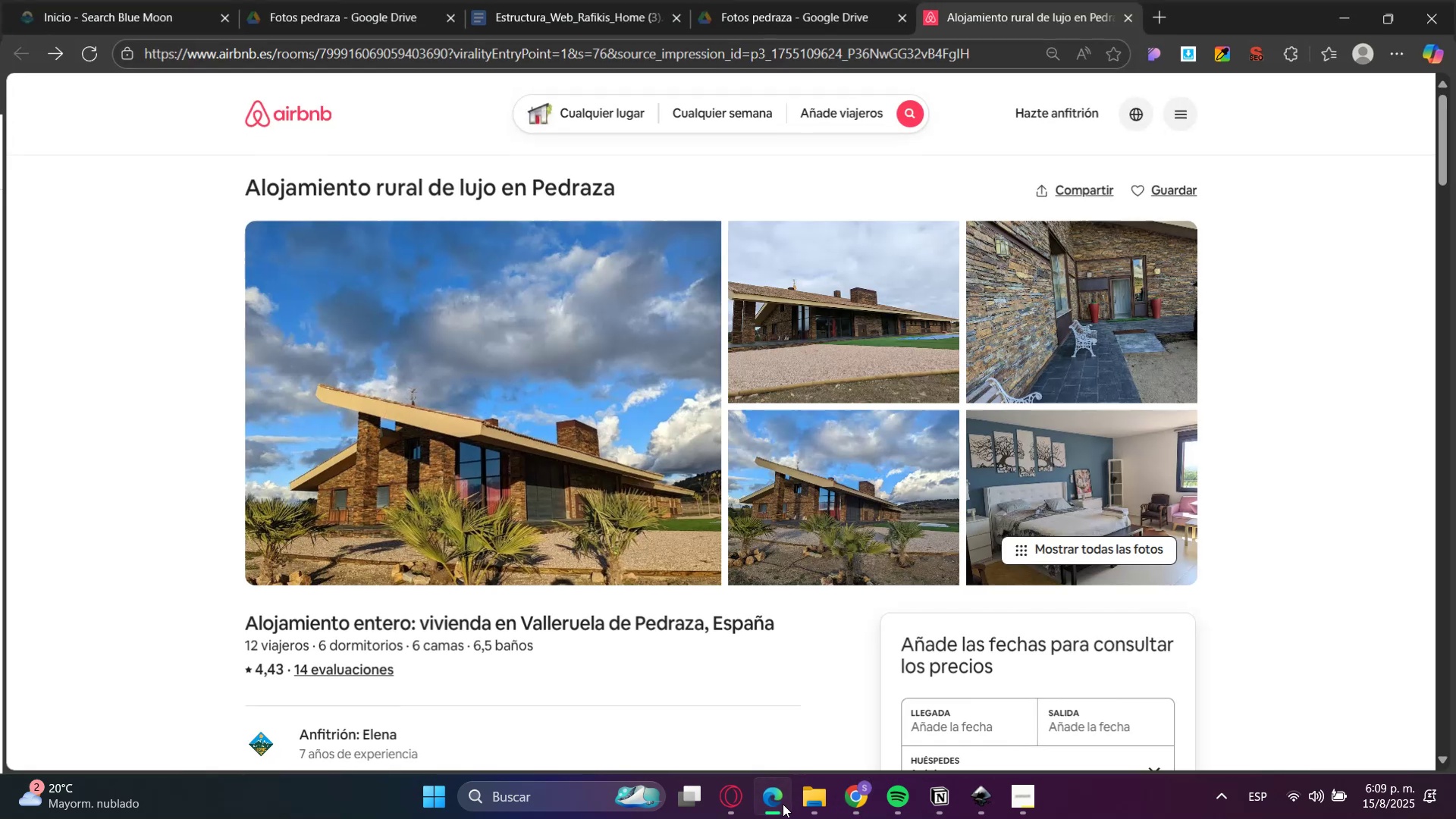 
triple_click([817, 796])
 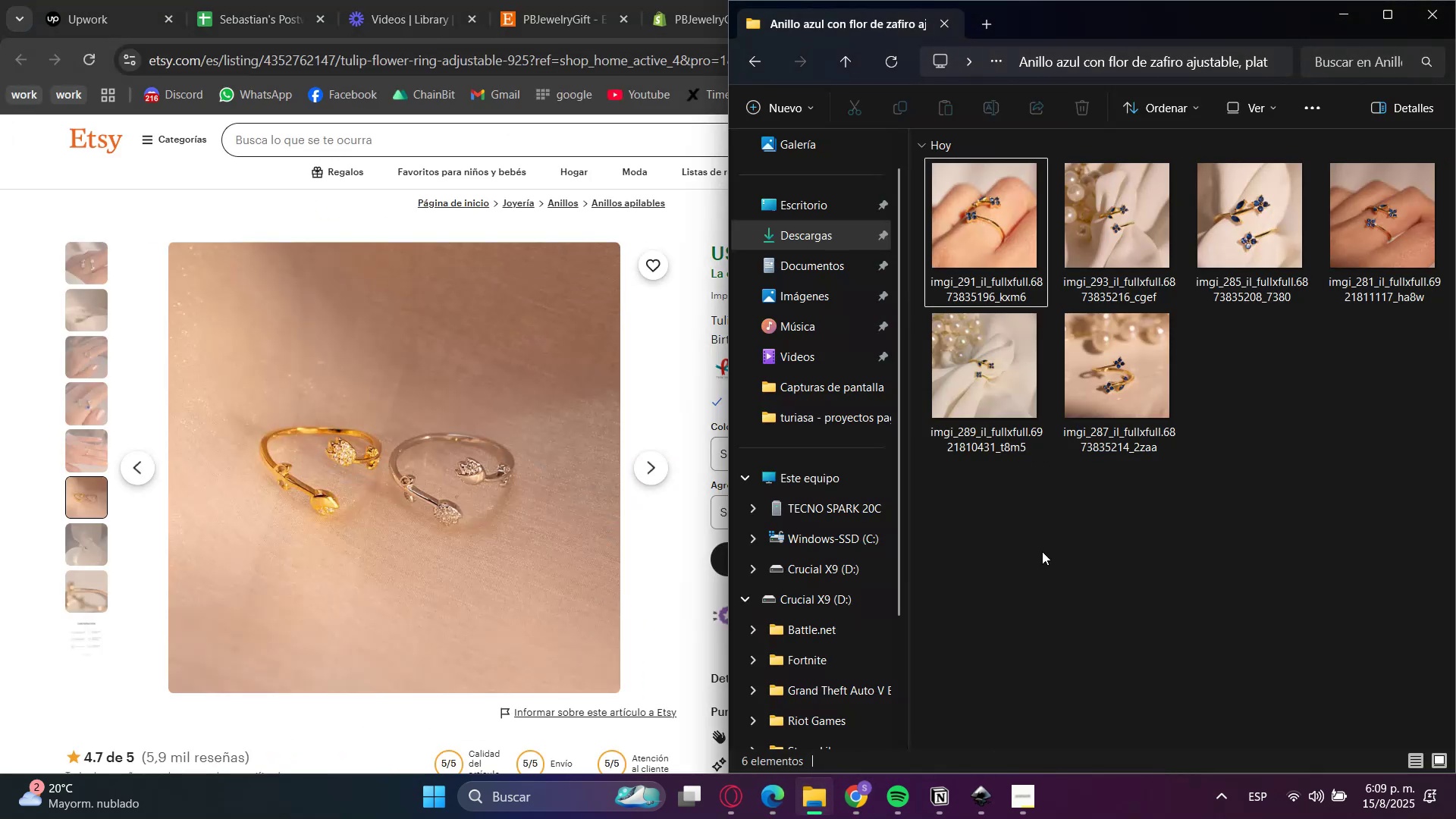 
key(Backspace)
 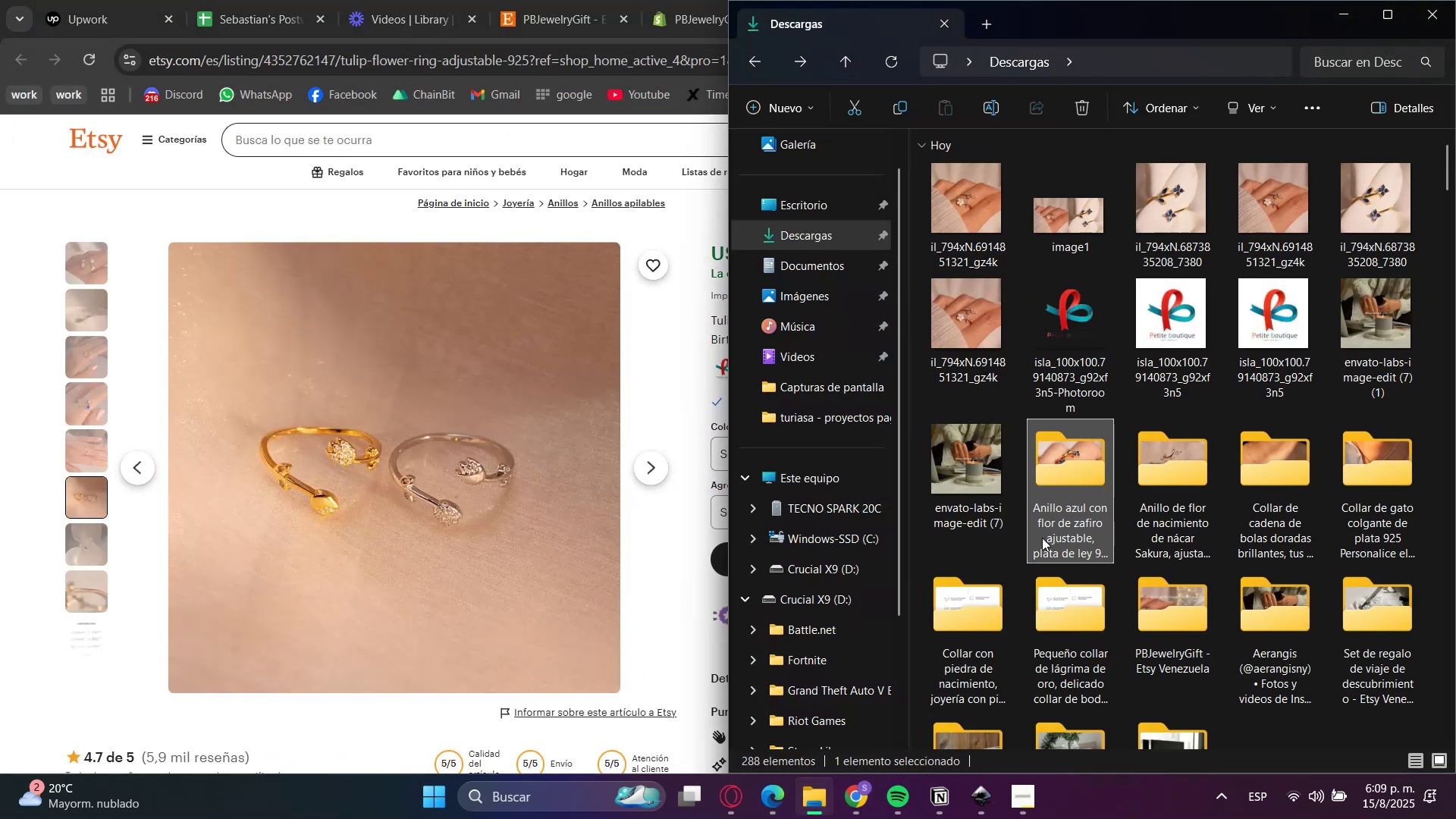 
left_click([22, 573])
 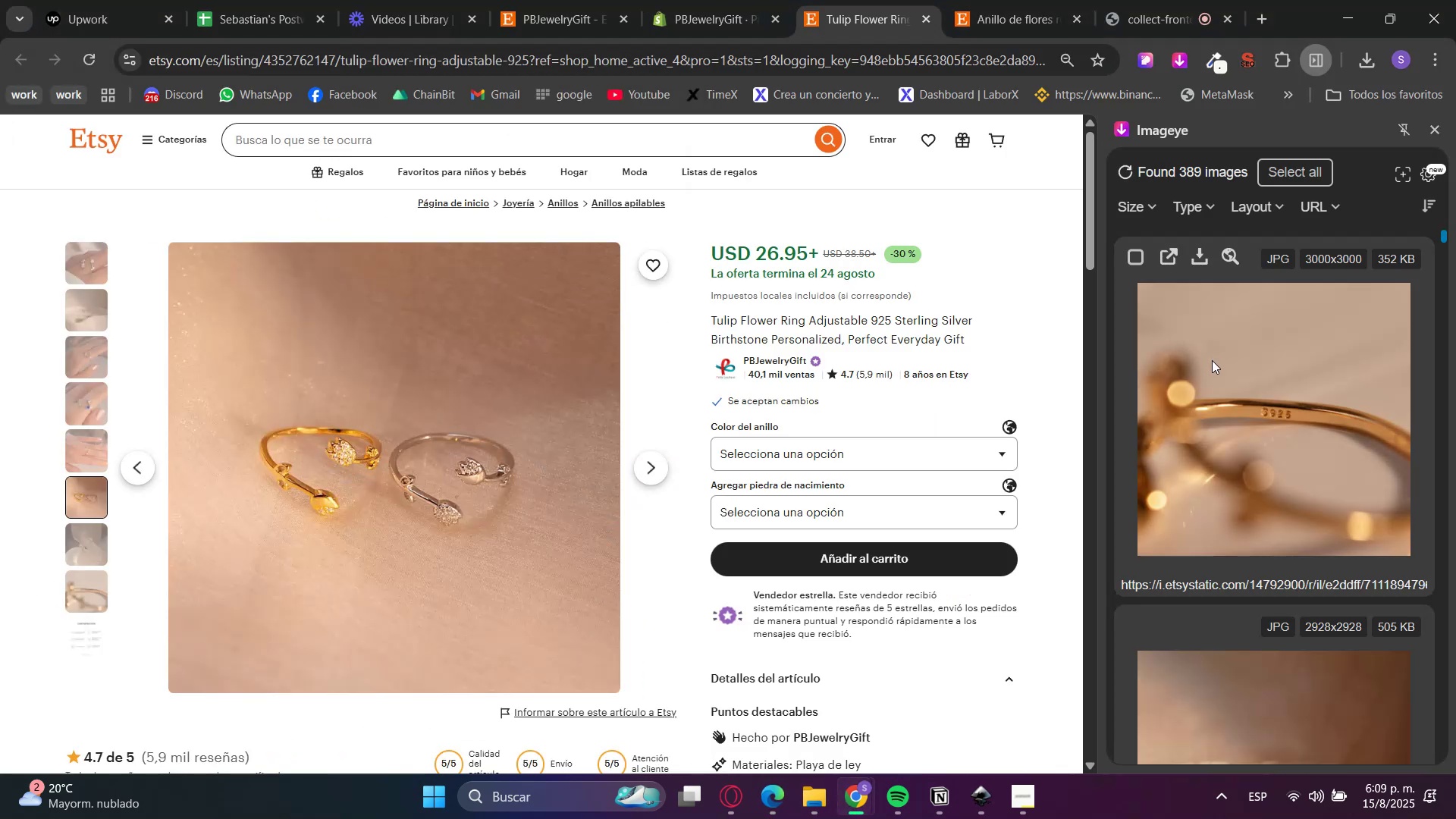 
left_click([1257, 444])
 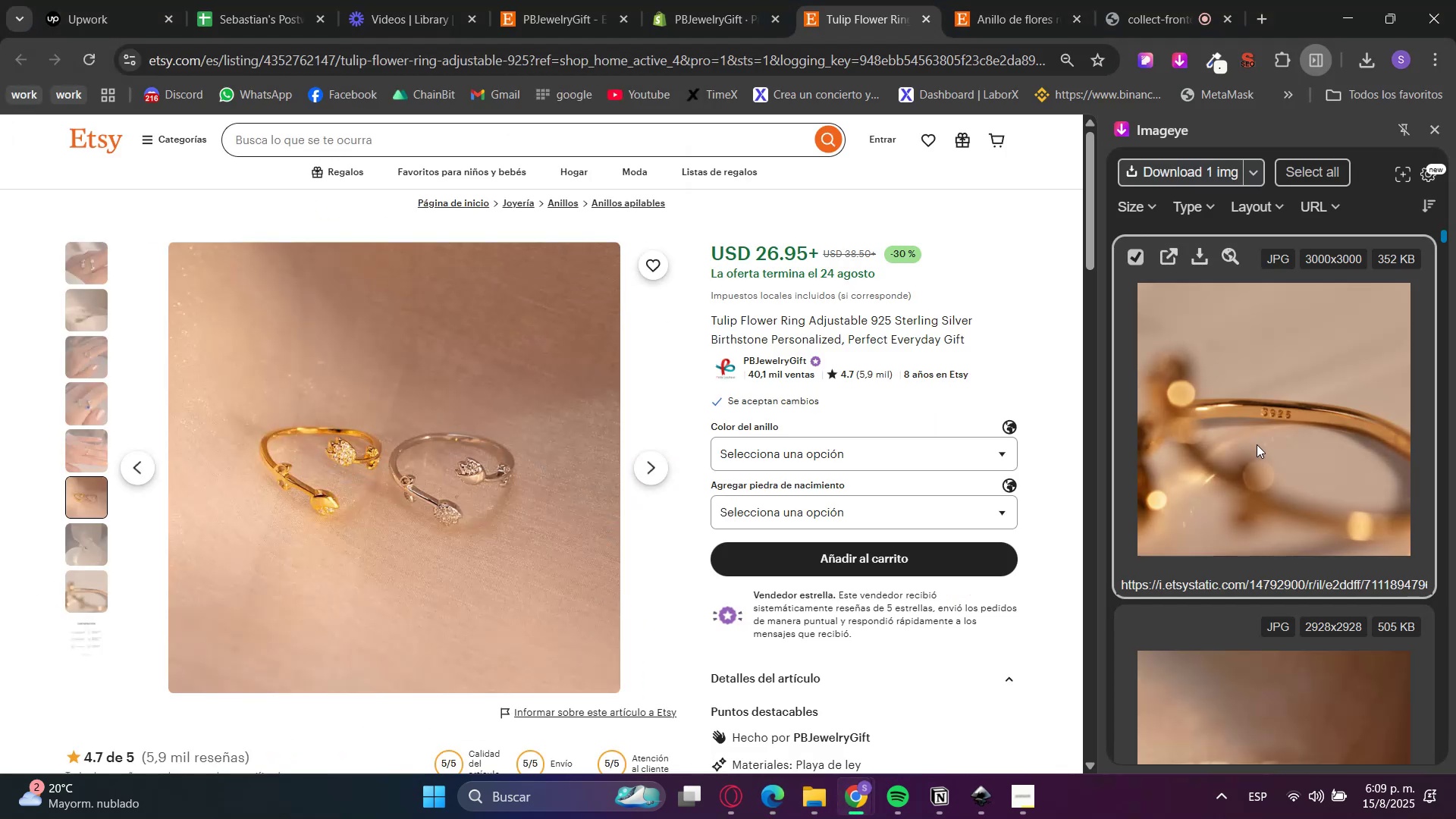 
scroll: coordinate [1257, 444], scroll_direction: down, amount: 4.0
 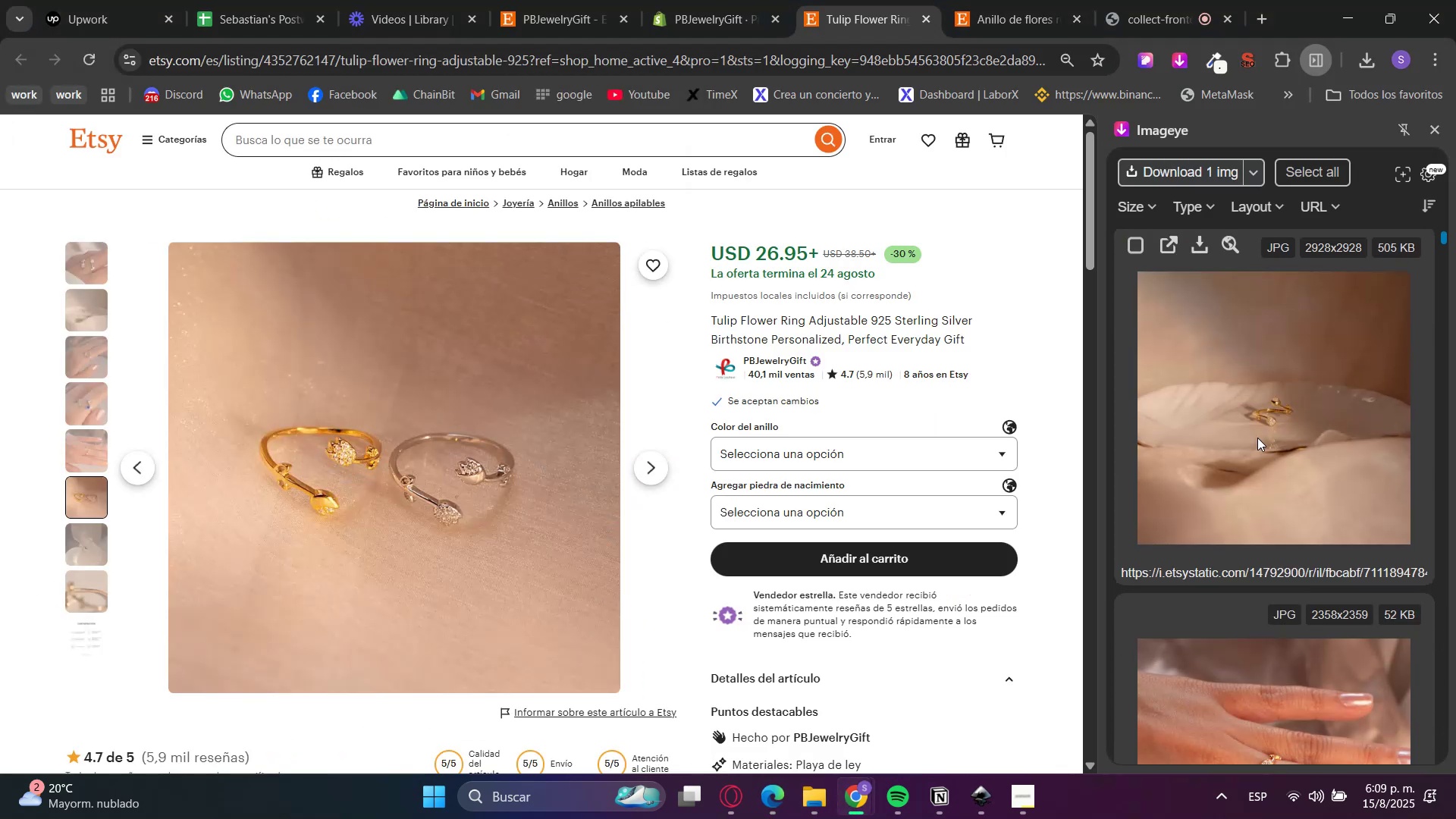 
left_click([1257, 436])
 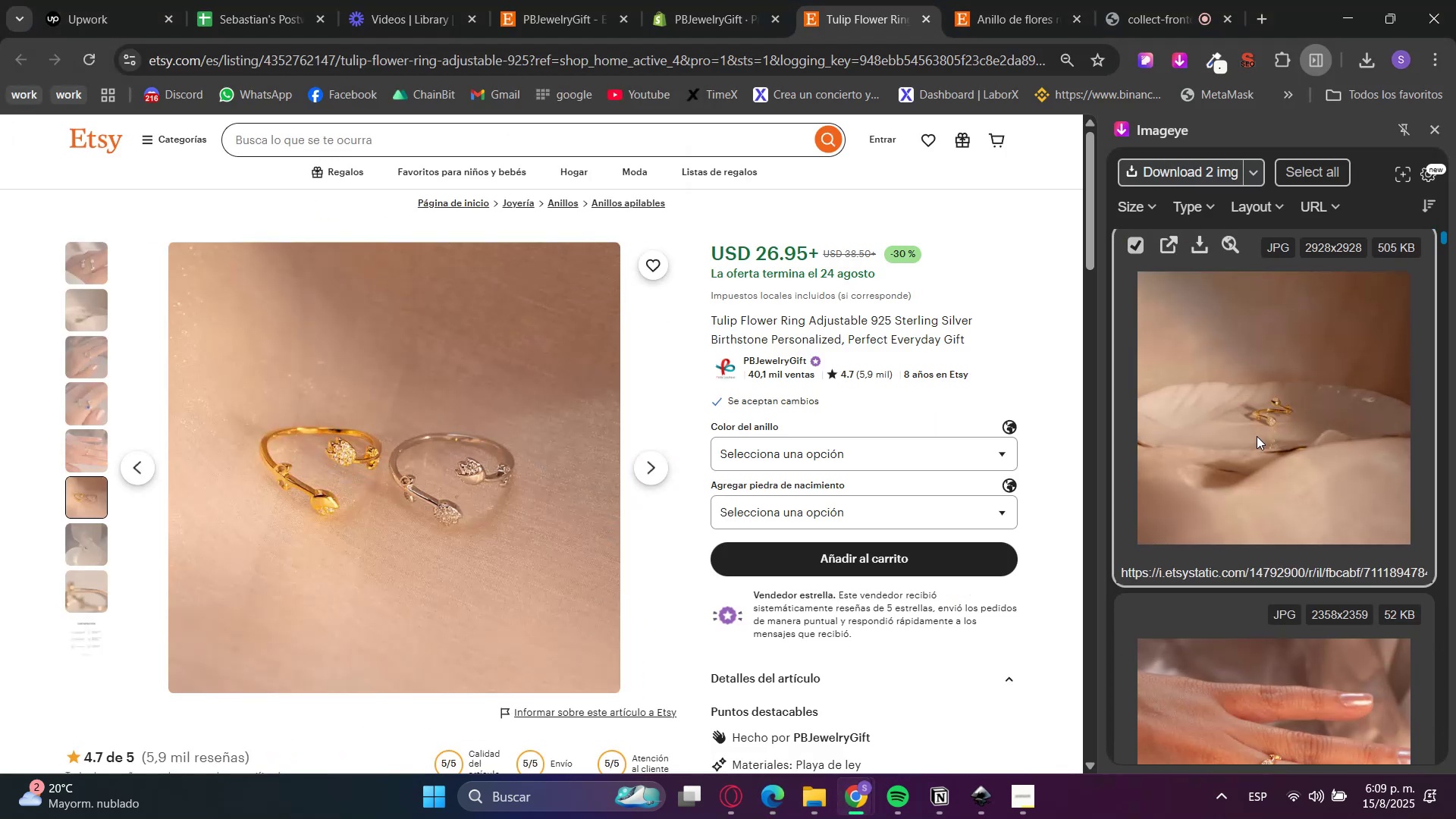 
scroll: coordinate [1257, 436], scroll_direction: down, amount: 4.0
 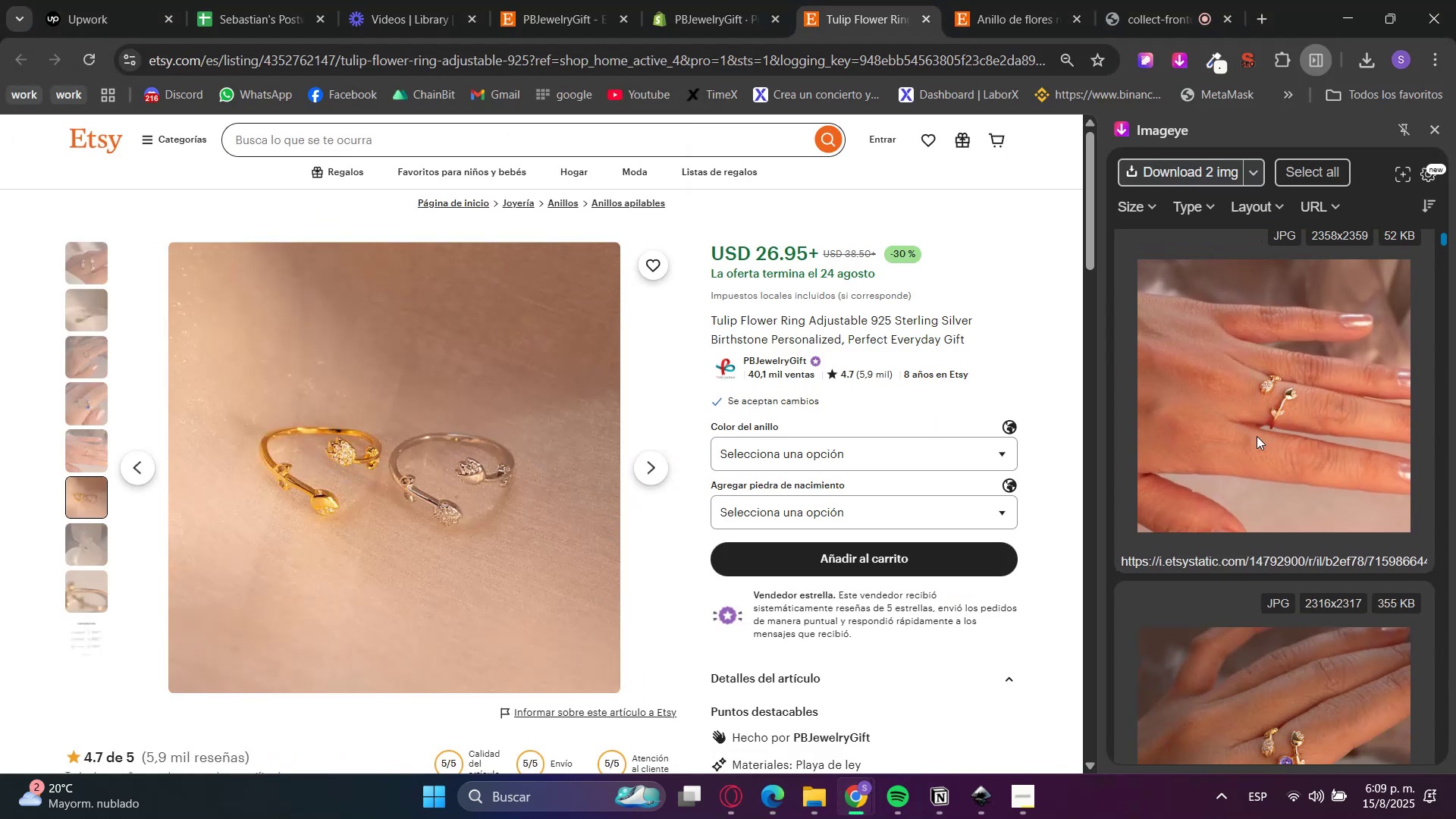 
left_click([1257, 436])
 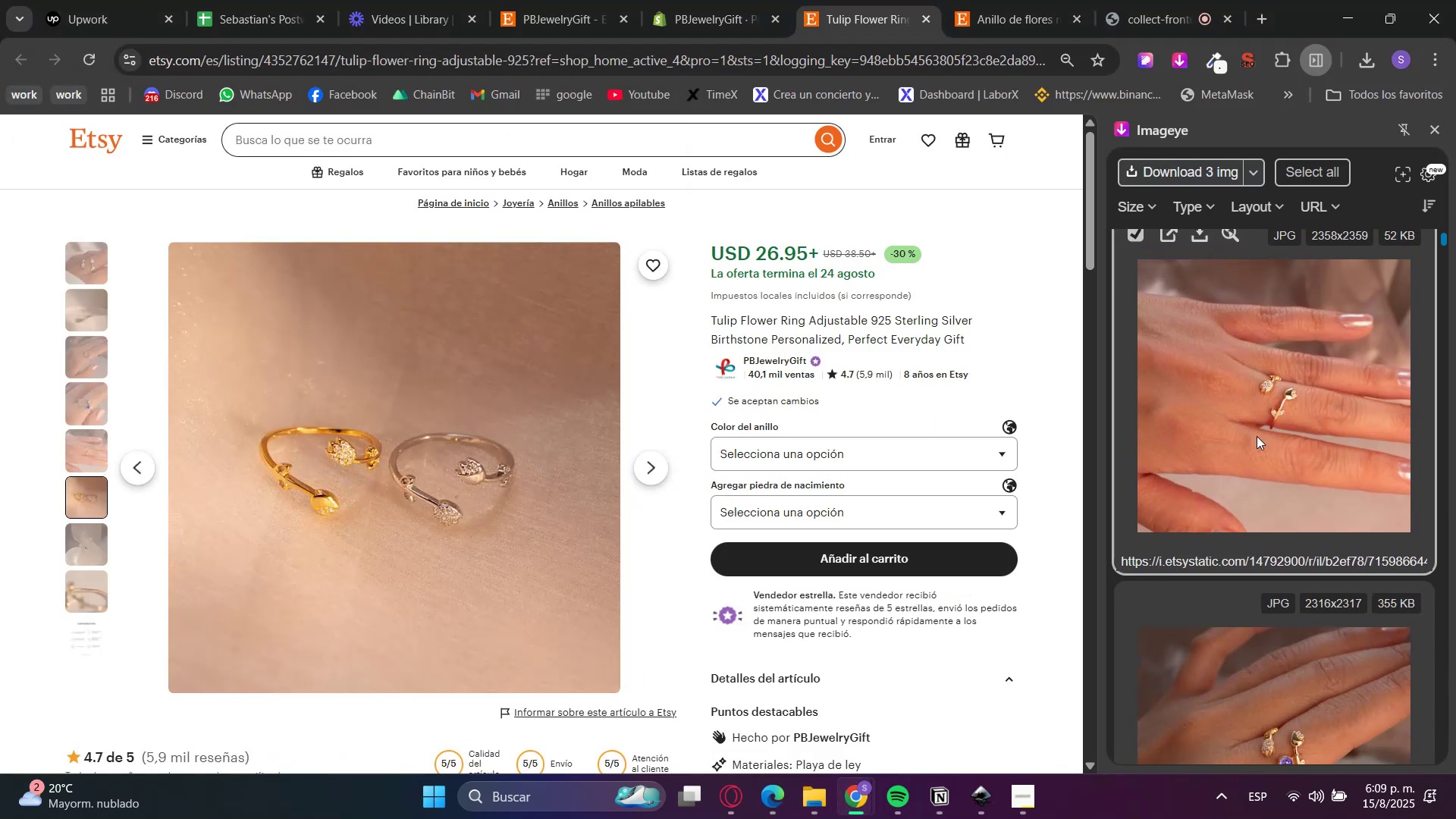 
scroll: coordinate [1256, 436], scroll_direction: down, amount: 3.0
 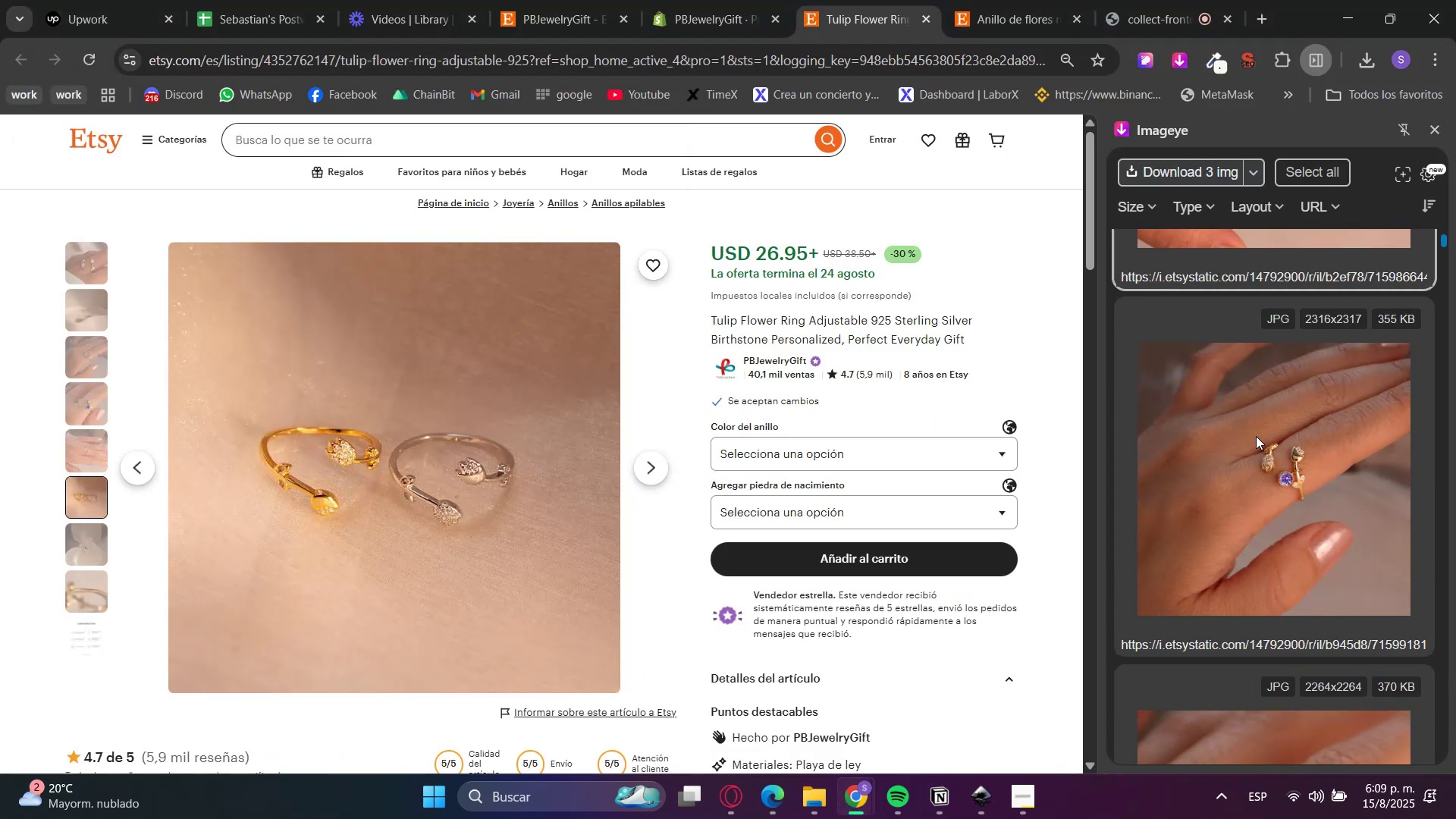 
left_click([1256, 436])
 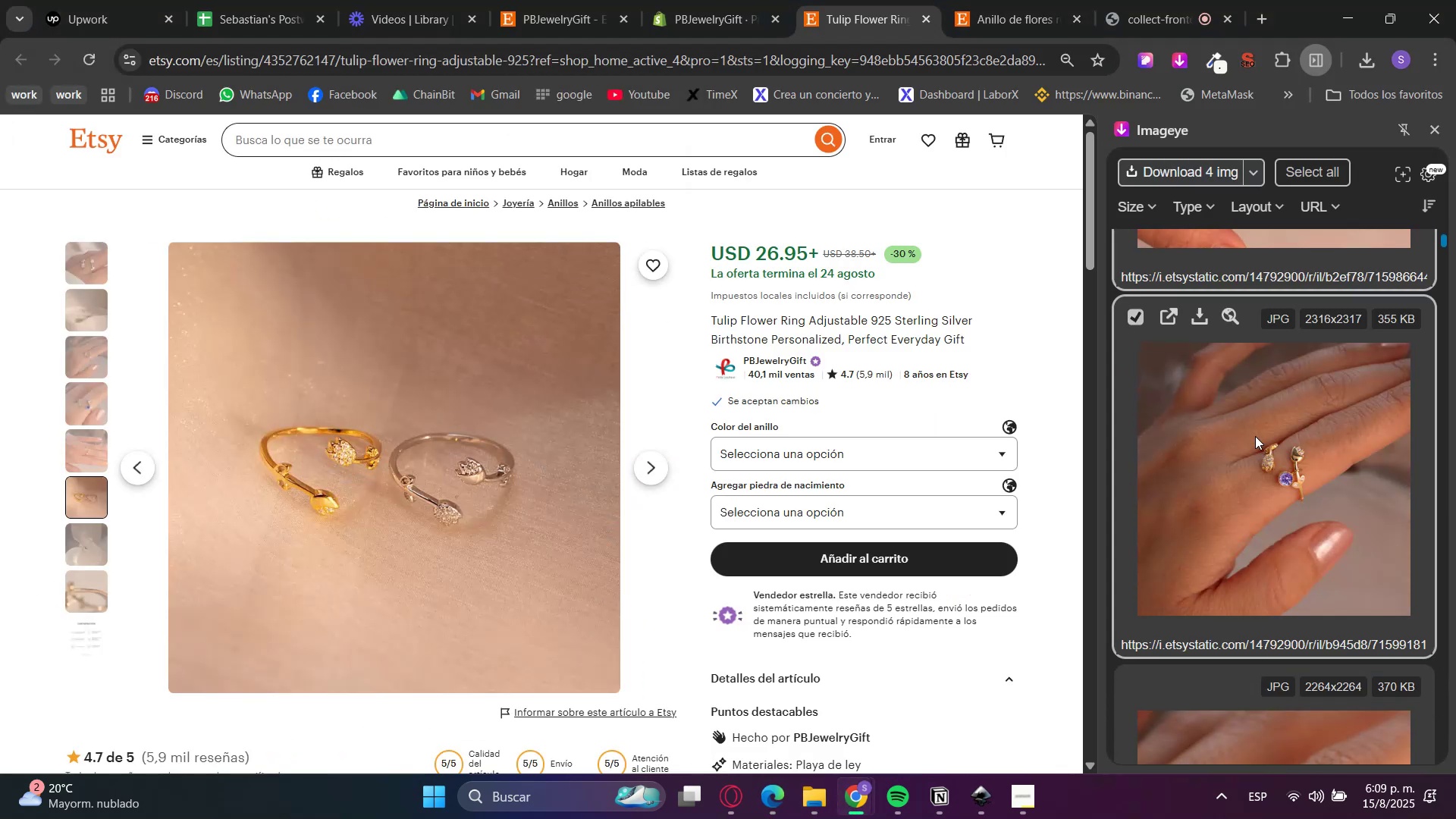 
scroll: coordinate [1247, 452], scroll_direction: down, amount: 4.0
 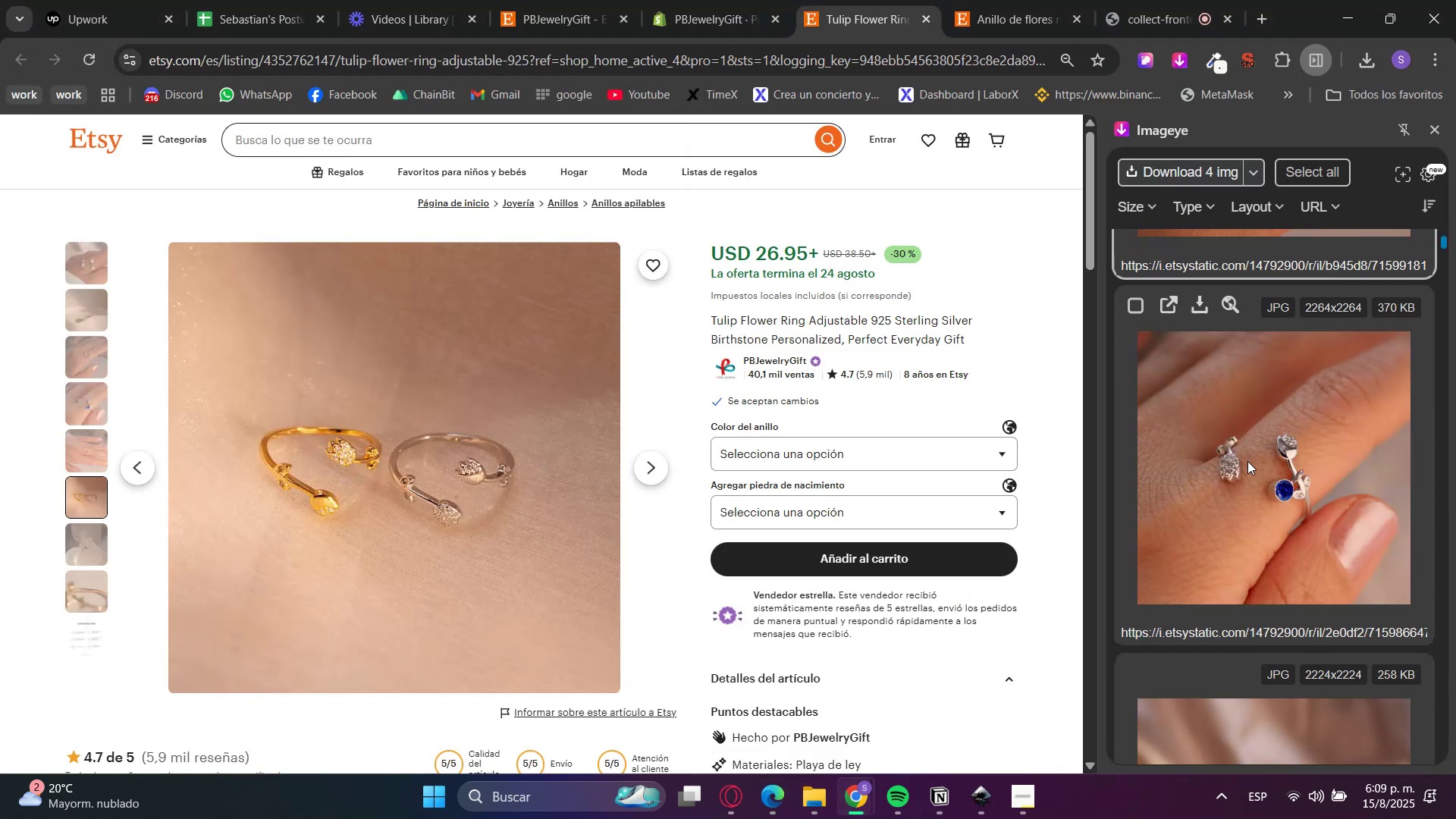 
left_click([1247, 472])
 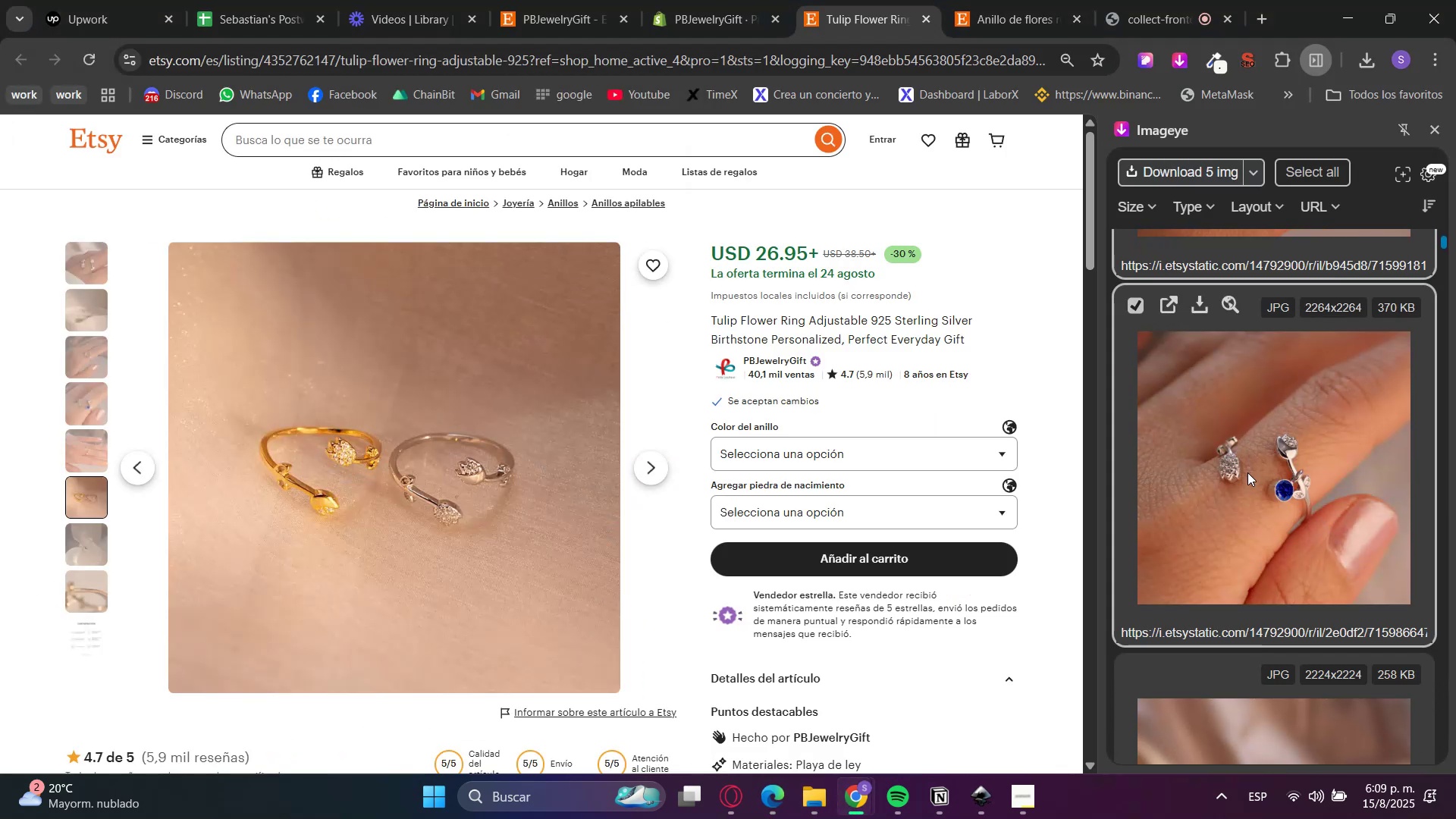 
scroll: coordinate [1247, 476], scroll_direction: down, amount: 3.0
 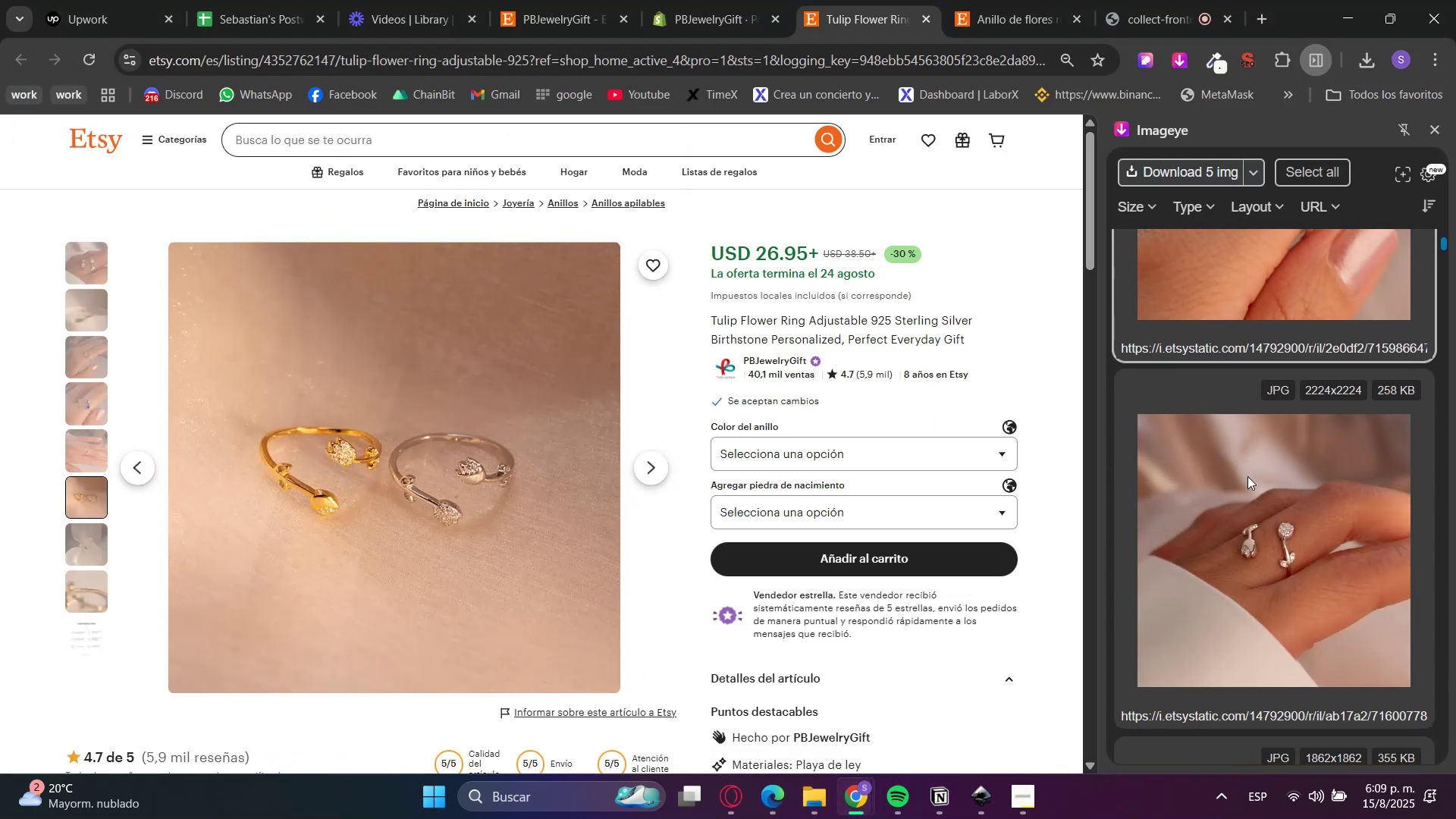 
left_click([1247, 476])
 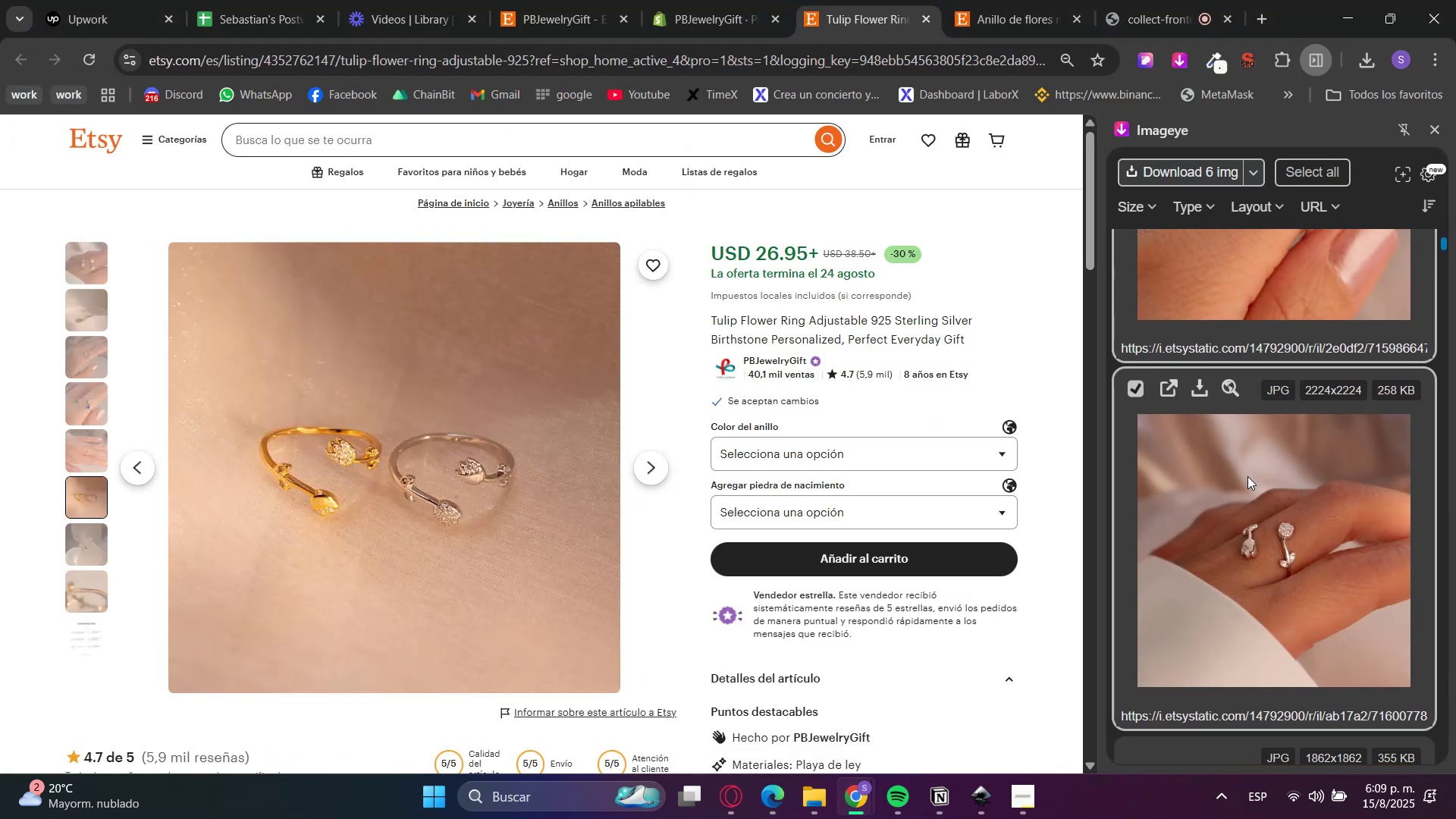 
scroll: coordinate [1247, 483], scroll_direction: down, amount: 4.0
 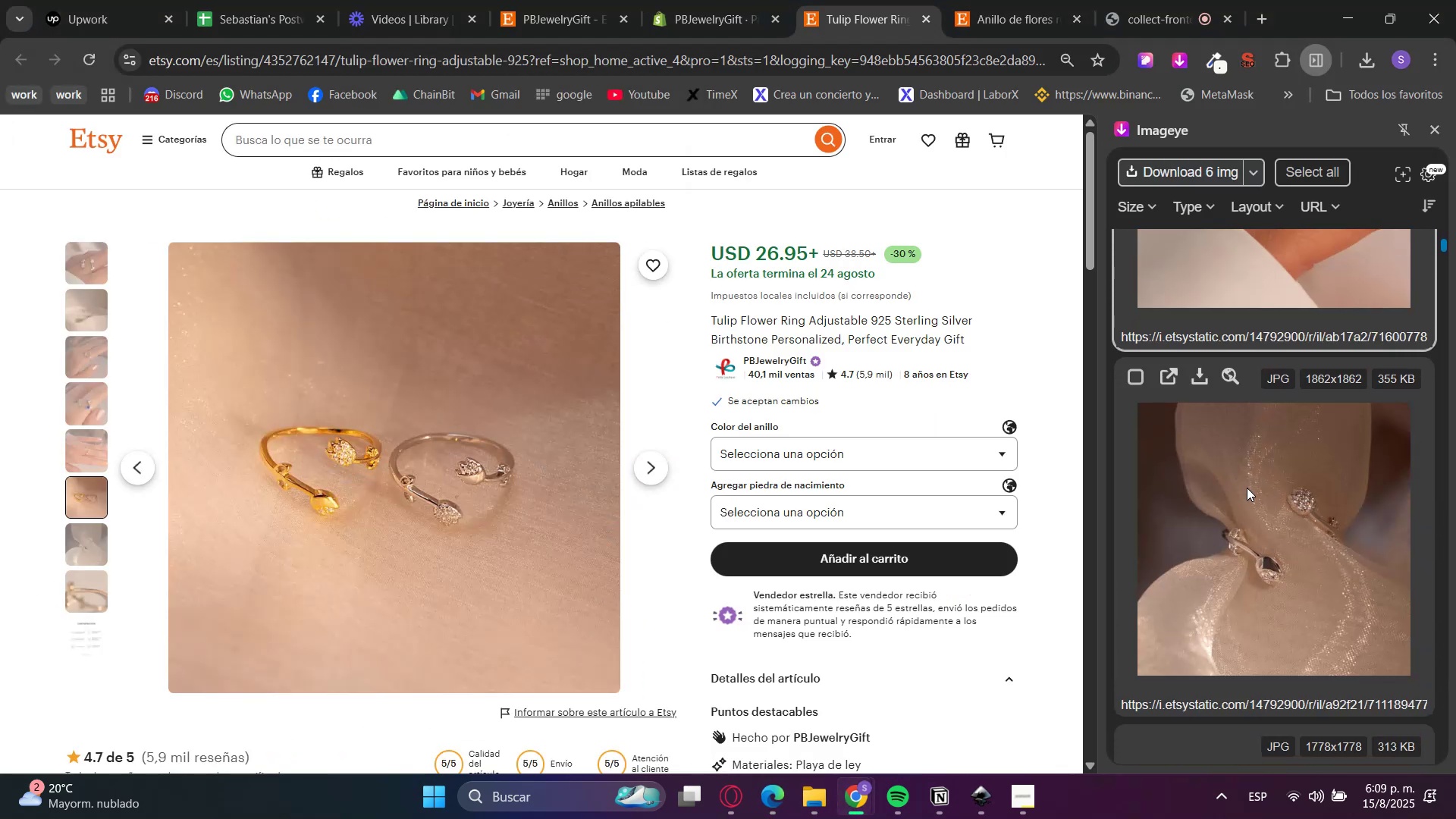 
left_click([1250, 504])
 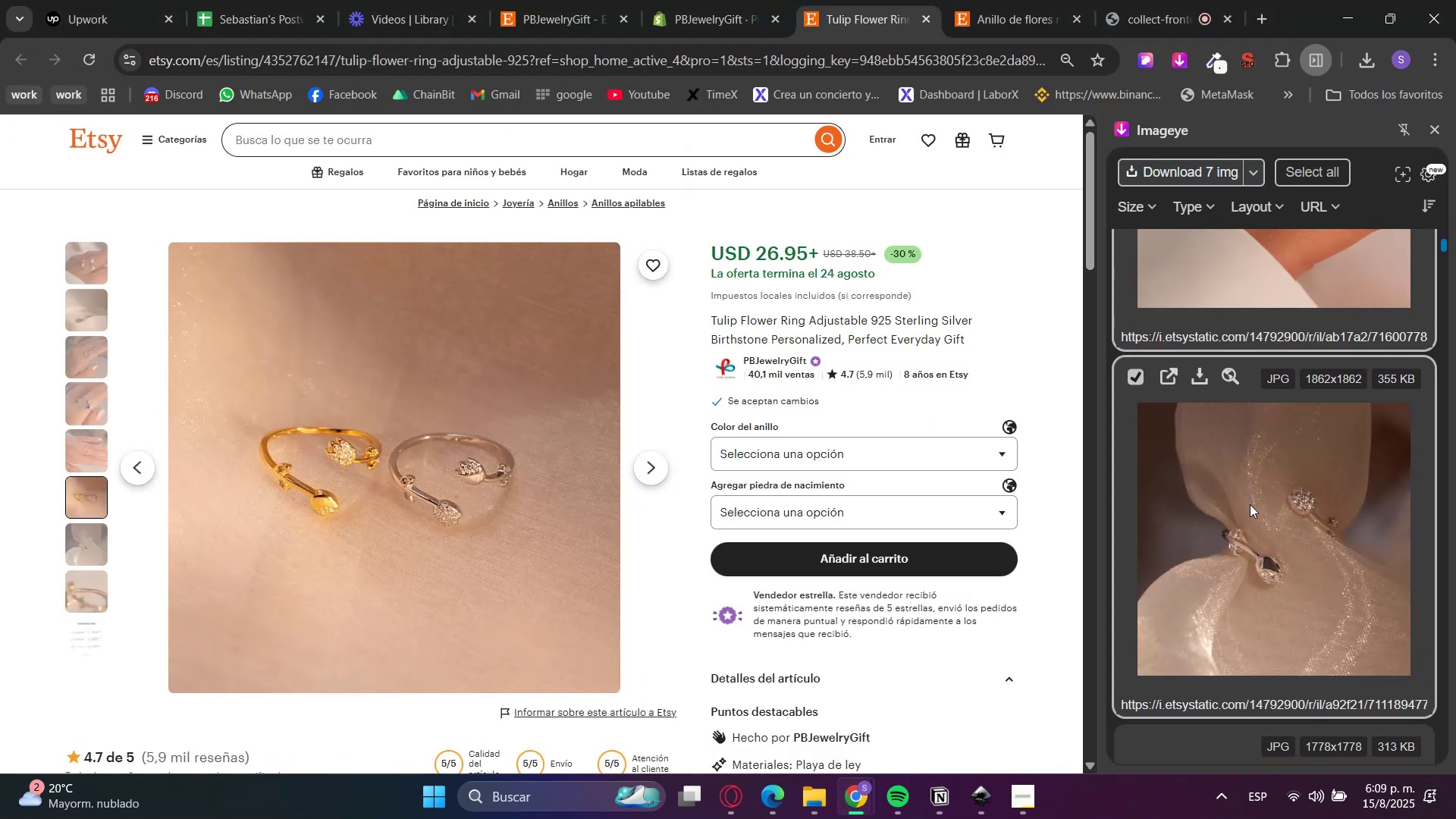 
scroll: coordinate [1250, 504], scroll_direction: down, amount: 4.0
 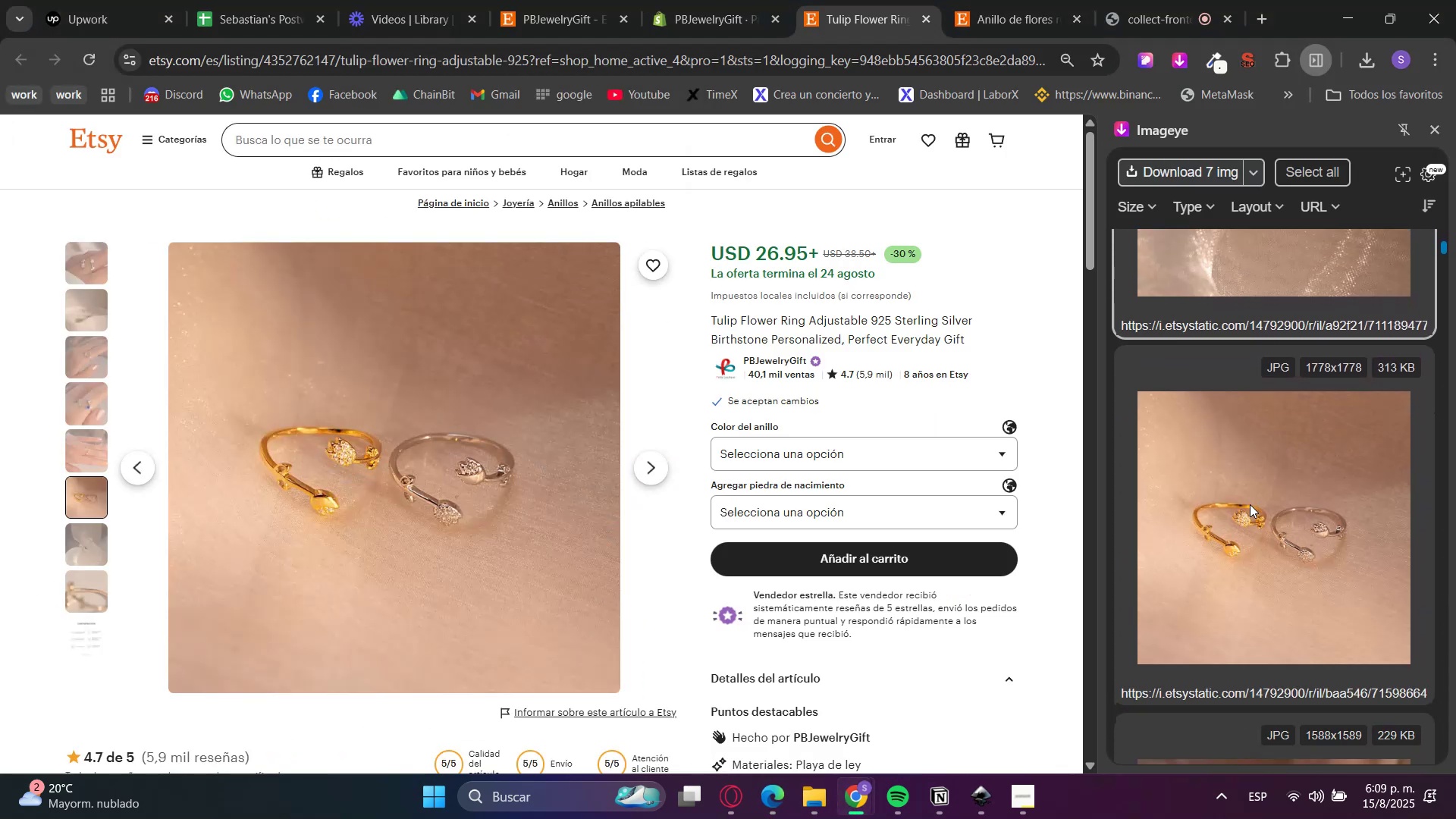 
left_click([1250, 507])
 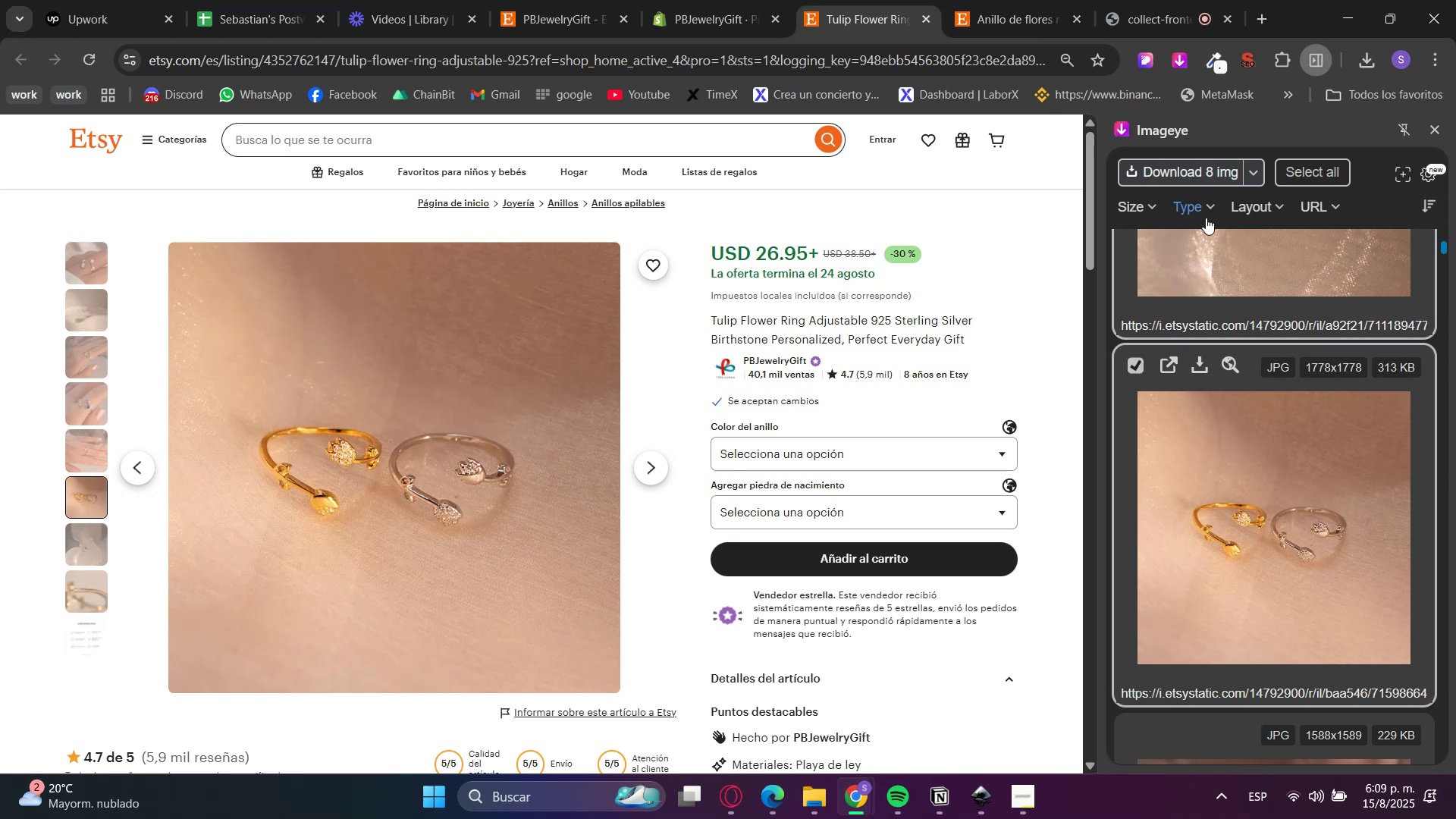 
left_click([1184, 169])
 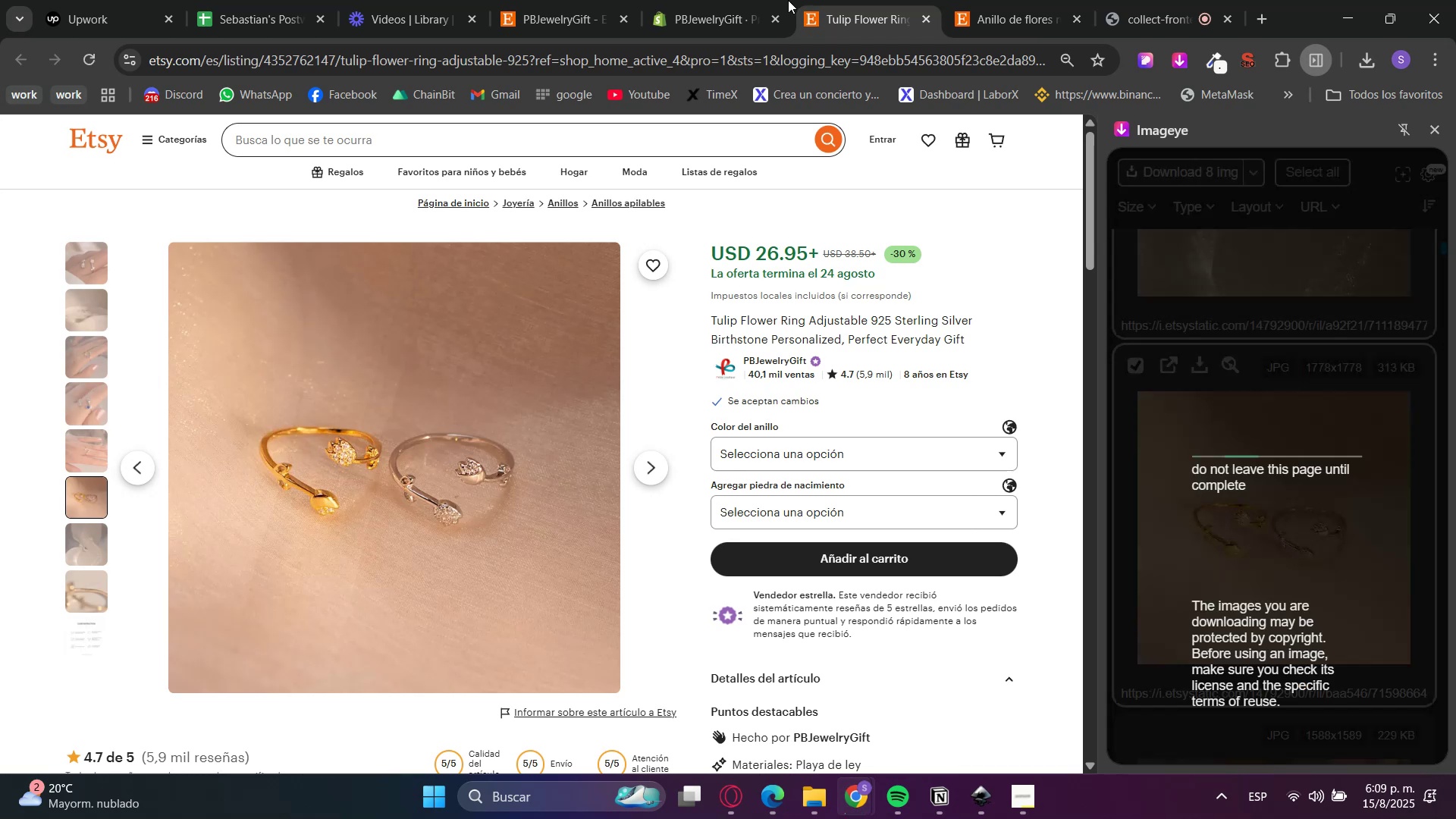 
left_click([773, 0])
 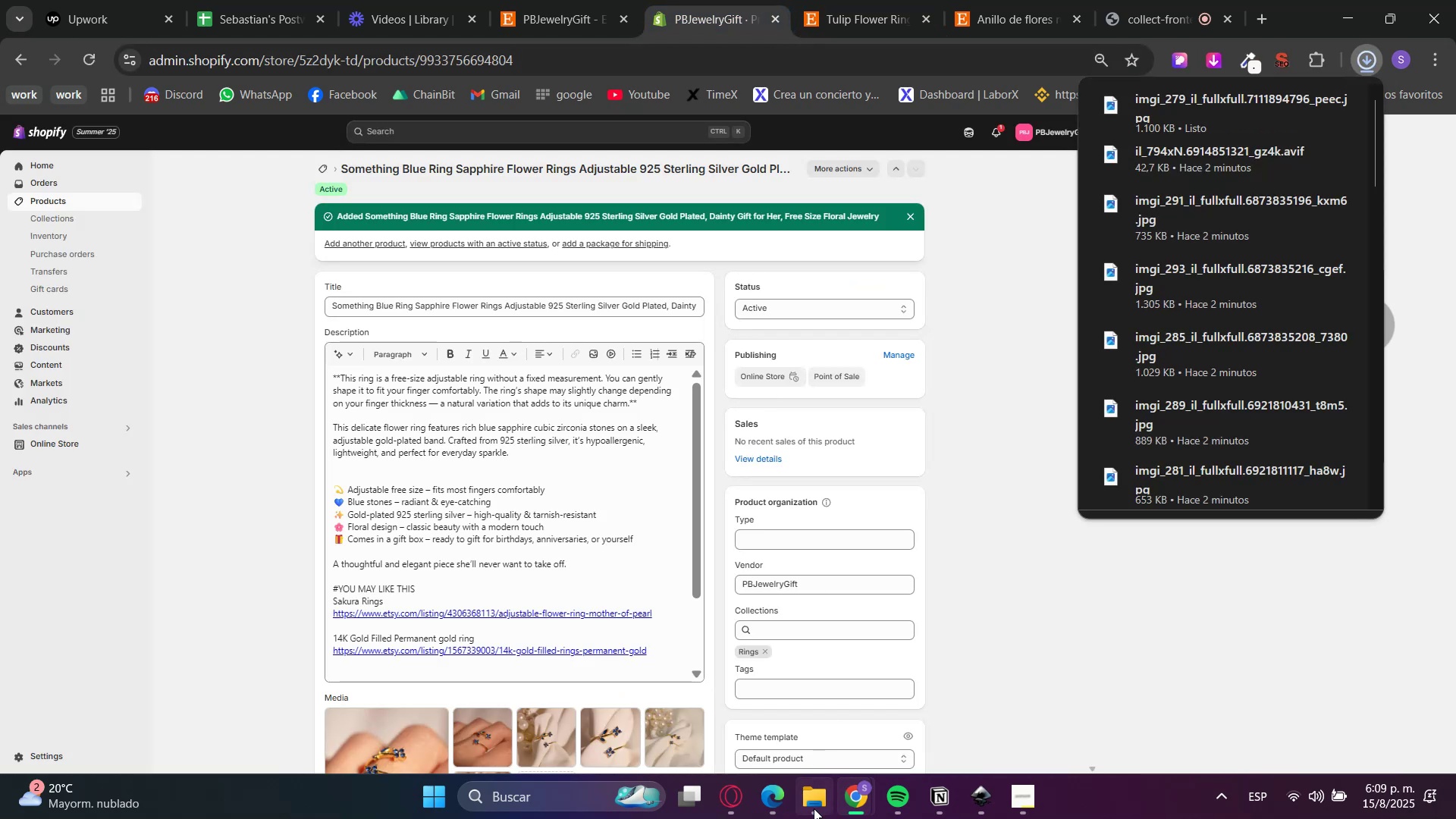 
left_click([814, 809])
 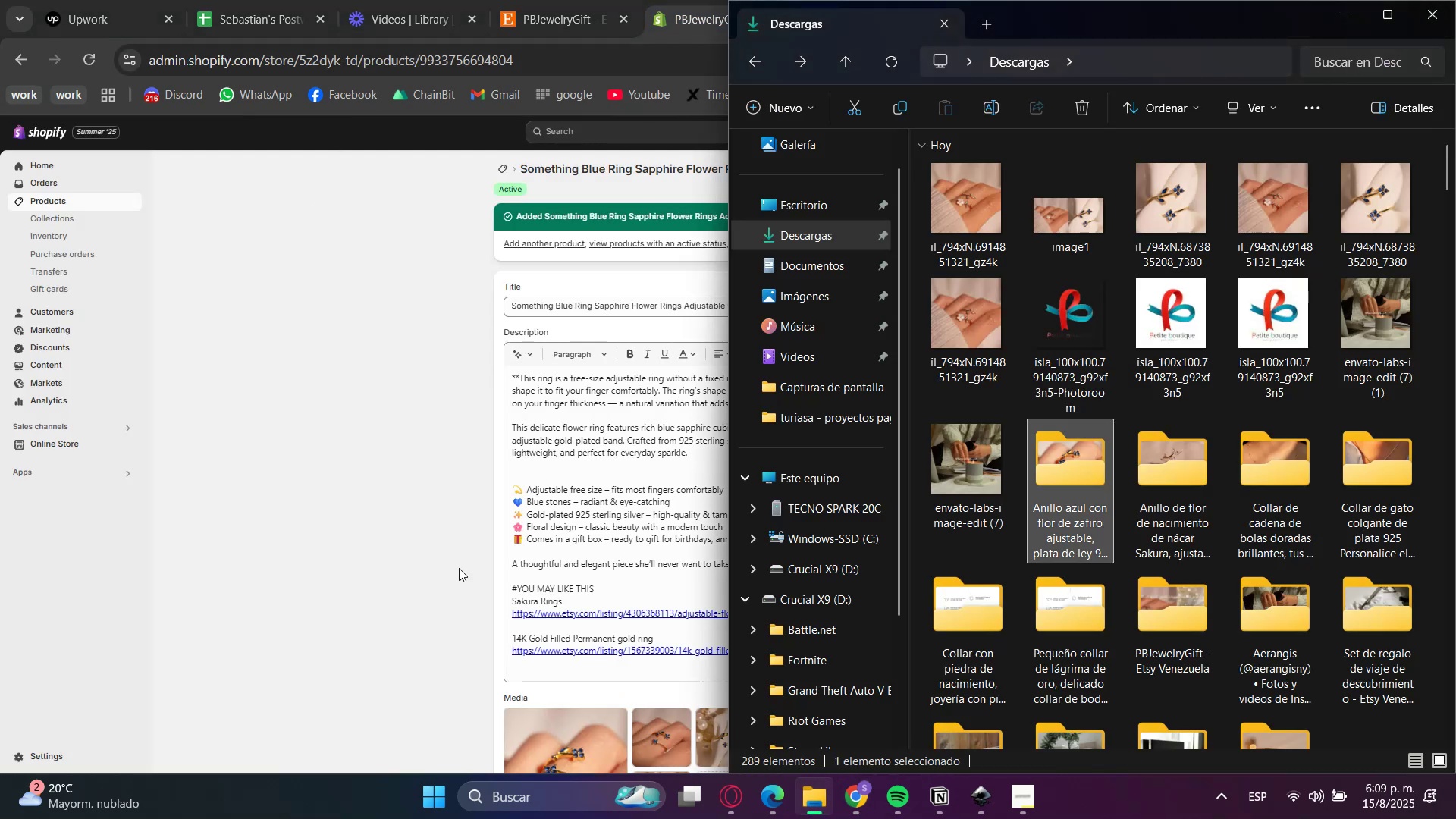 
left_click([359, 525])
 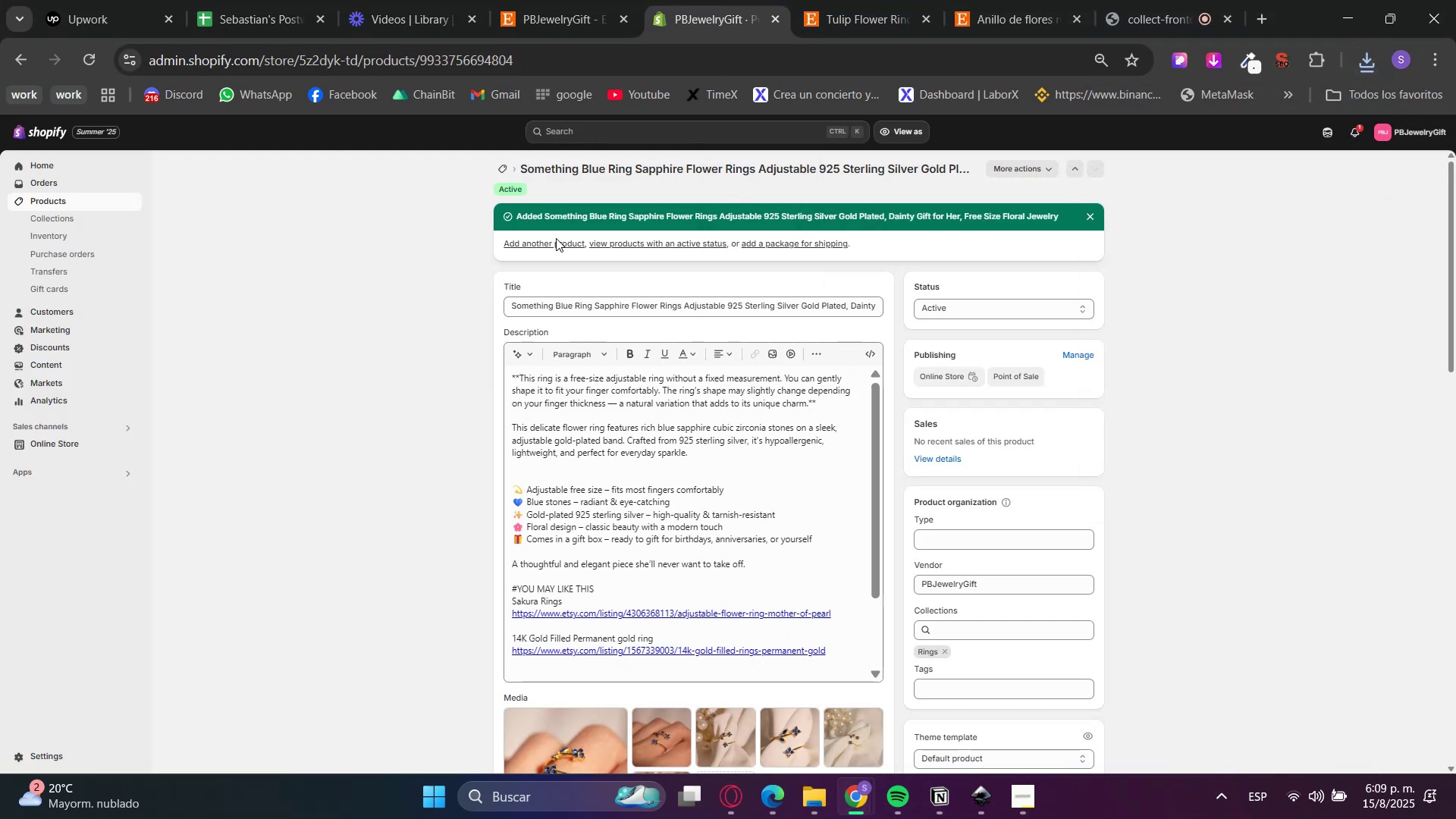 
left_click([554, 239])
 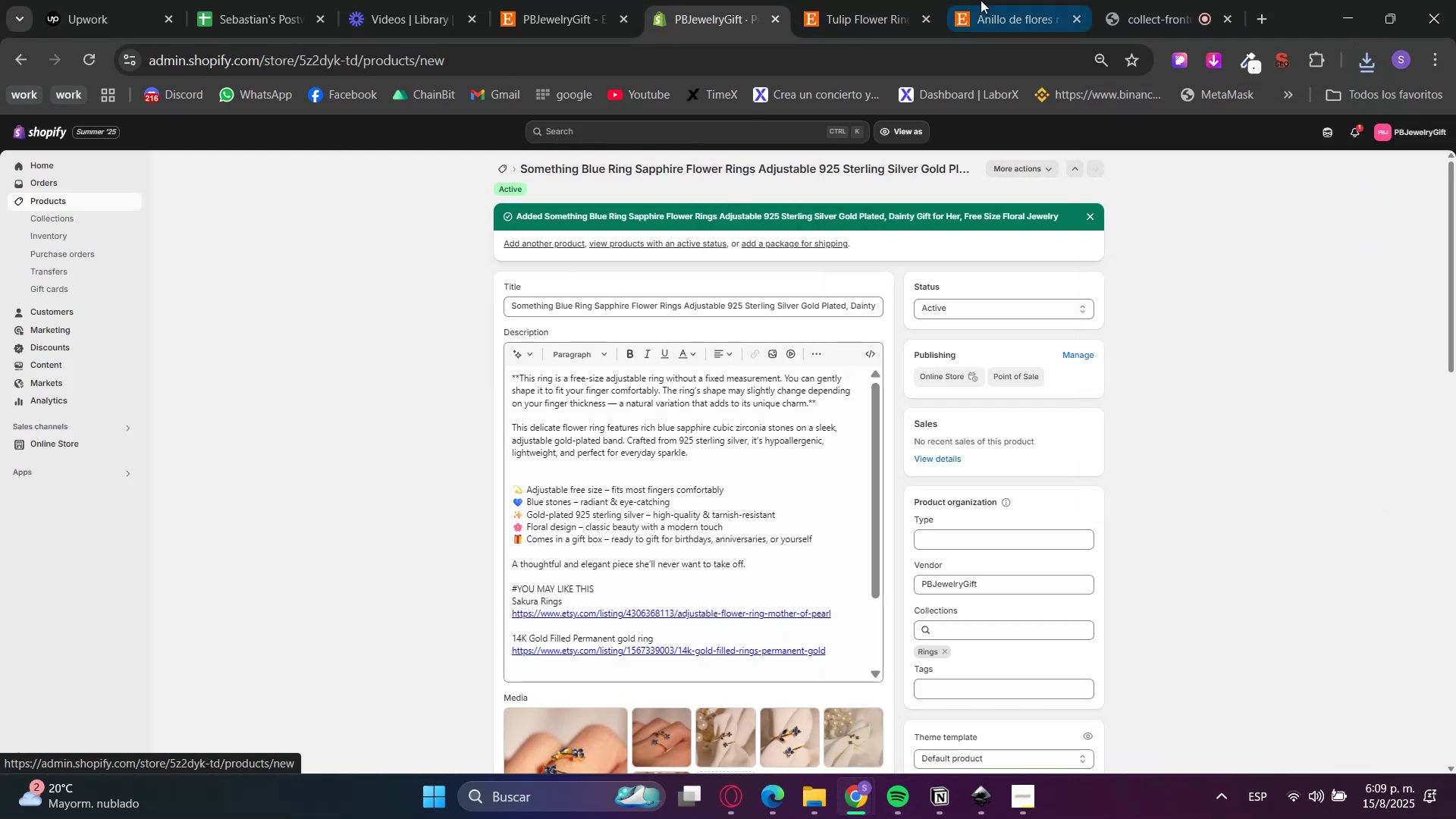 
double_click([904, 0])
 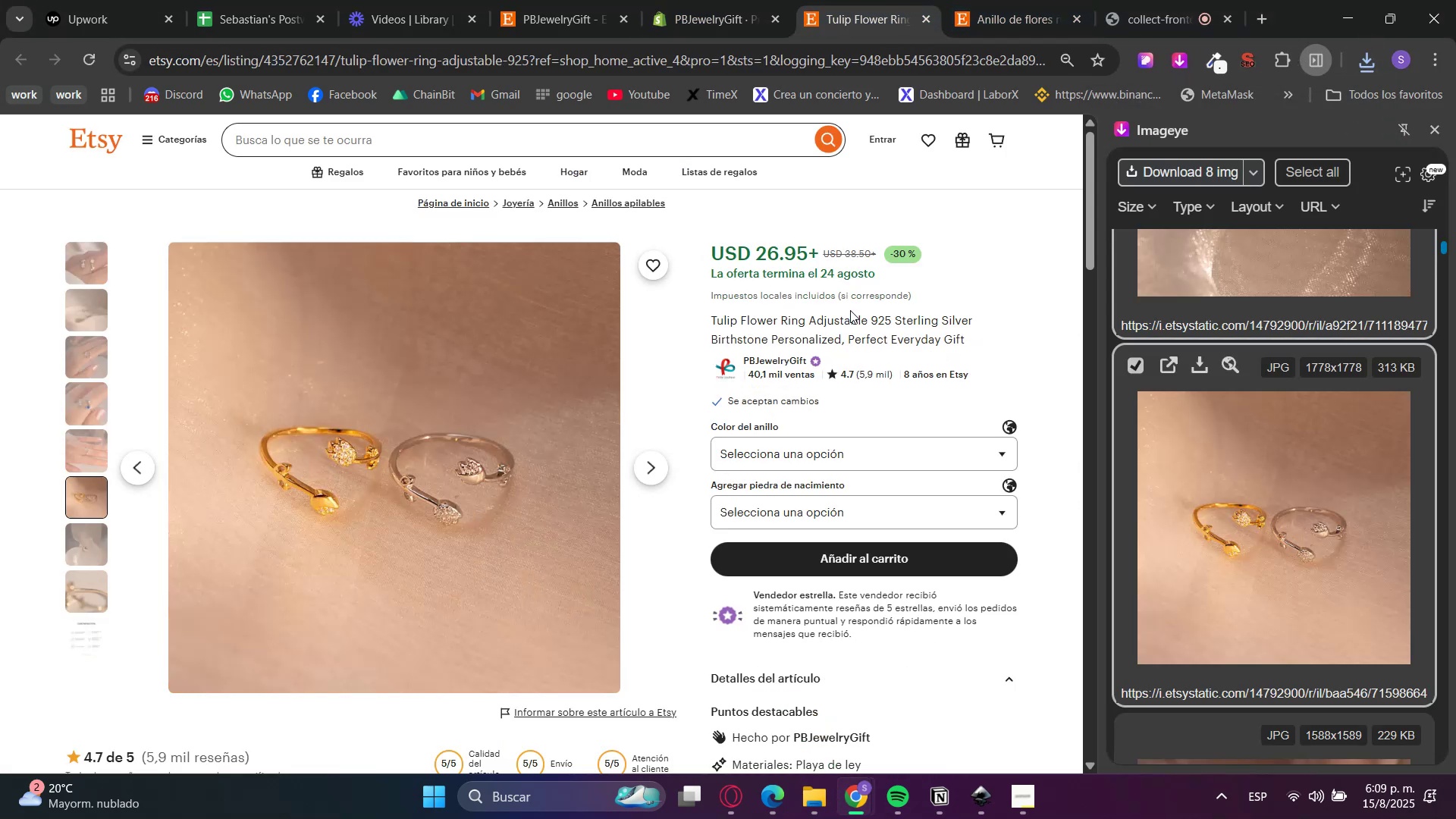 
double_click([844, 318])
 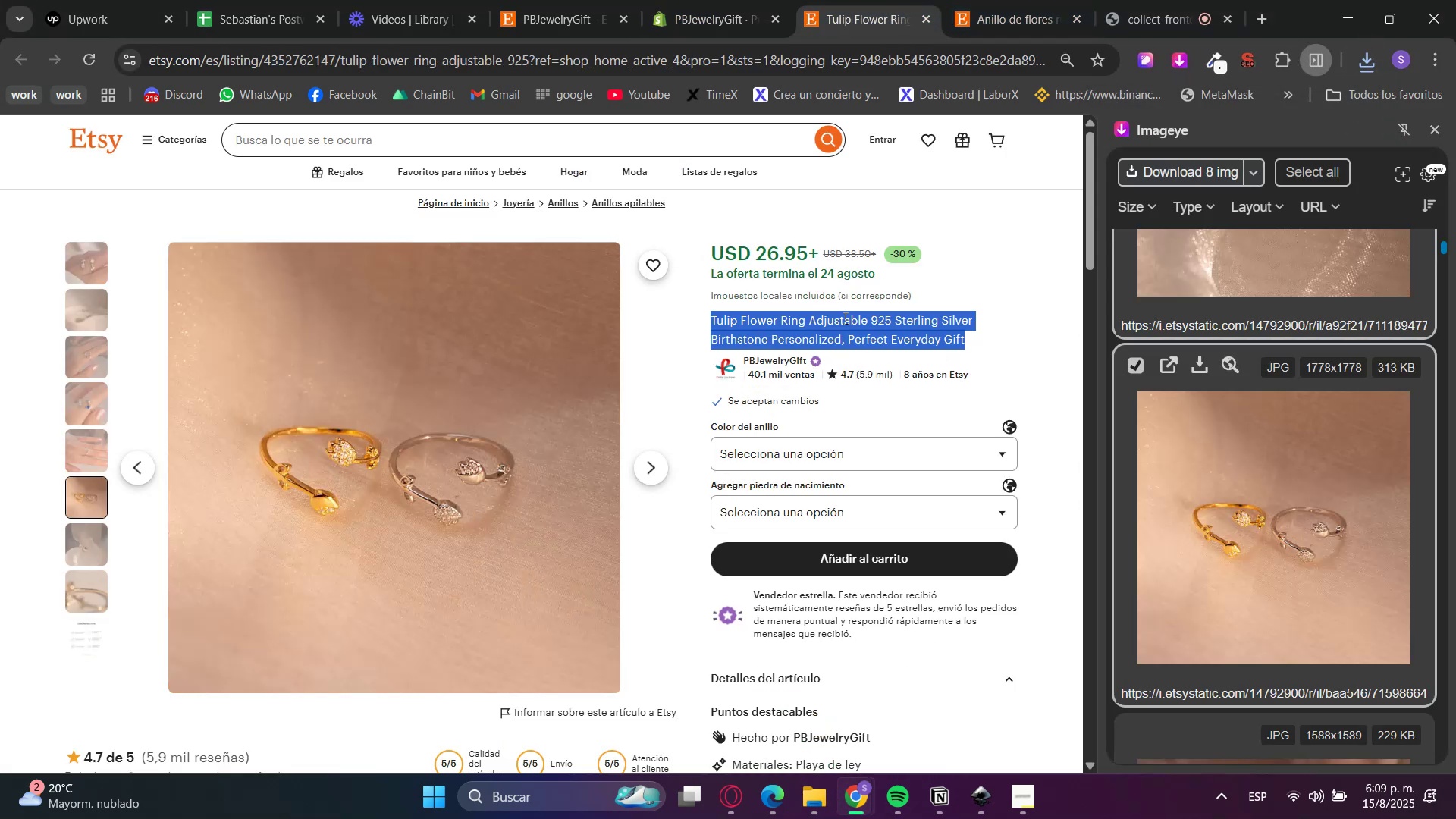 
triple_click([844, 318])
 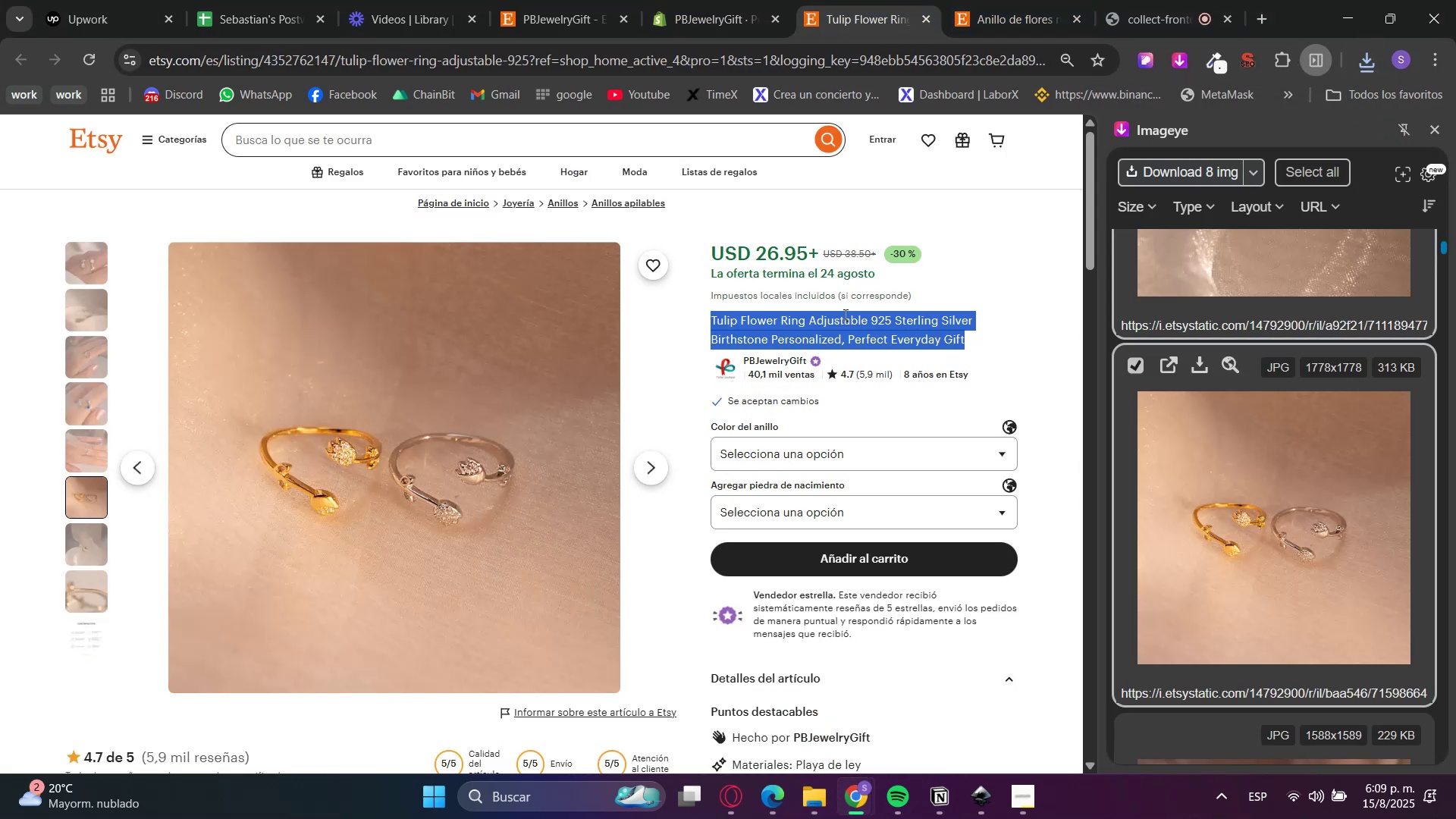 
key(Control+C)
 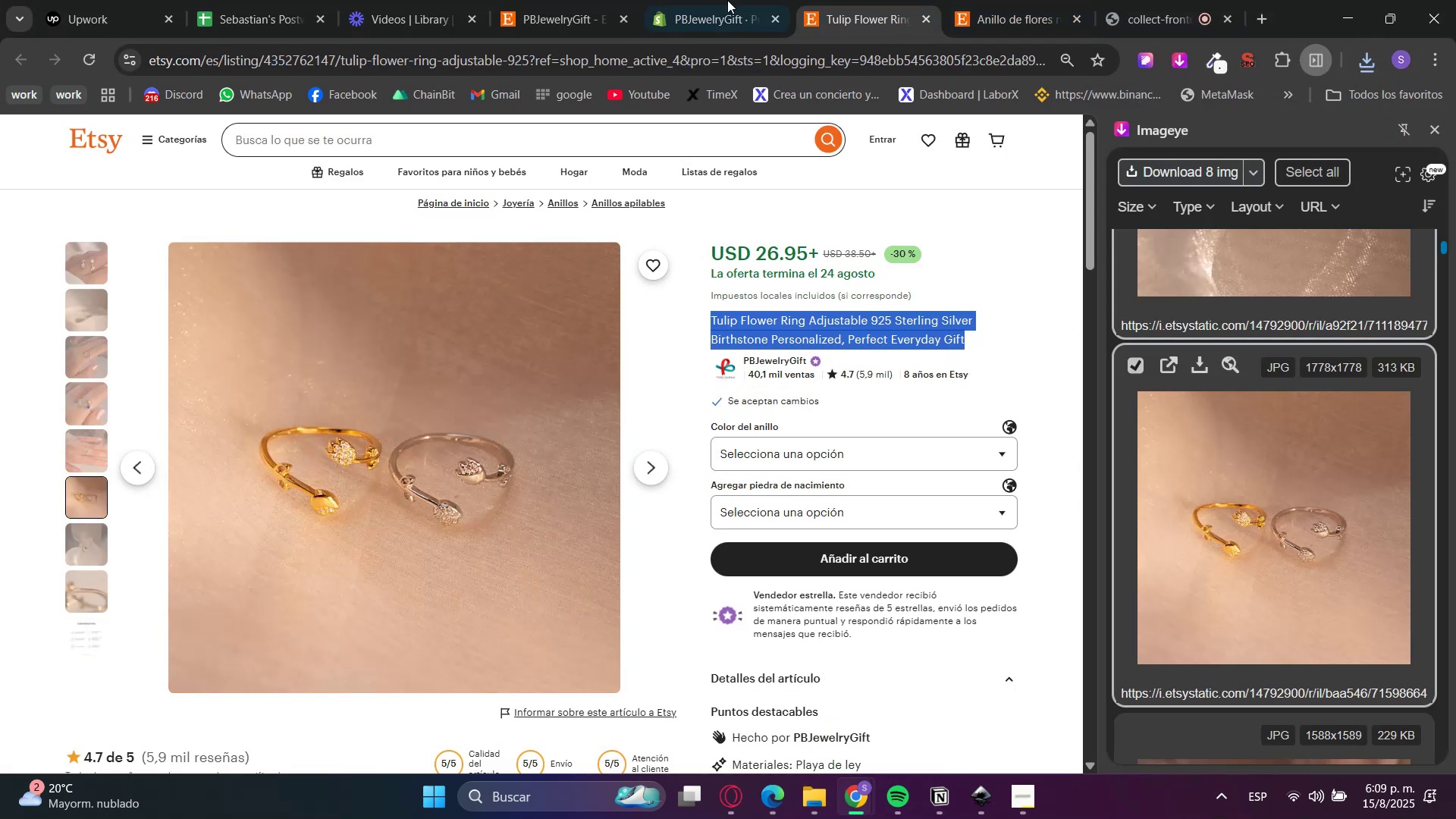 
key(Control+C)
 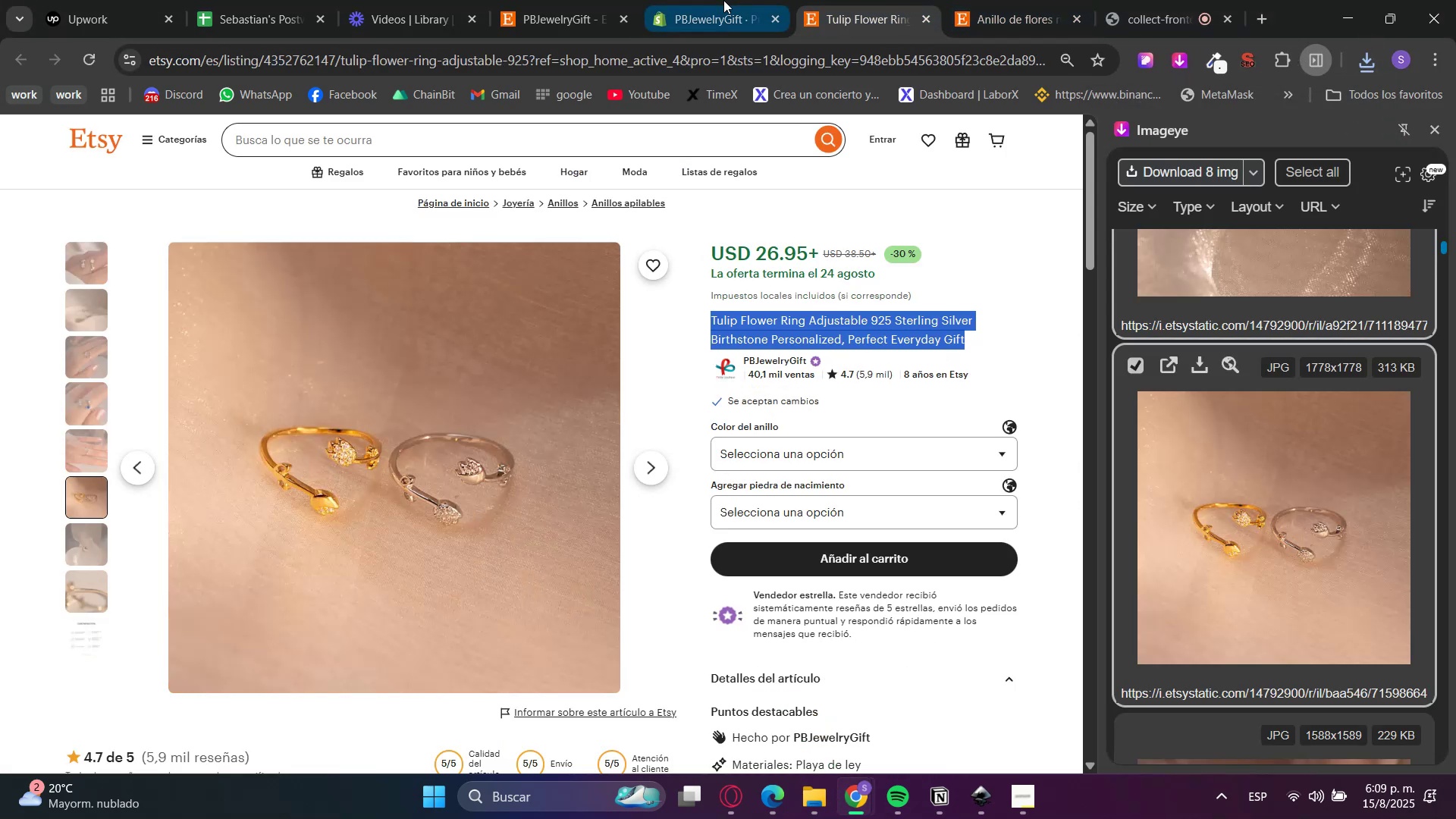 
triple_click([723, 0])
 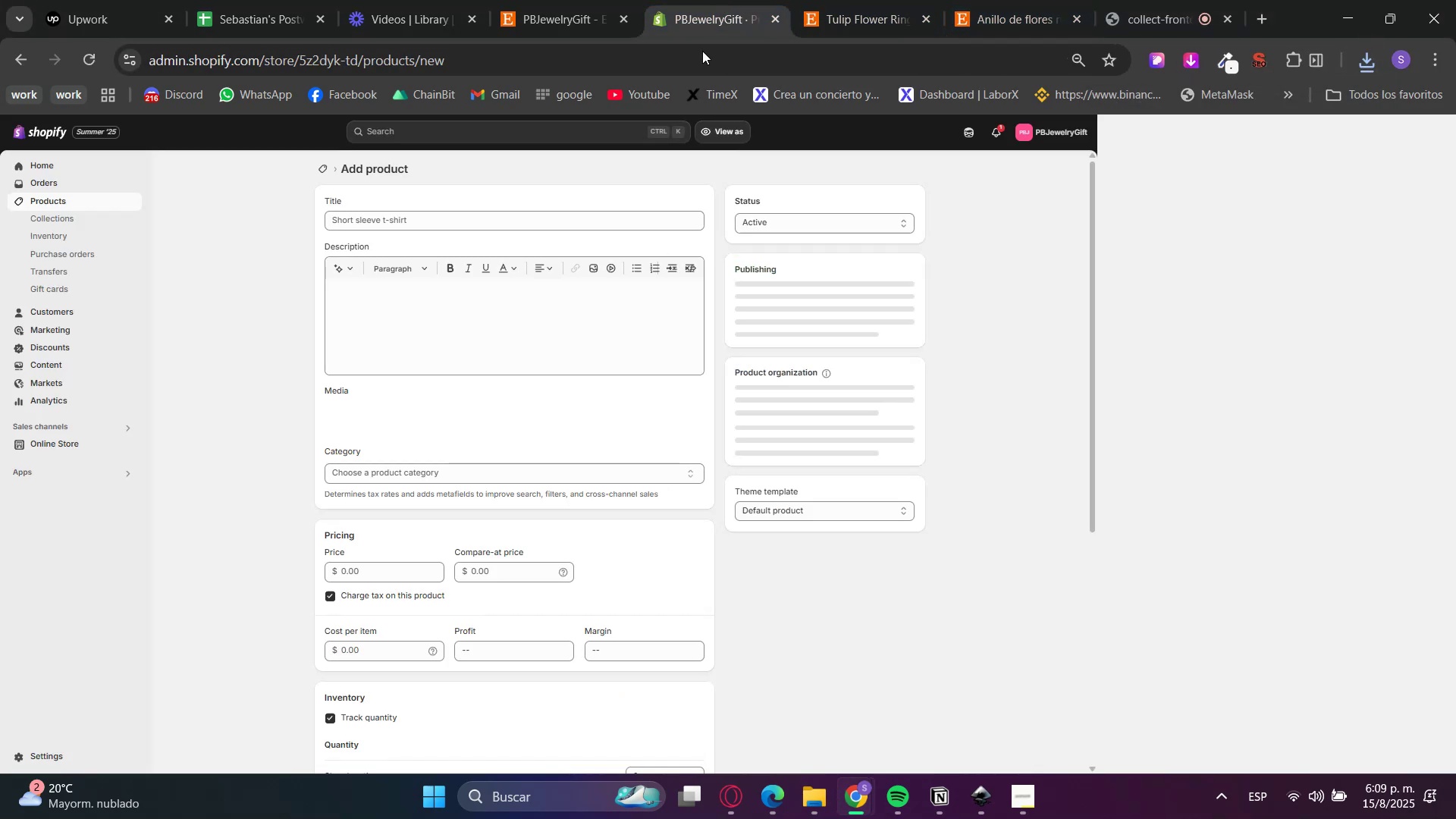 
triple_click([560, 221])
 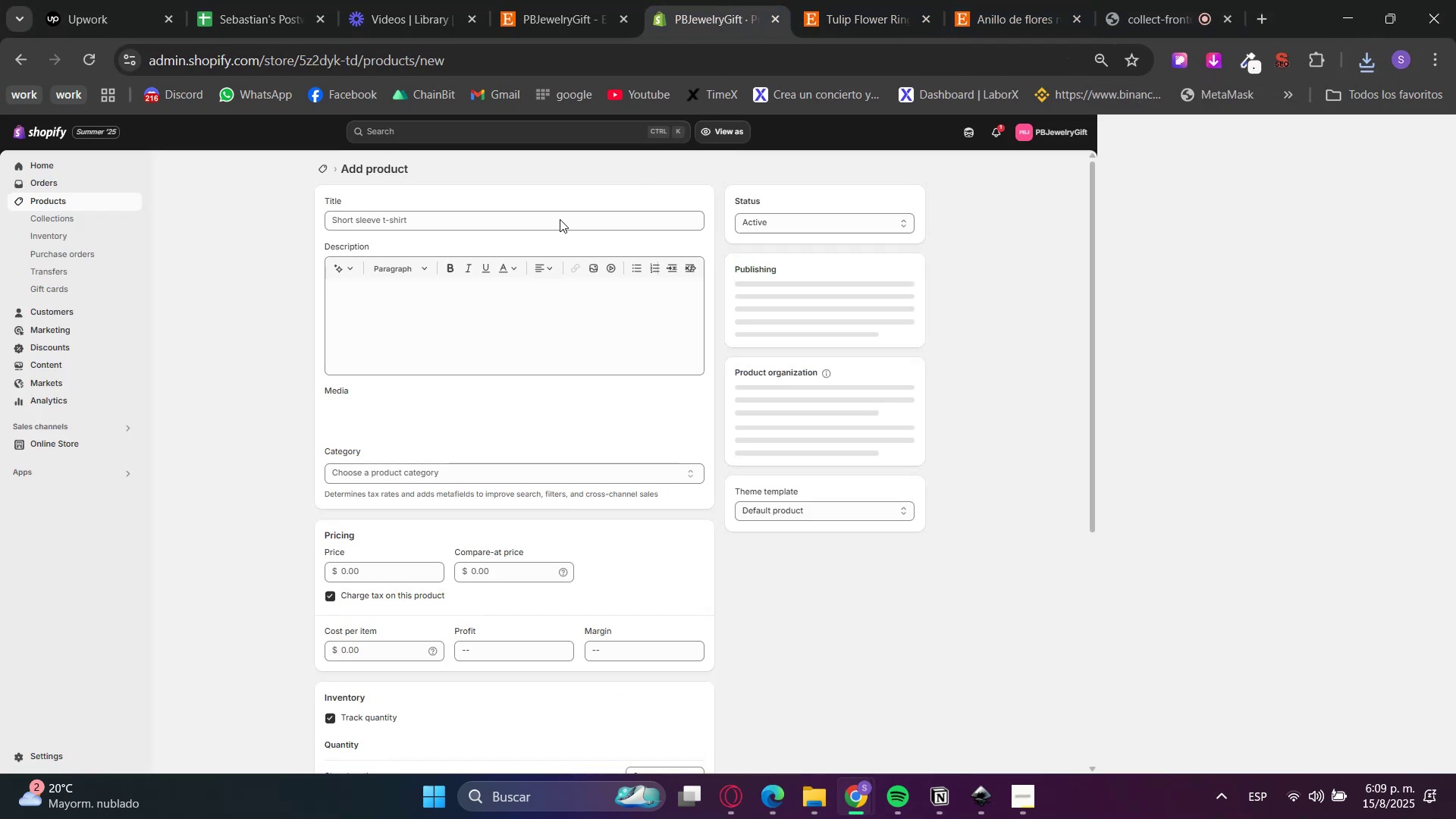 
key(Control+V)
 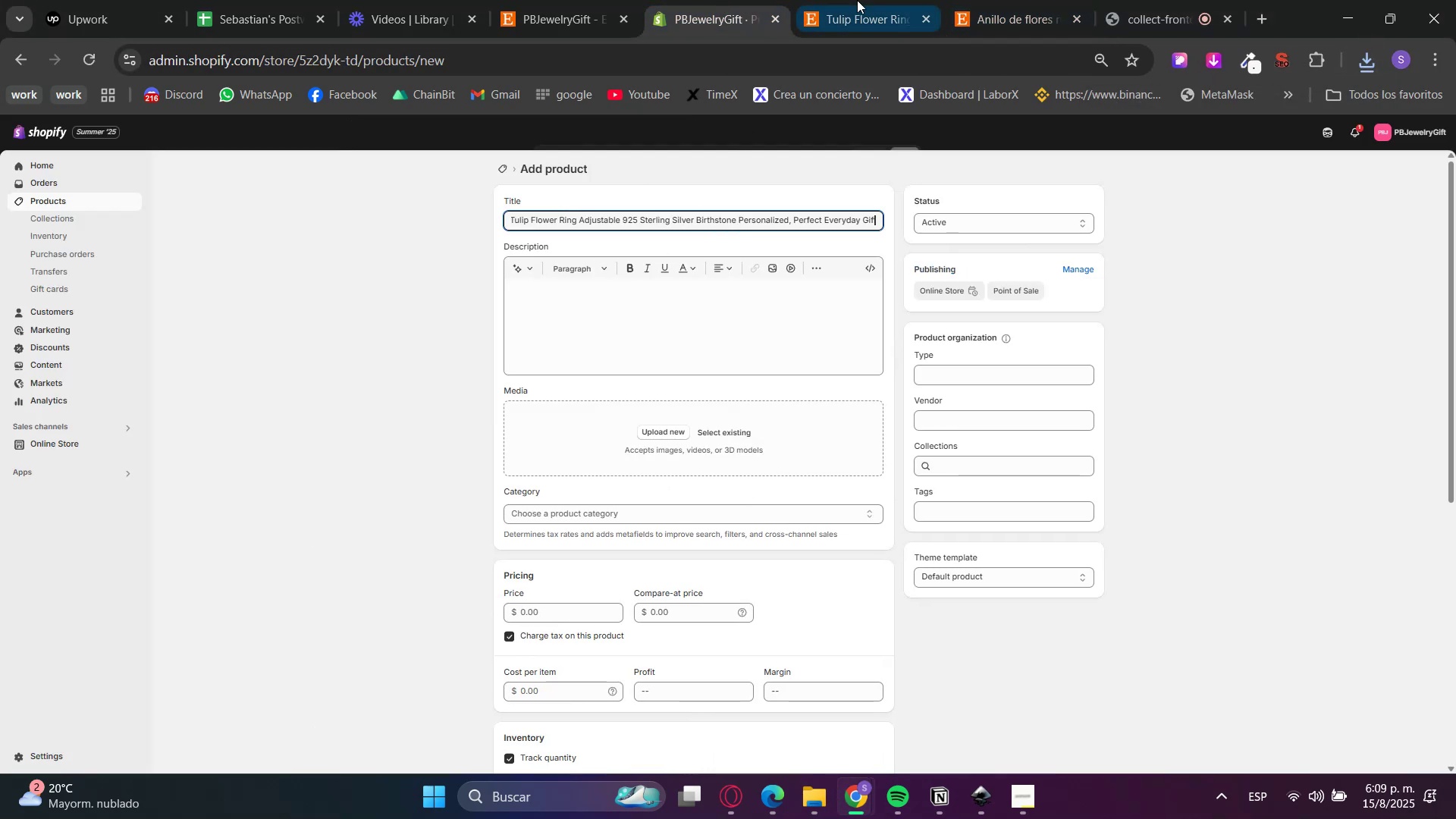 
left_click([874, 0])
 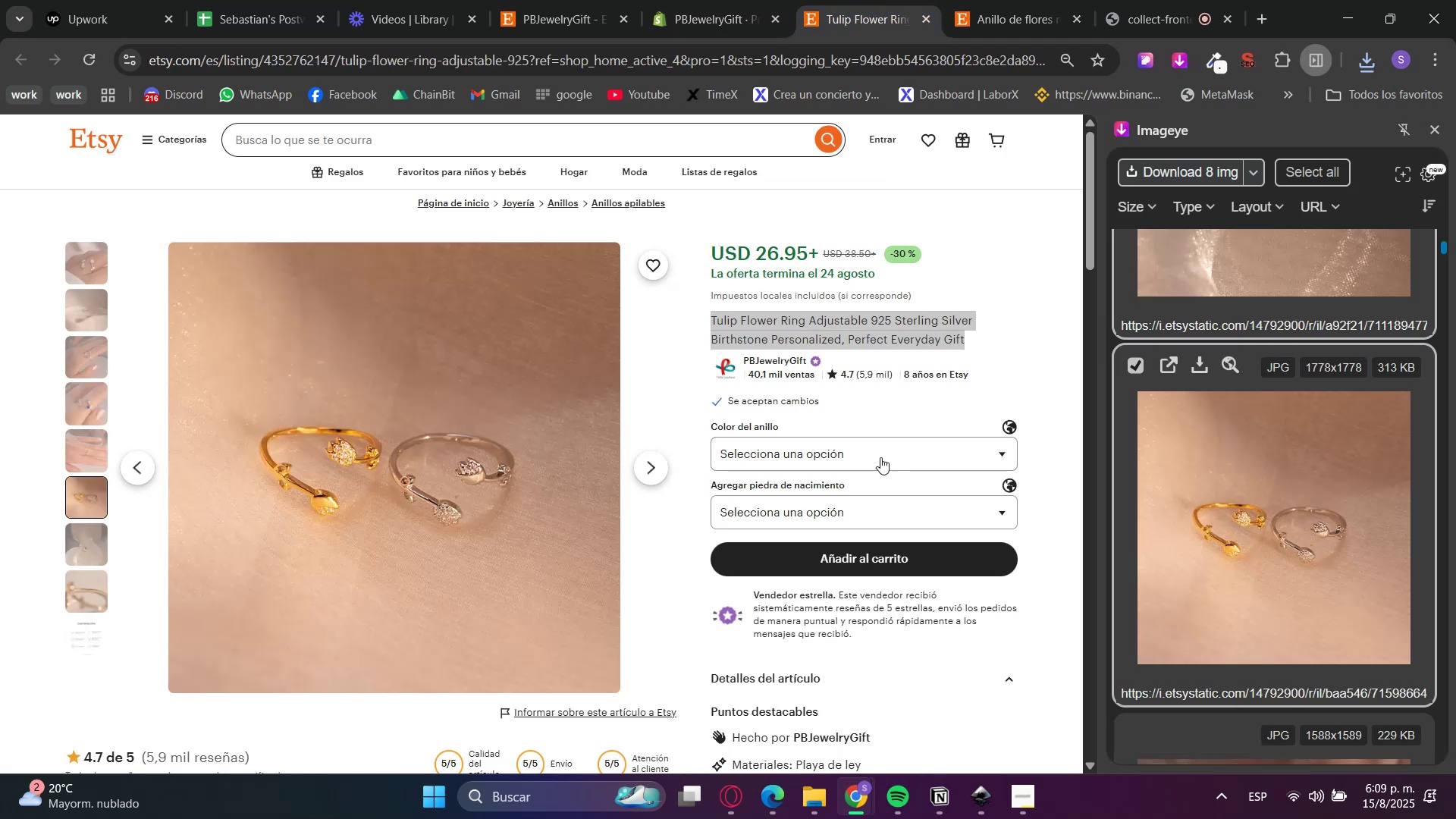 
scroll: coordinate [874, 453], scroll_direction: down, amount: 6.0
 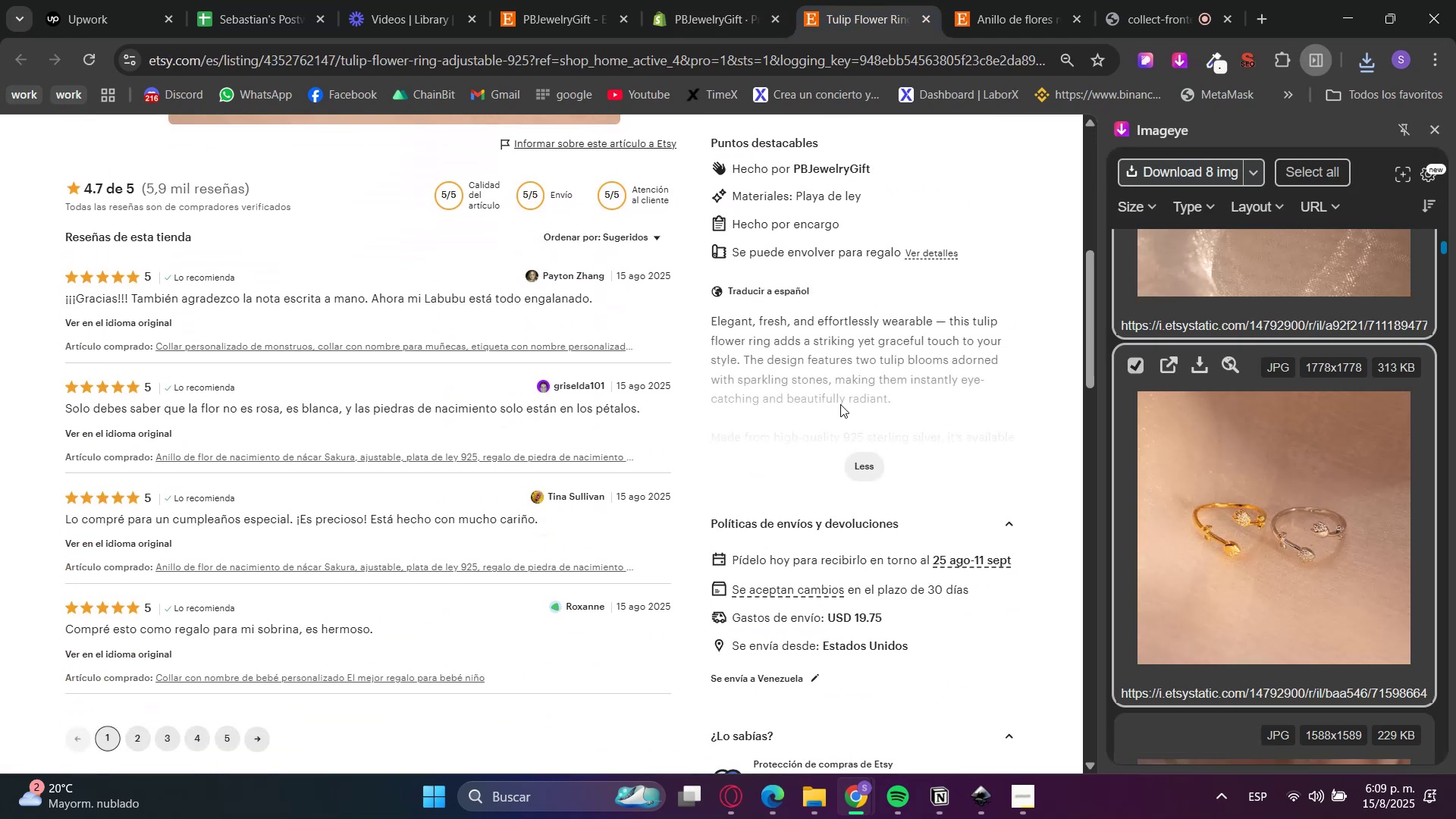 
double_click([800, 340])
 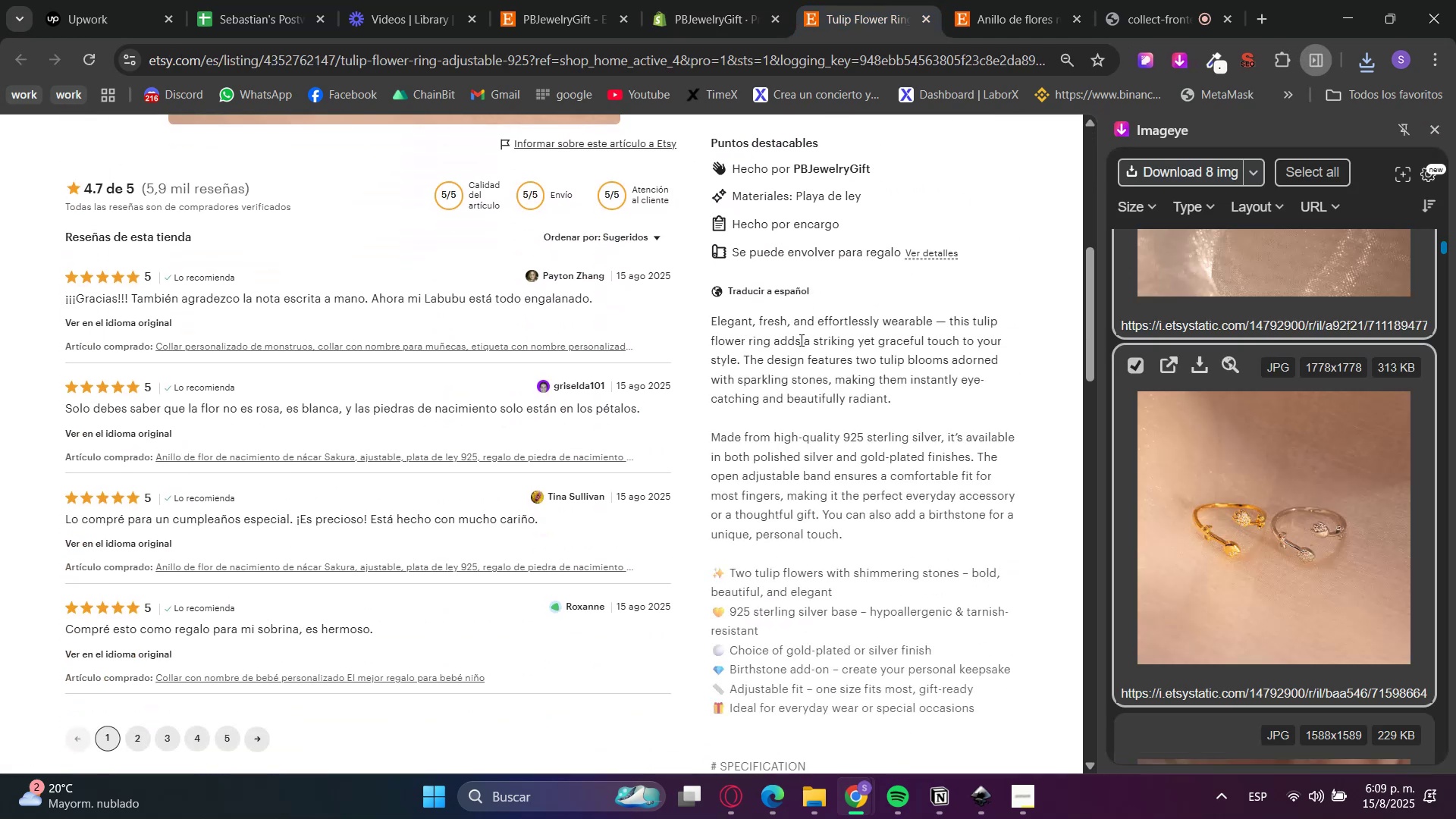 
triple_click([800, 340])
 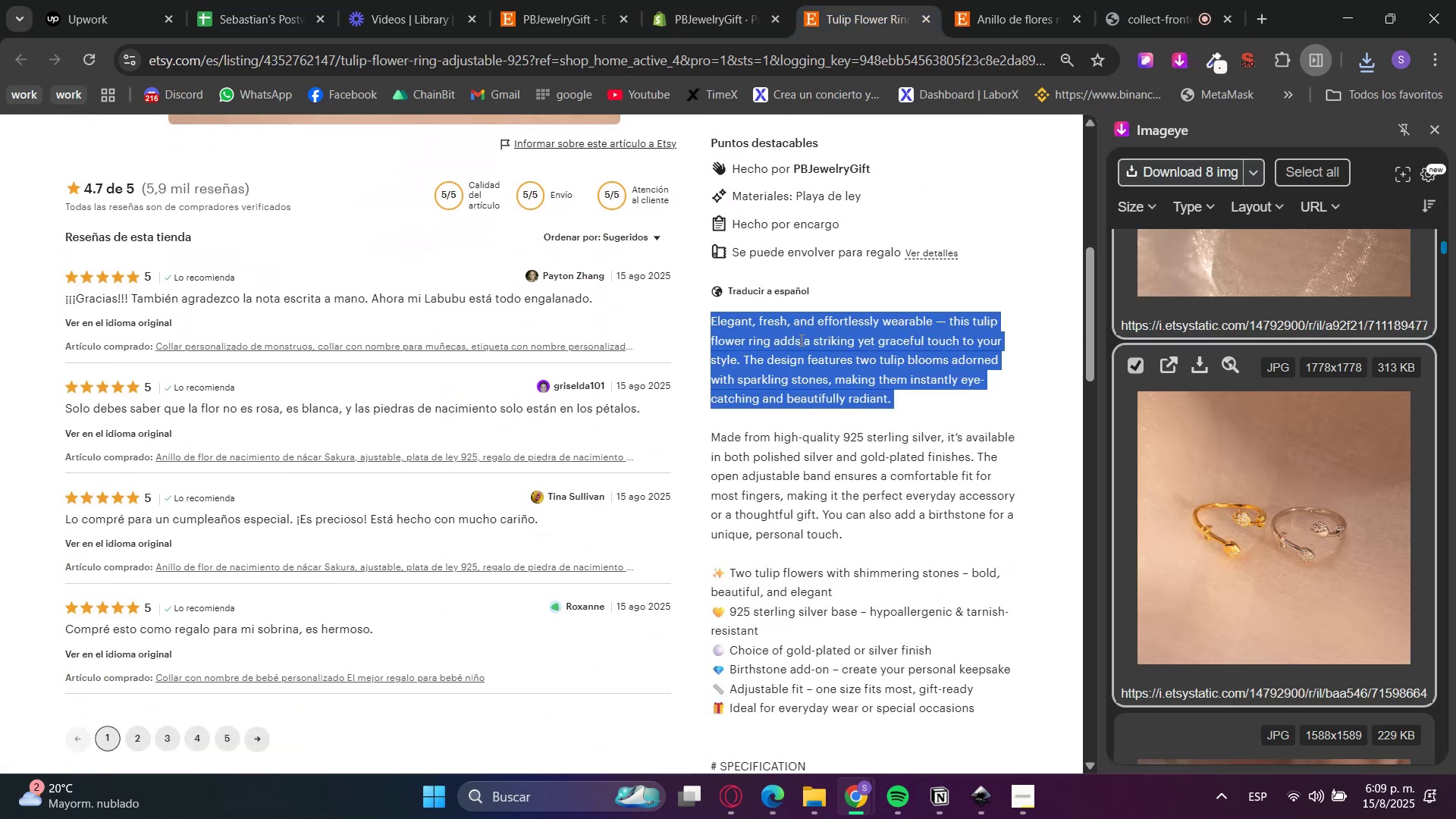 
triple_click([800, 340])
 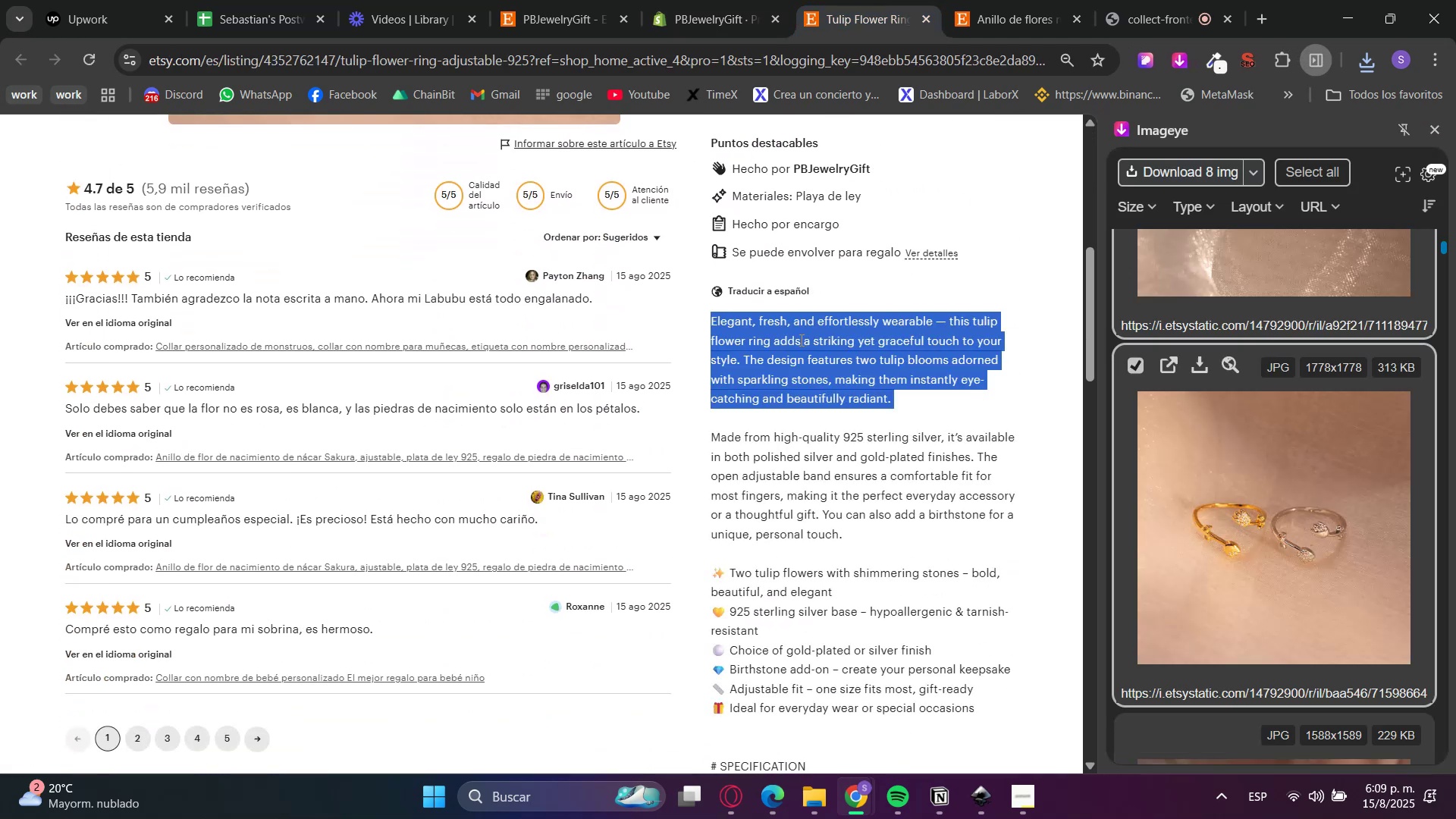 
left_click_drag(start_coordinate=[800, 340], to_coordinate=[811, 697])
 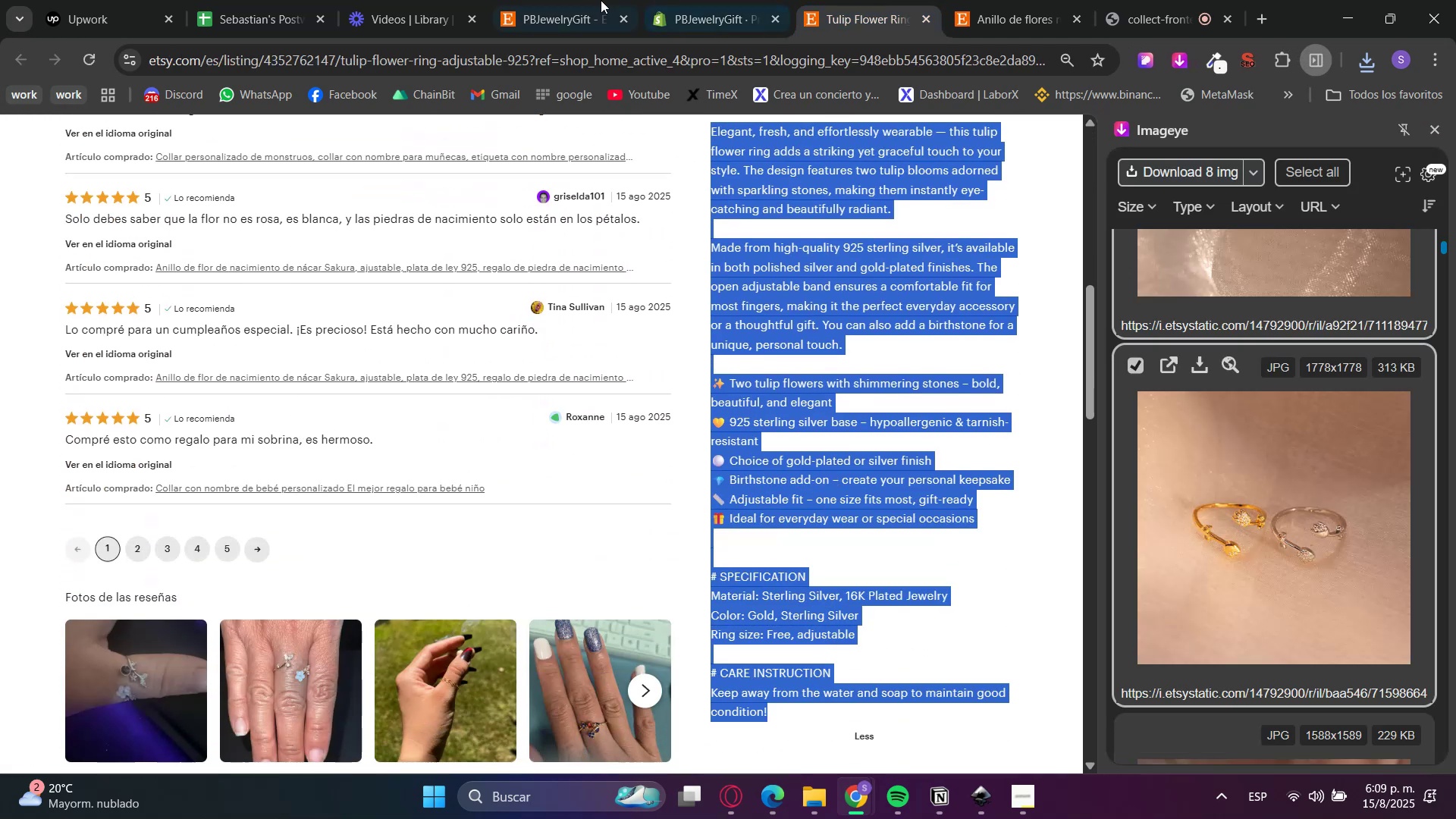 
scroll: coordinate [835, 635], scroll_direction: down, amount: 2.0
 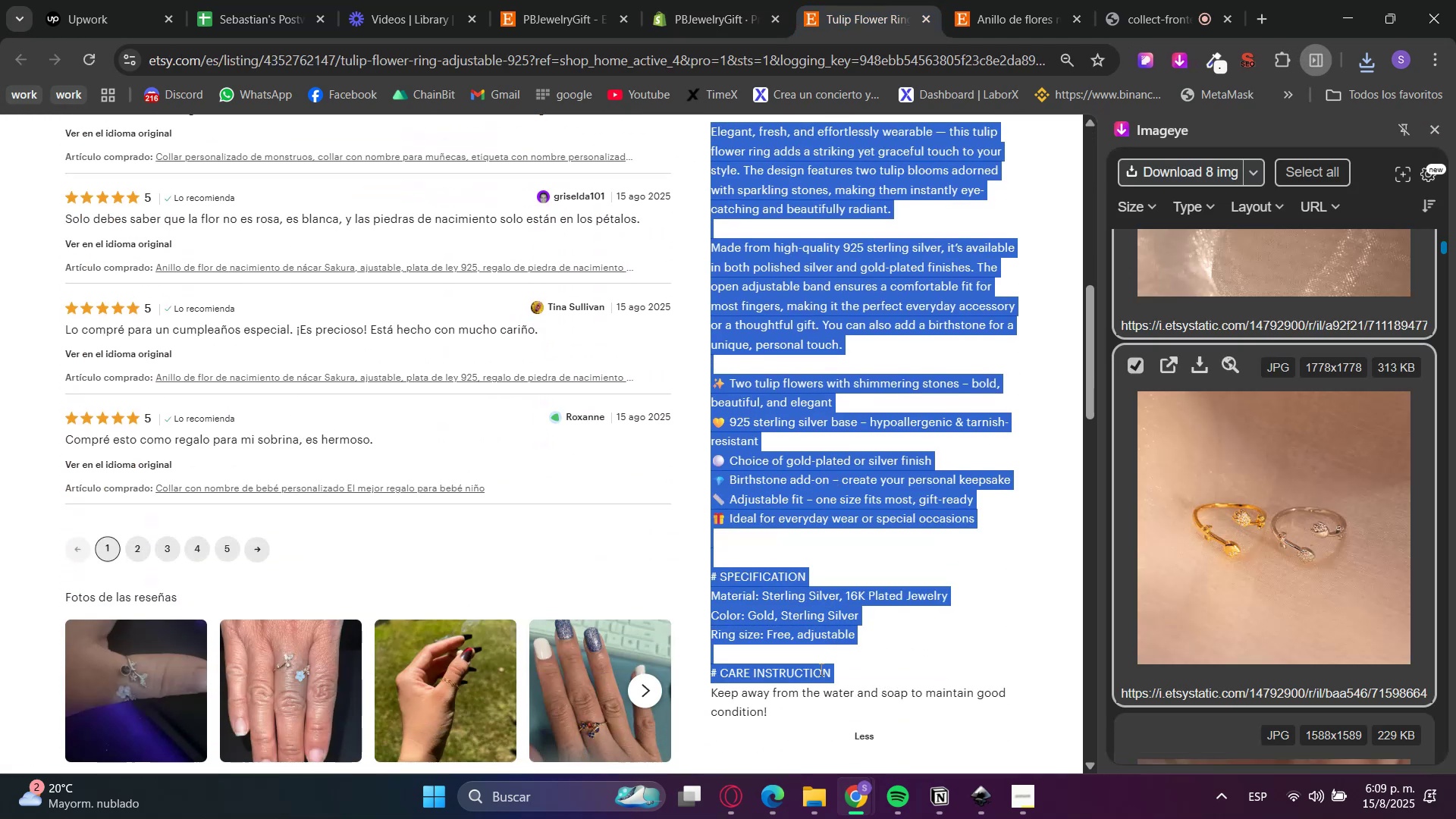 
key(Control+C)
 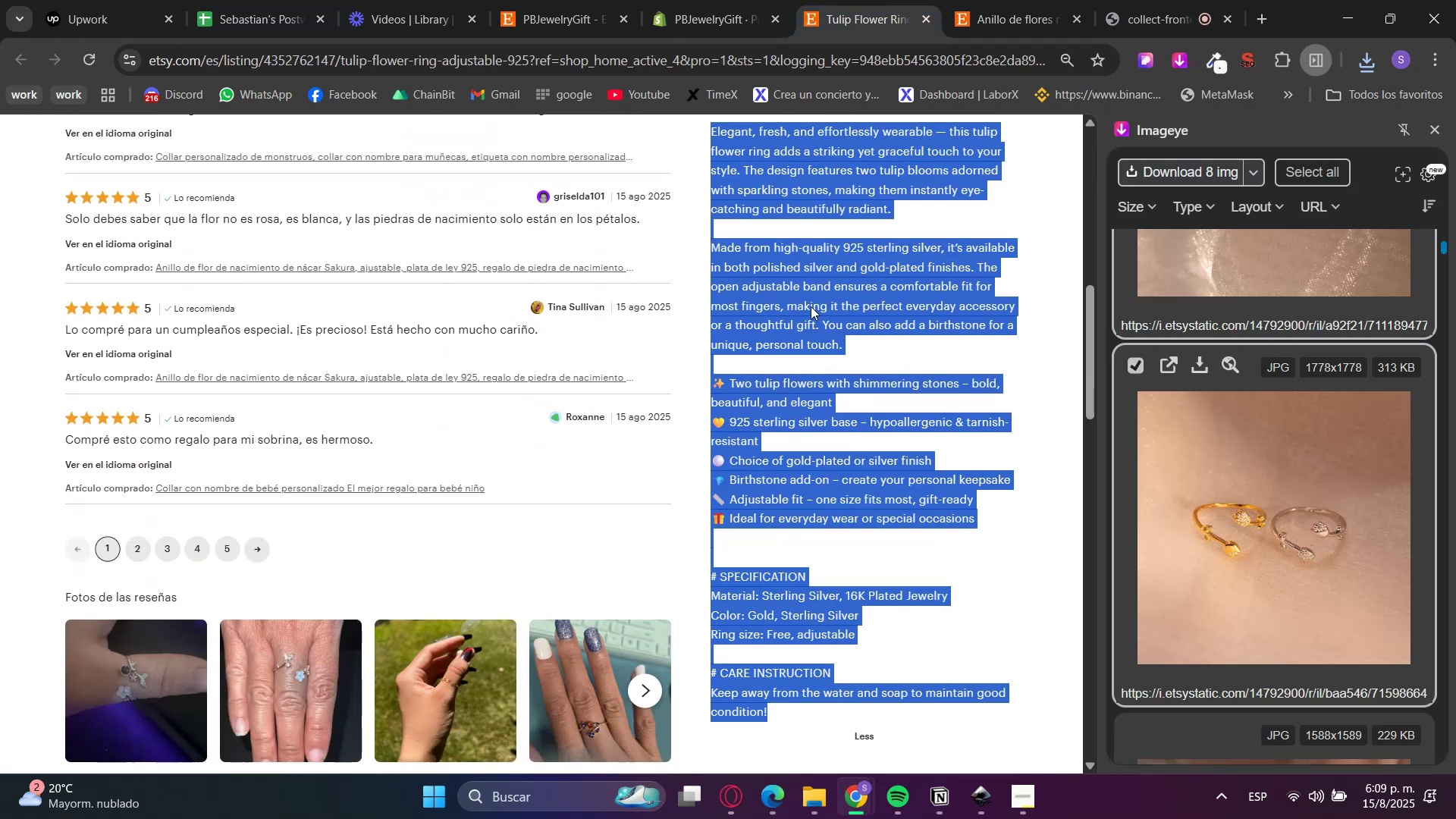 
key(Control+C)
 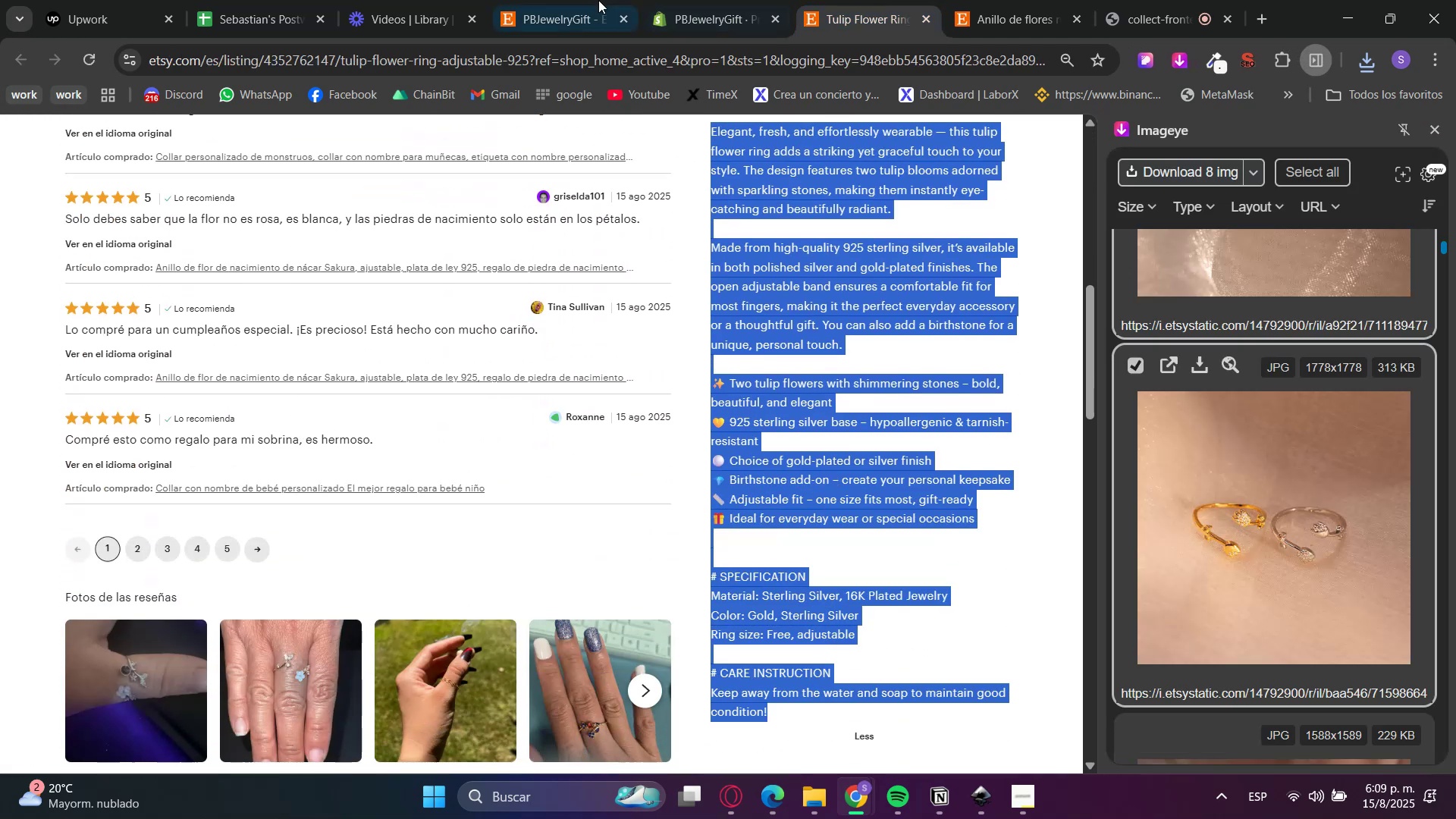 
left_click([598, 0])
 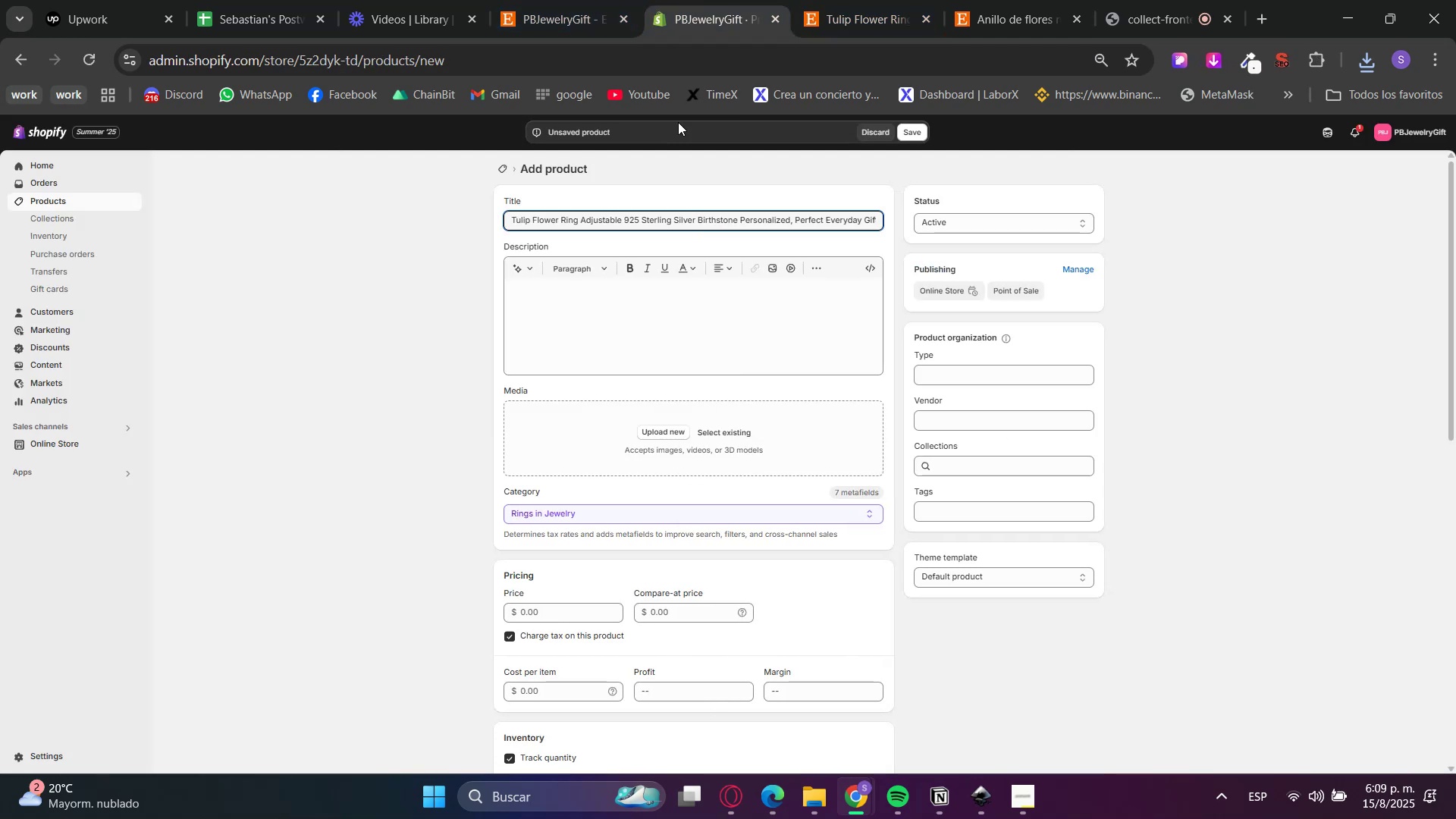 
left_click([659, 310])
 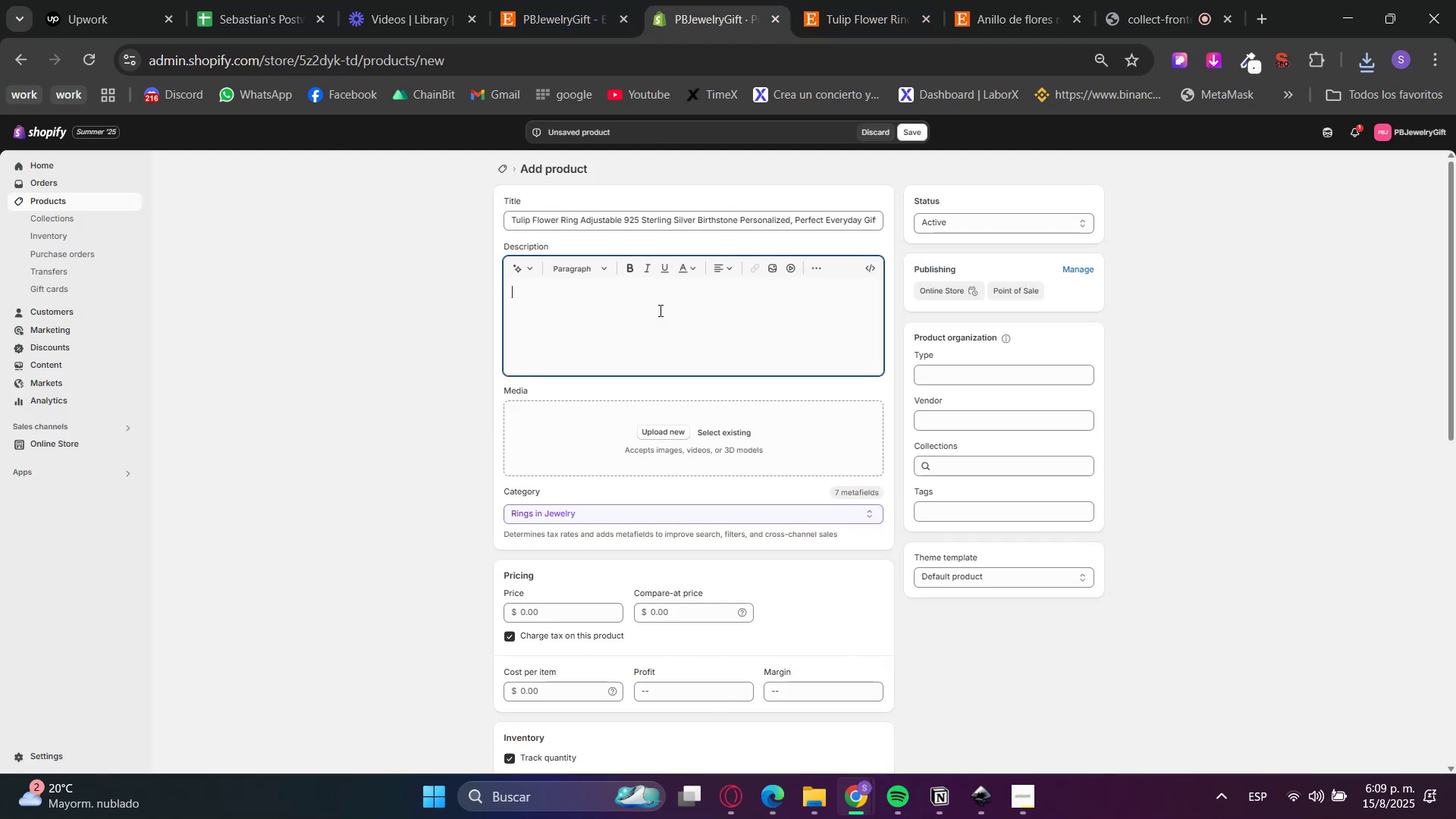 
key(Control+V)
 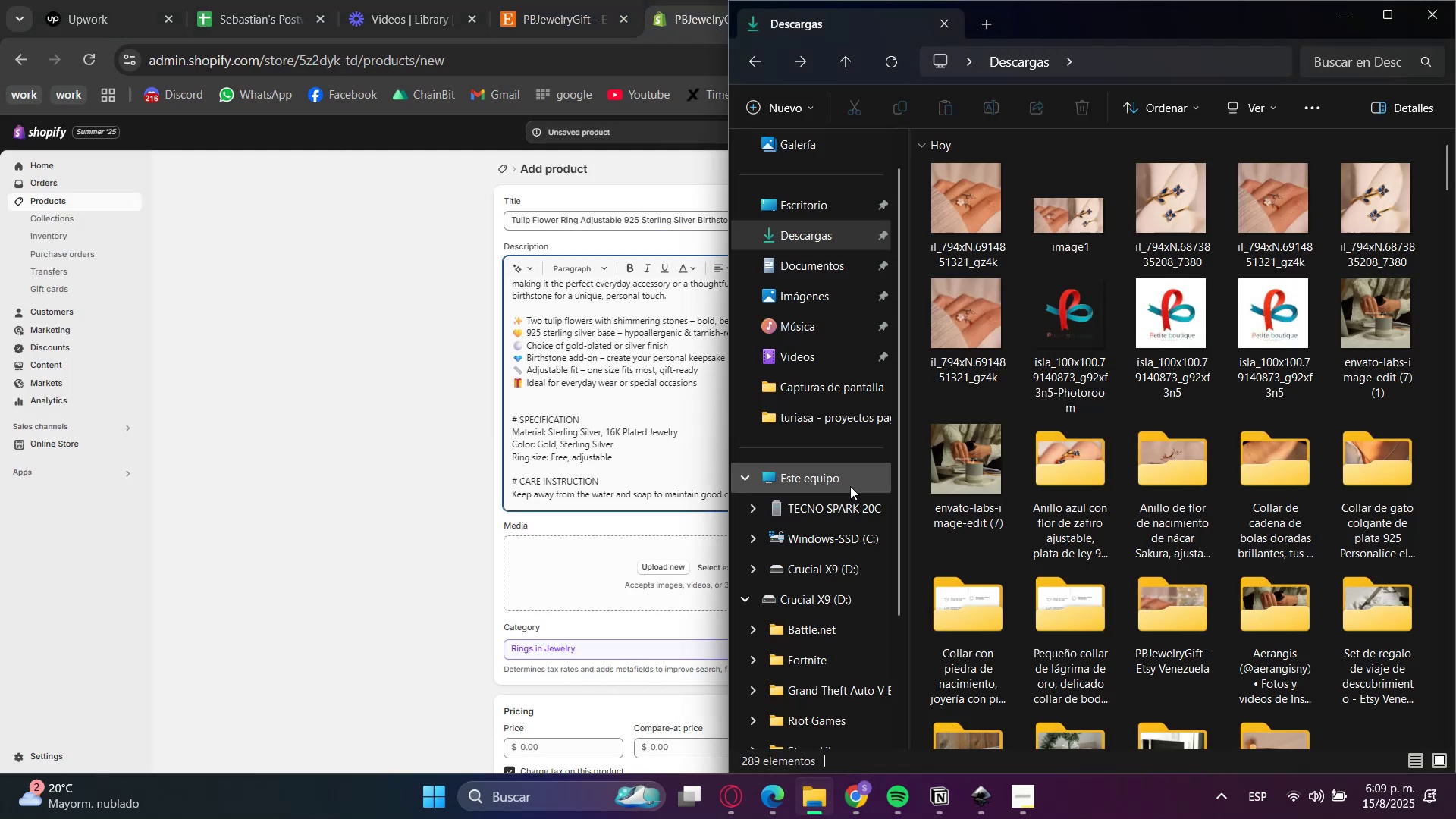 
left_click([797, 238])
 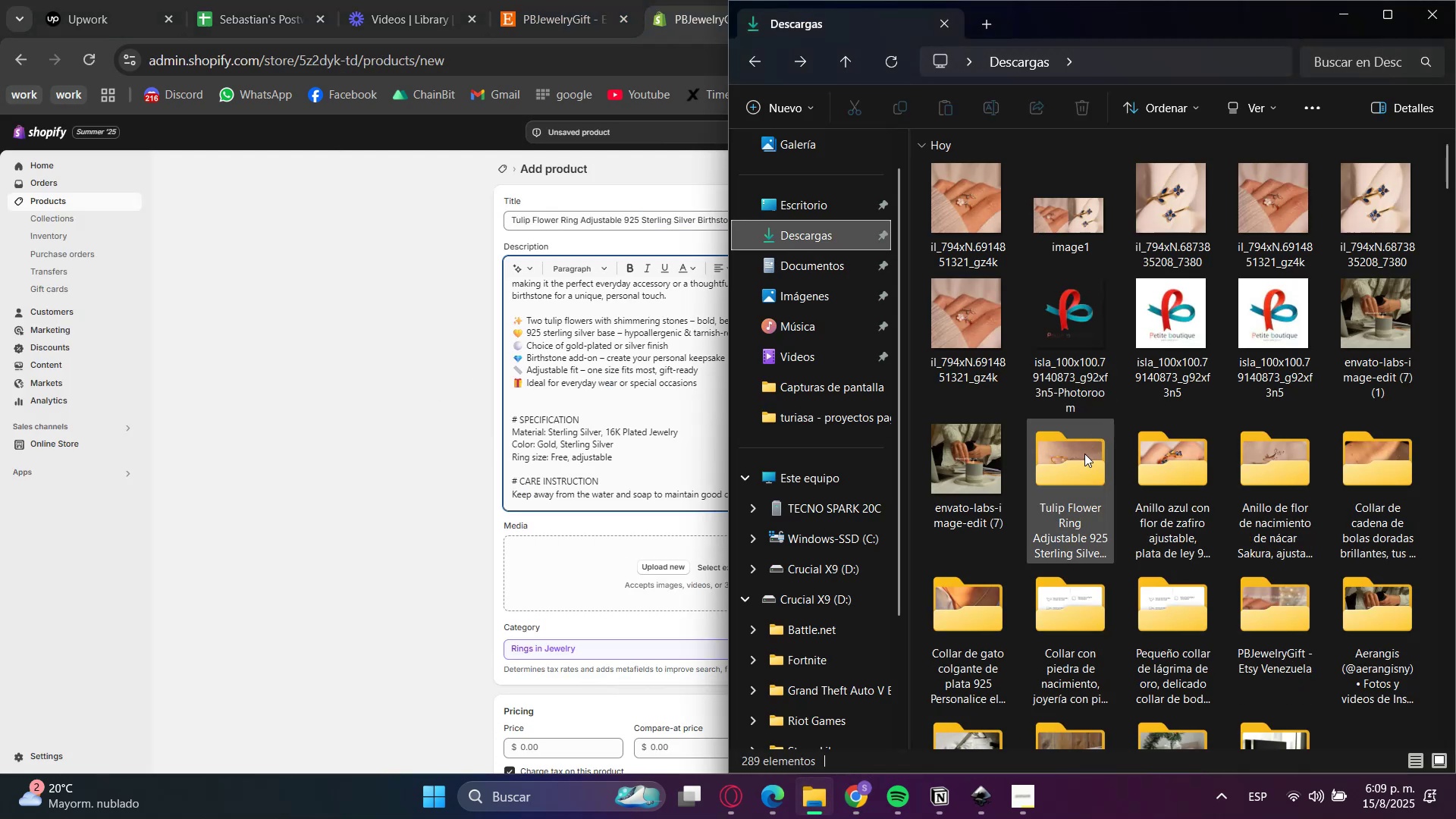 
double_click([1078, 466])
 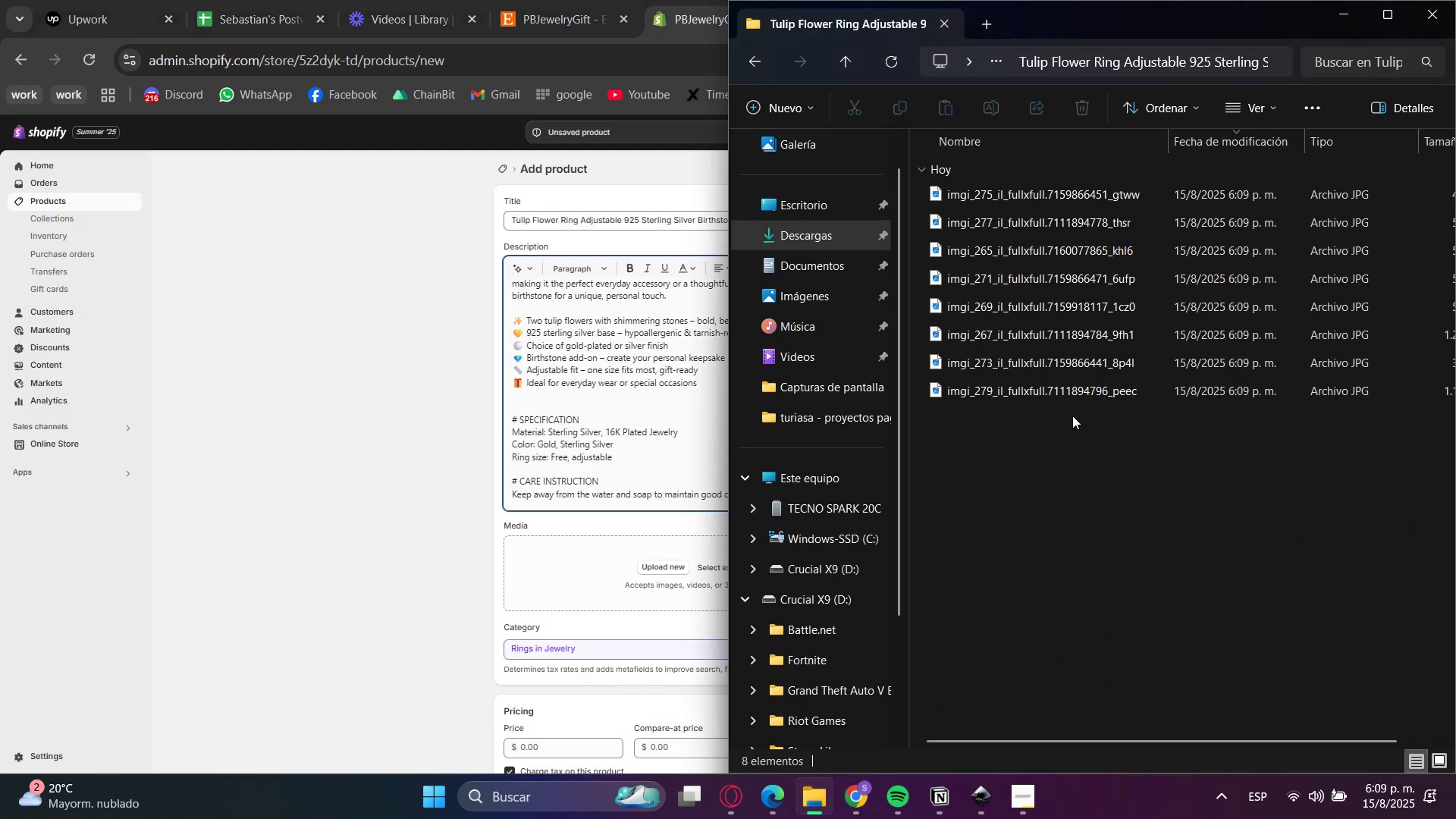 
left_click_drag(start_coordinate=[1068, 505], to_coordinate=[1042, 174])
 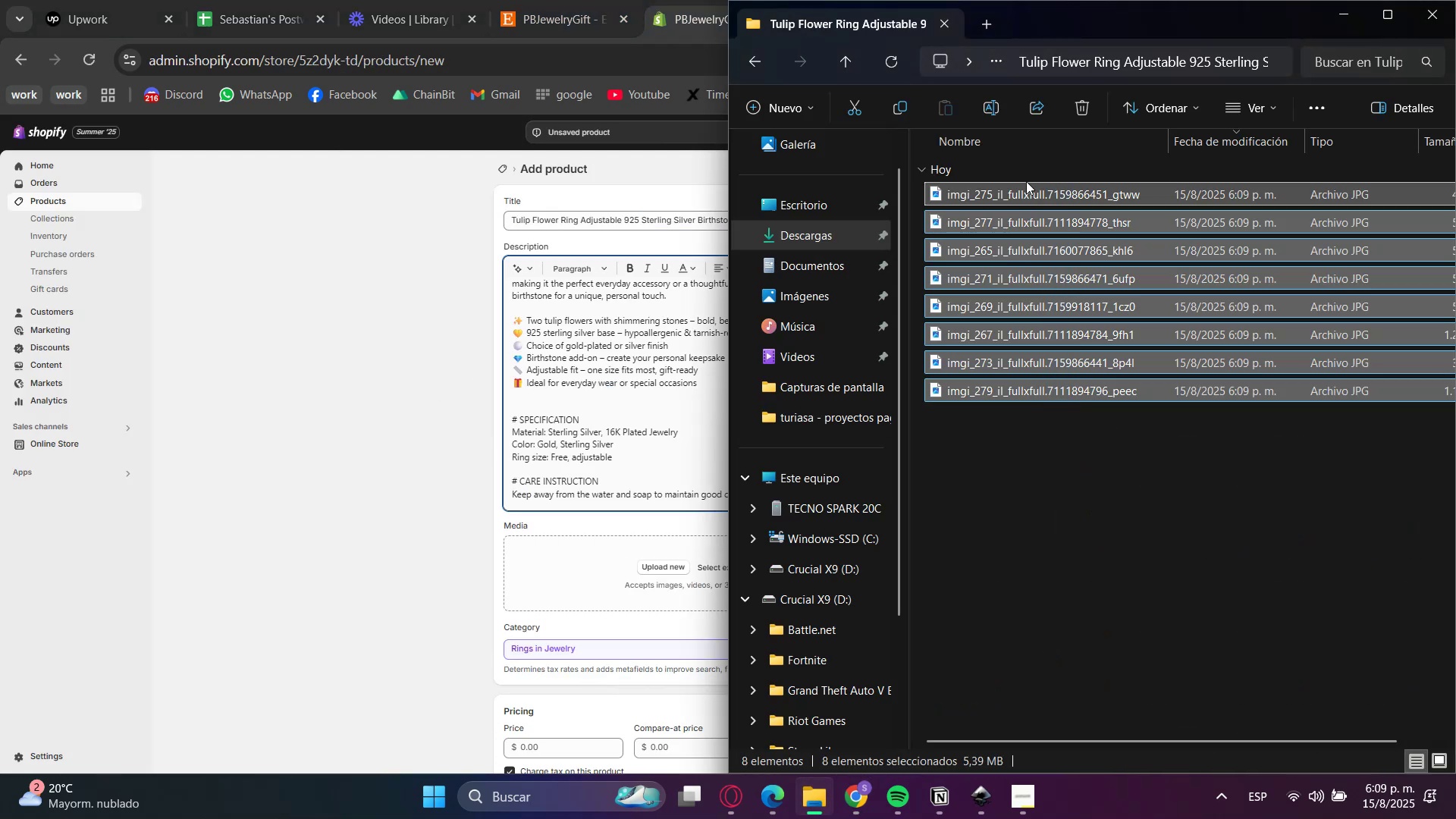 
left_click_drag(start_coordinate=[1025, 186], to_coordinate=[575, 564])
 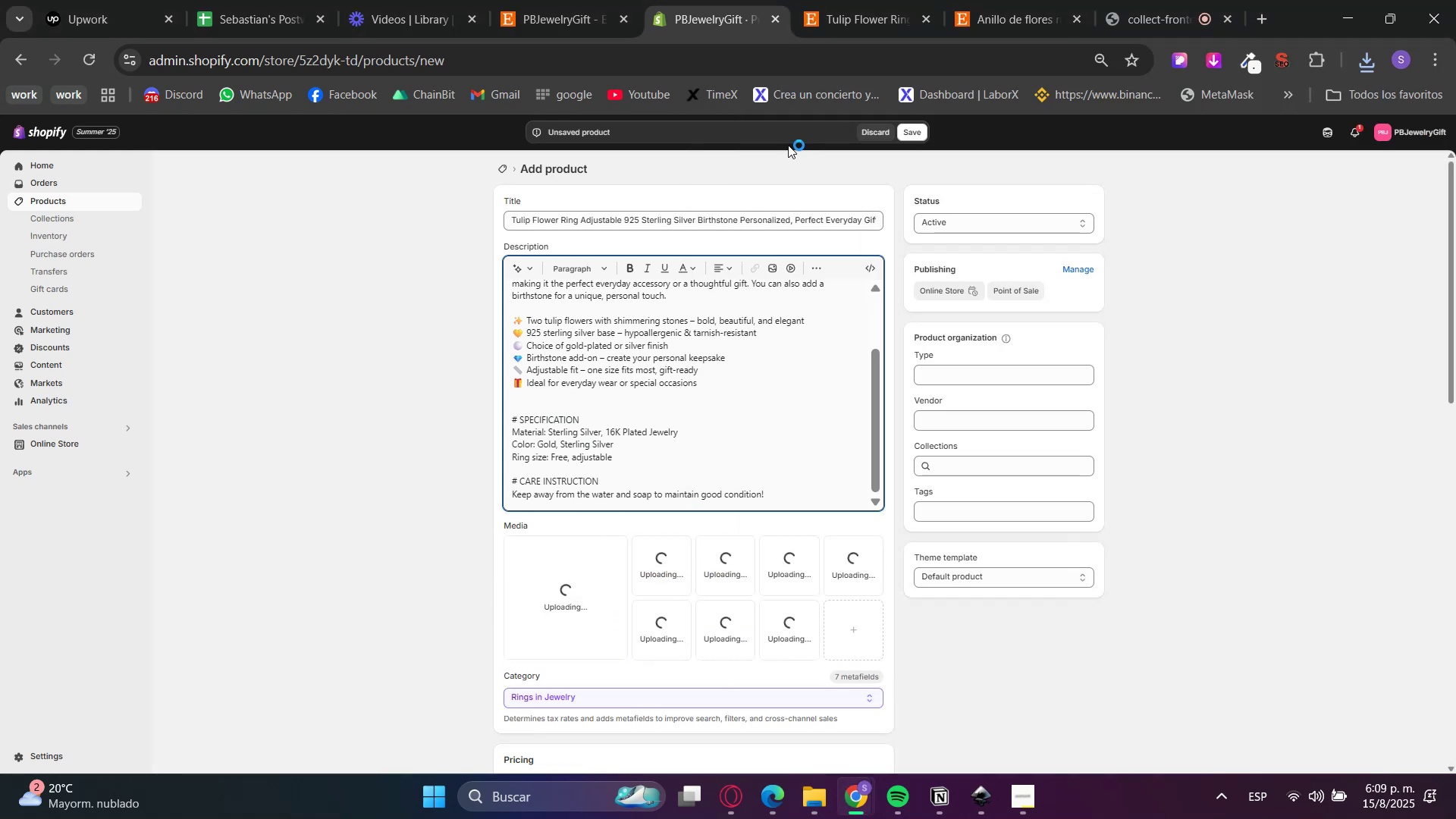 
left_click([896, 0])
 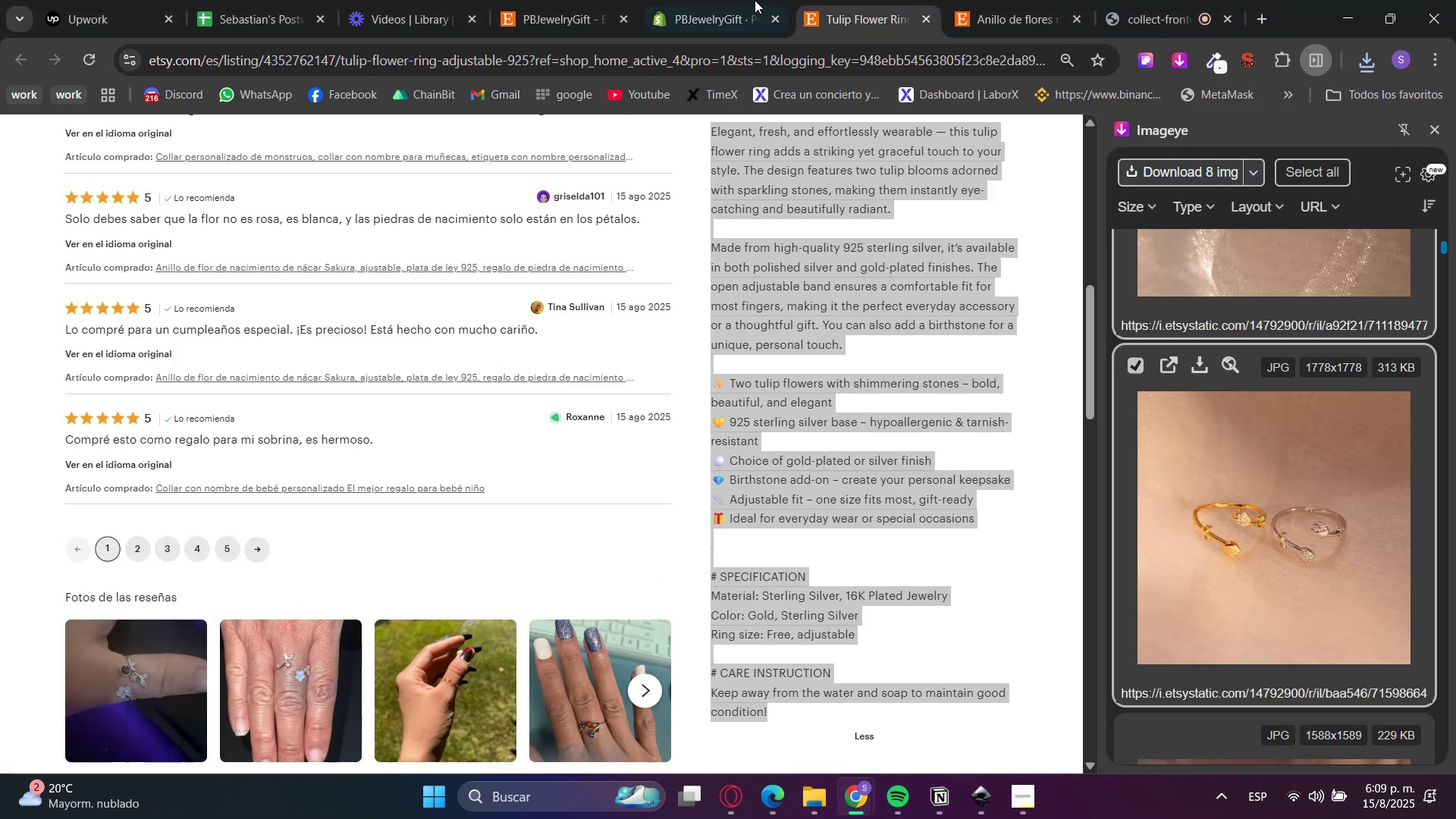 
scroll: coordinate [830, 601], scroll_direction: up, amount: 9.0
 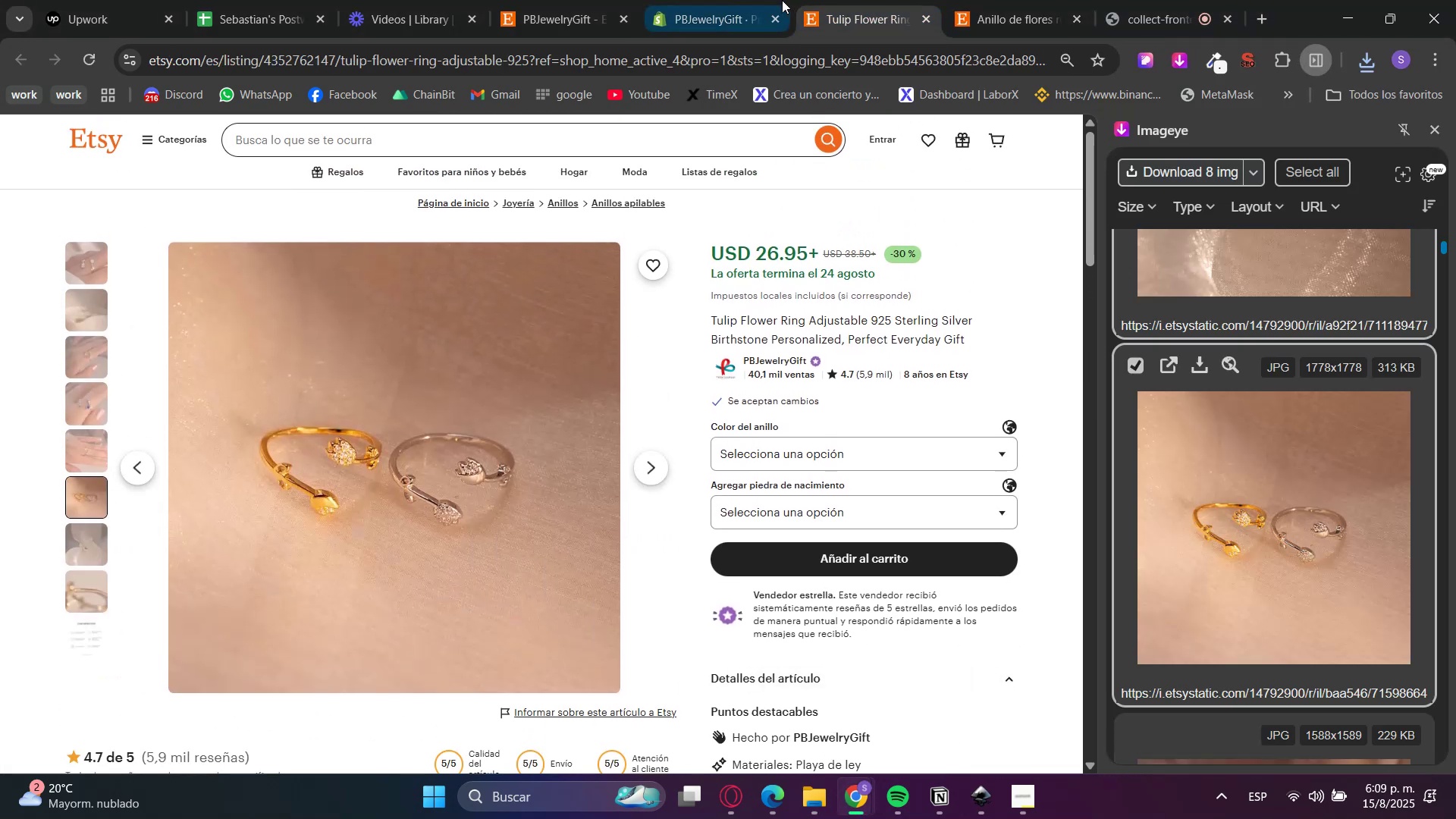 
left_click([777, 0])
 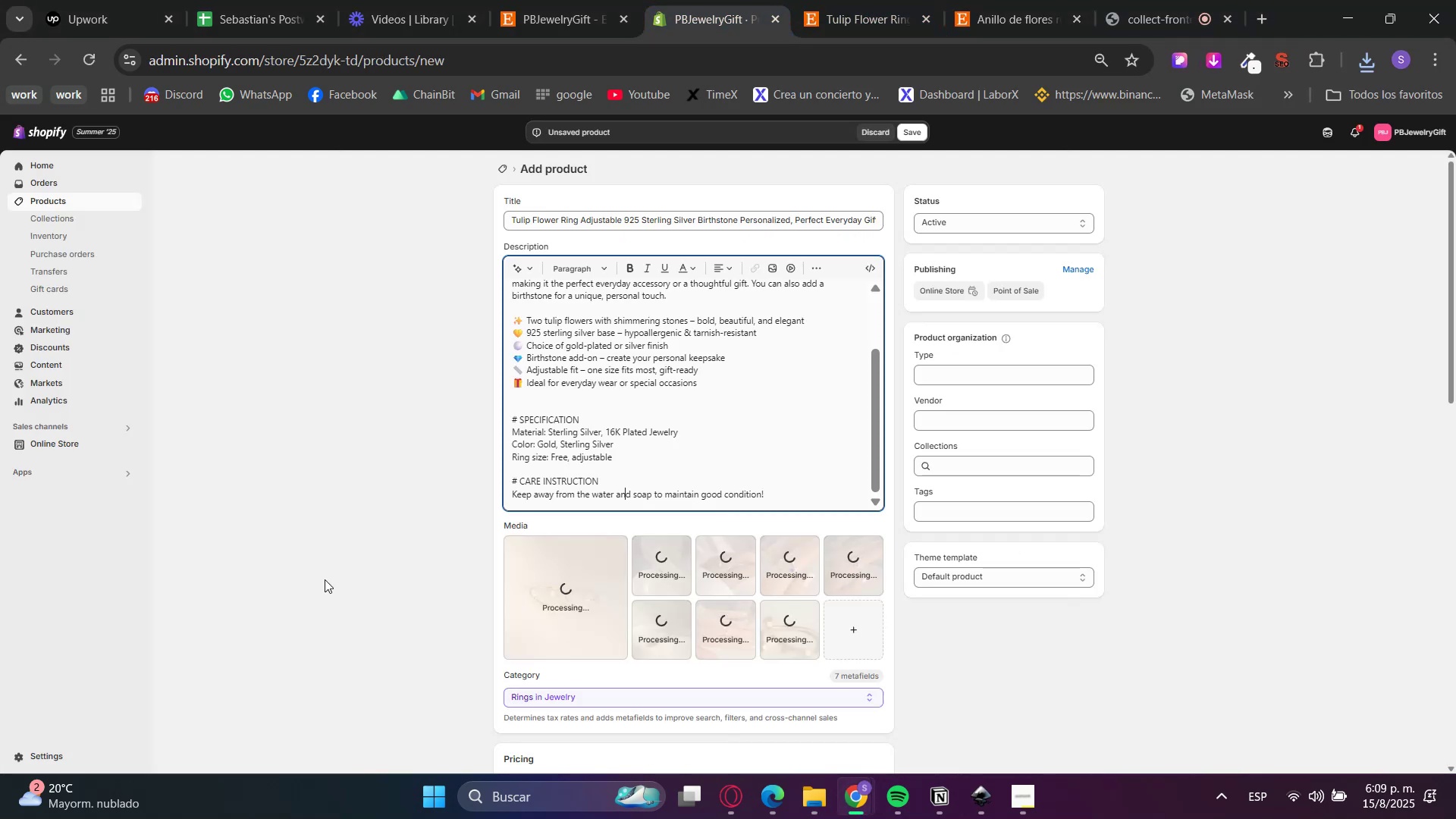 
scroll: coordinate [413, 598], scroll_direction: down, amount: 3.0
 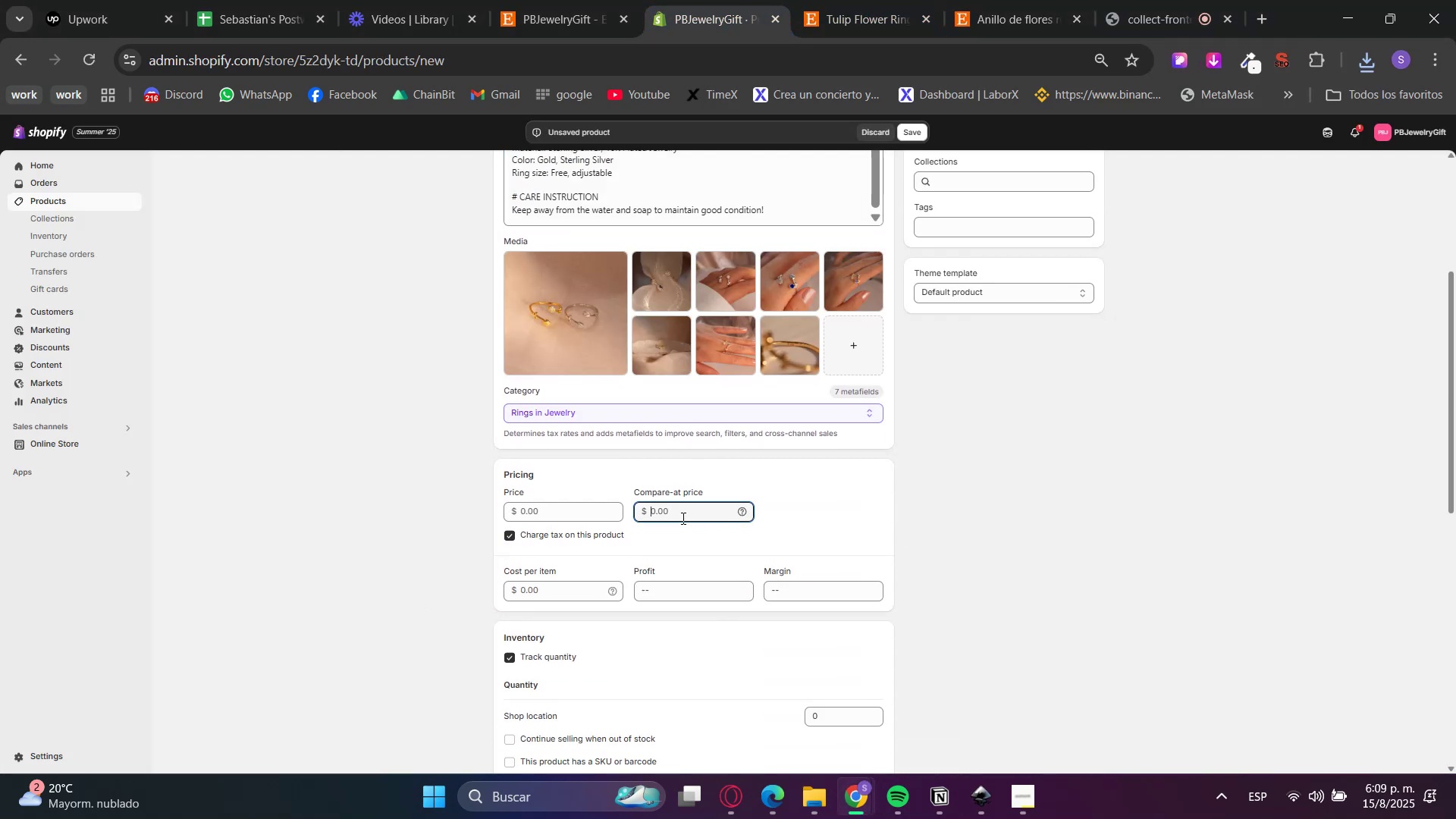 
key(Numpad3)
 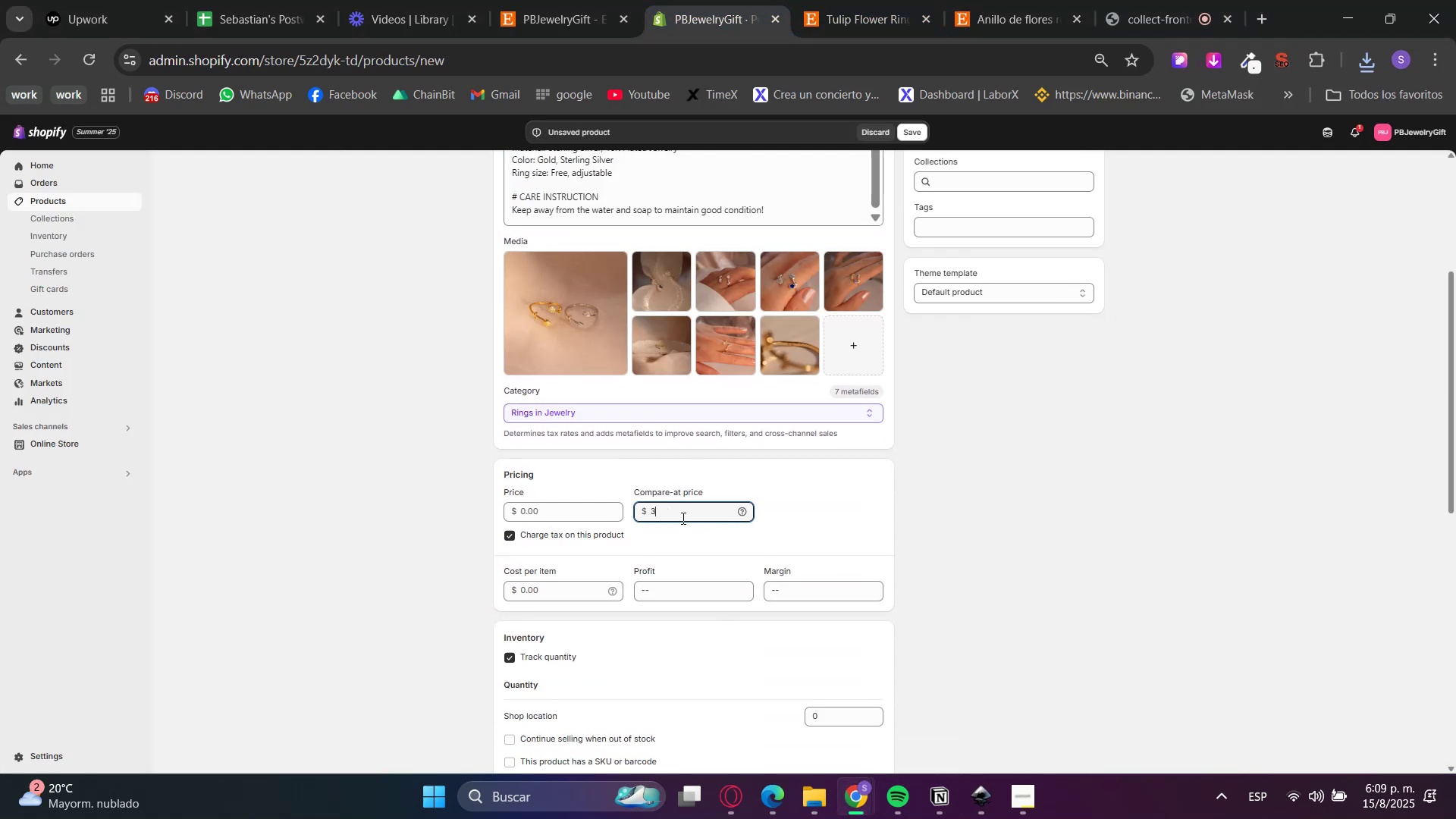 
key(Numpad8)
 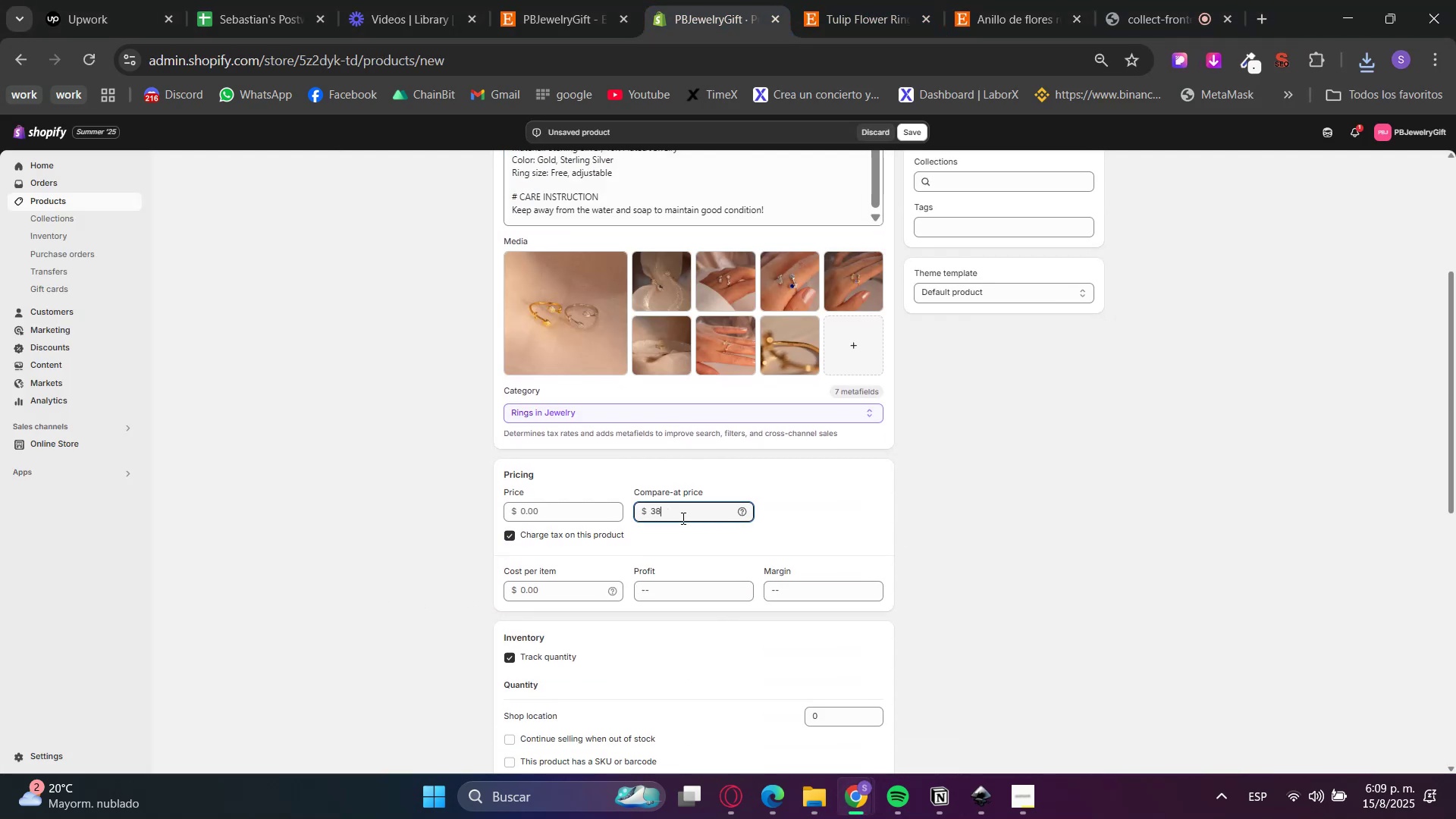 
key(NumpadDecimal)
 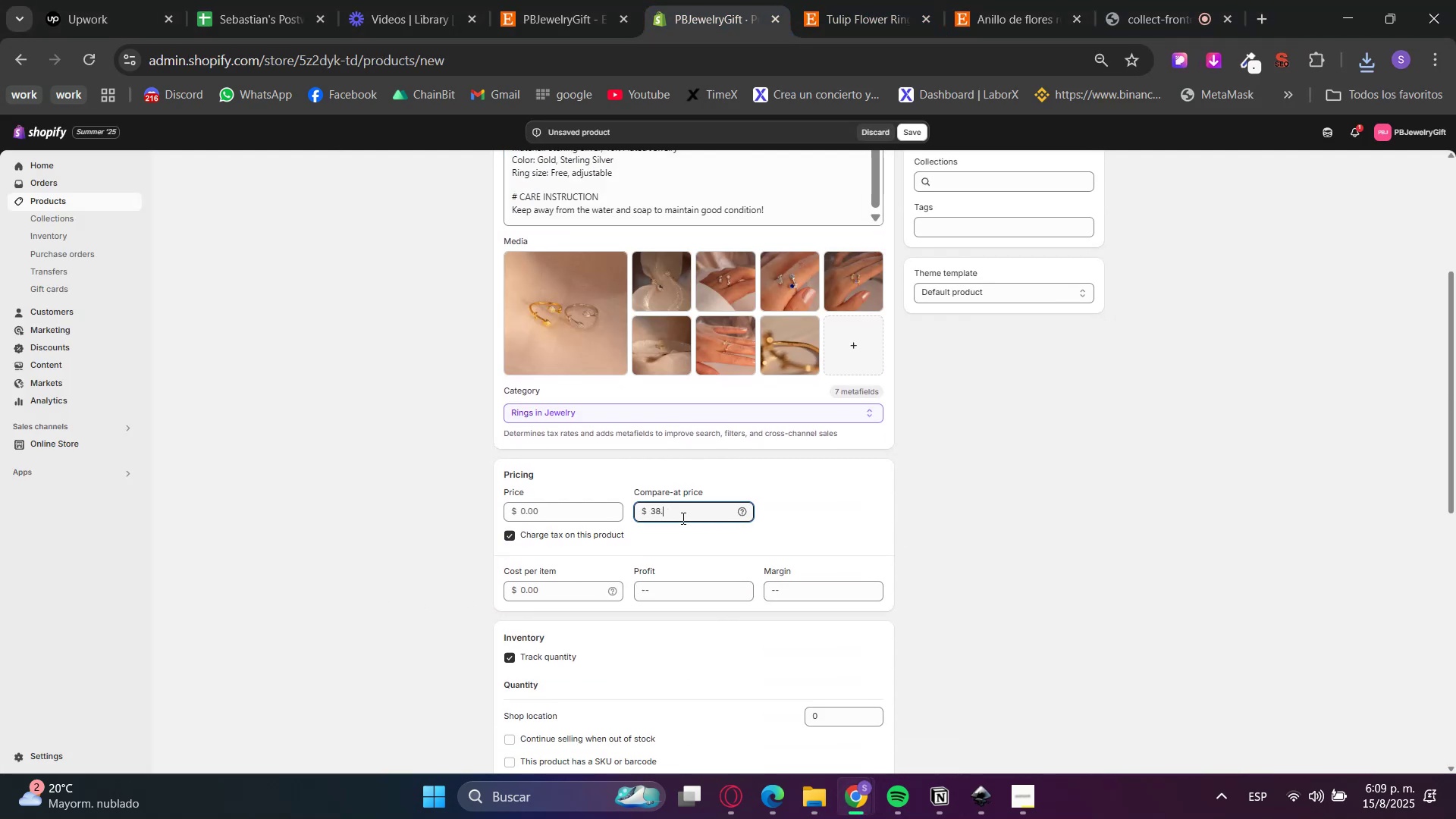 
key(Numpad5)
 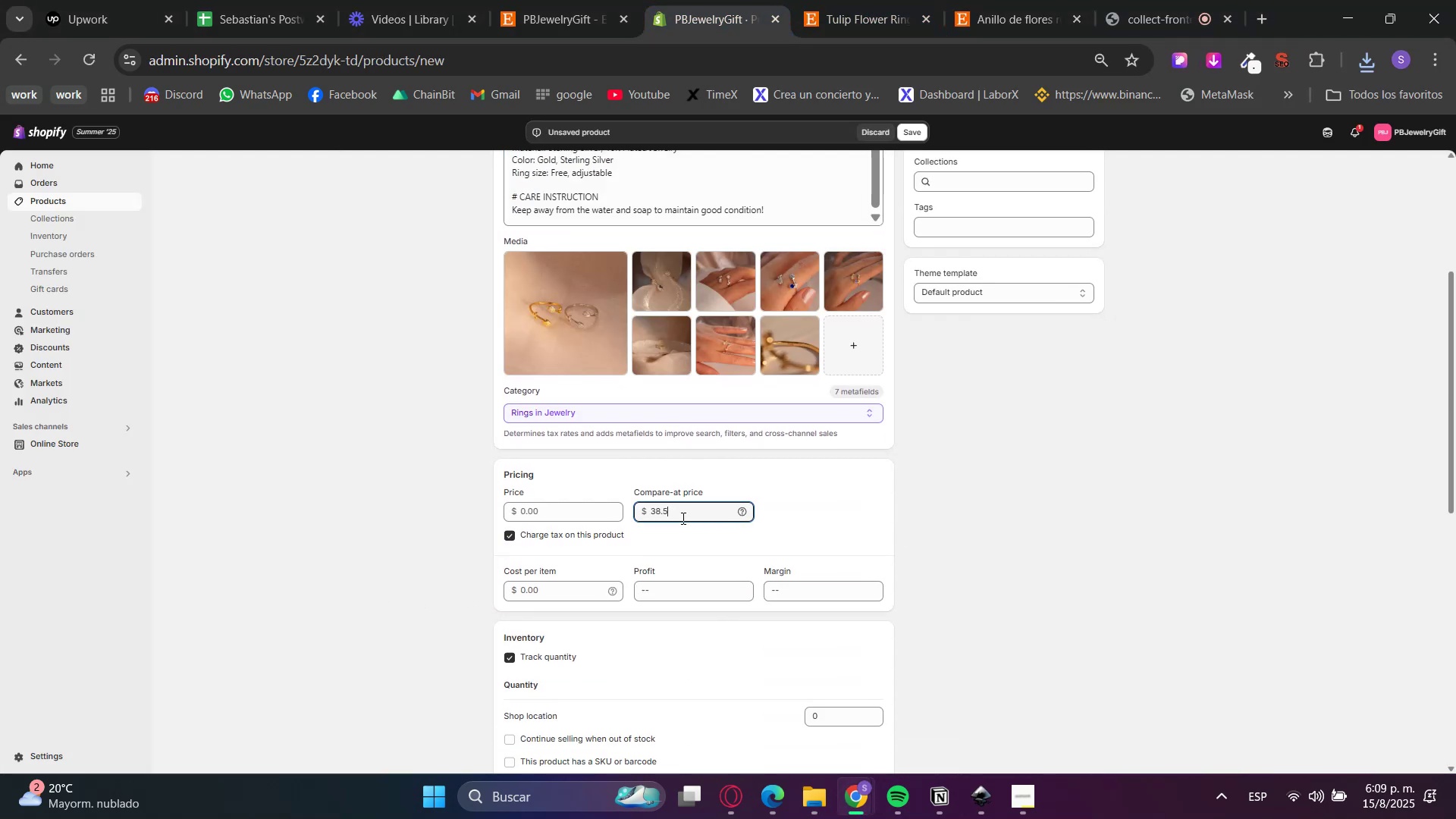 
key(Numpad0)
 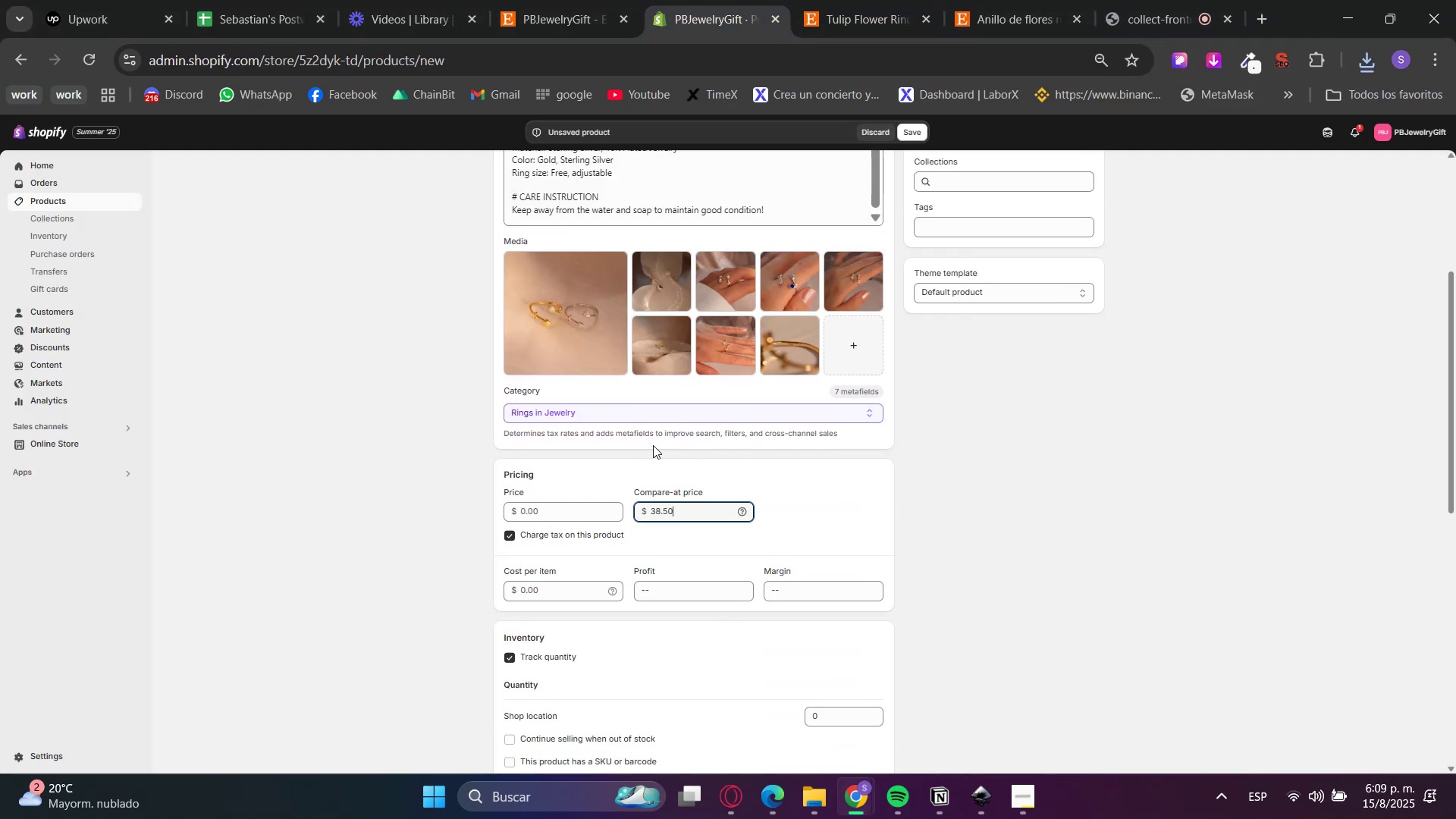 
left_click([601, 510])
 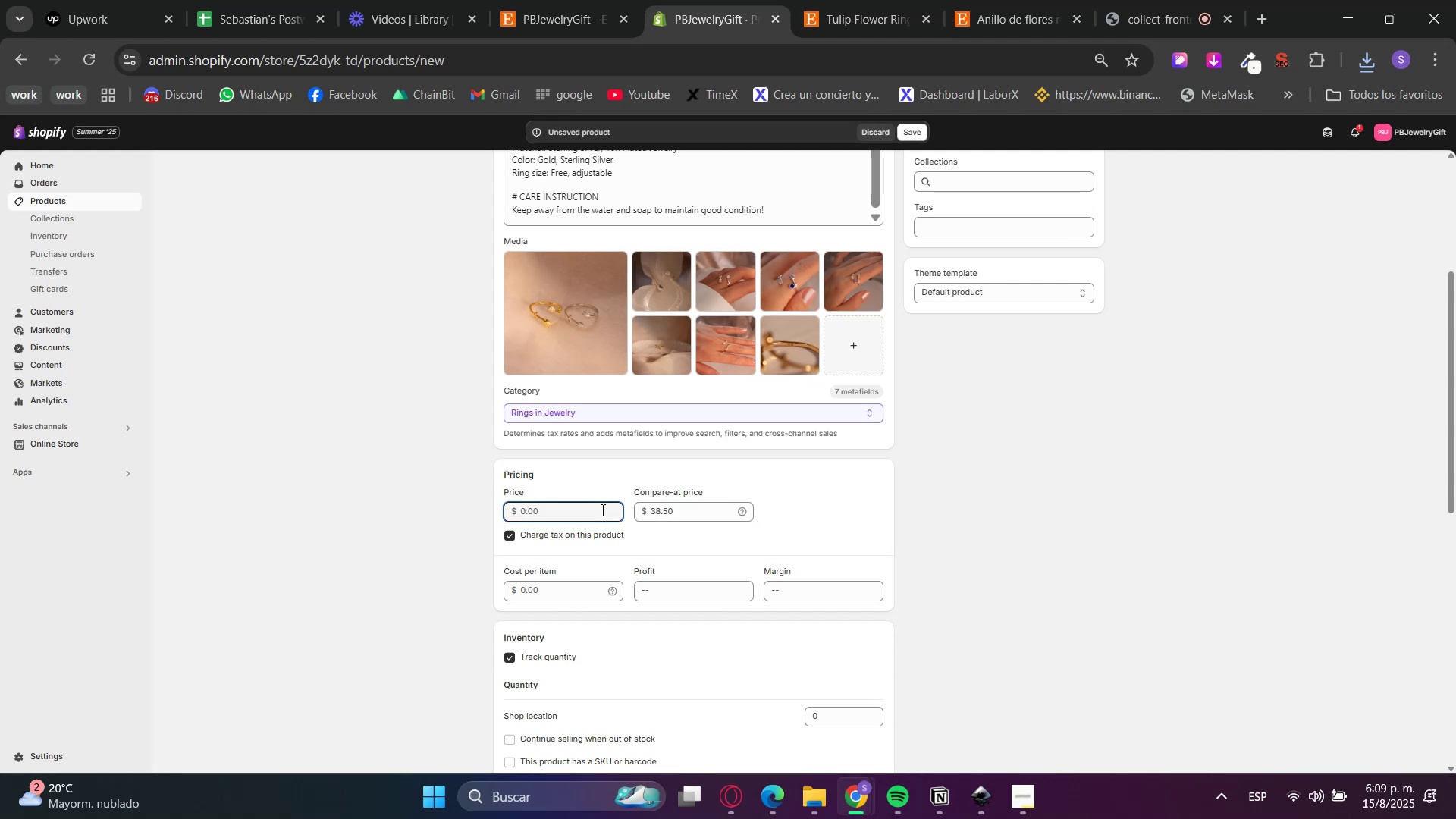 
key(Numpad2)
 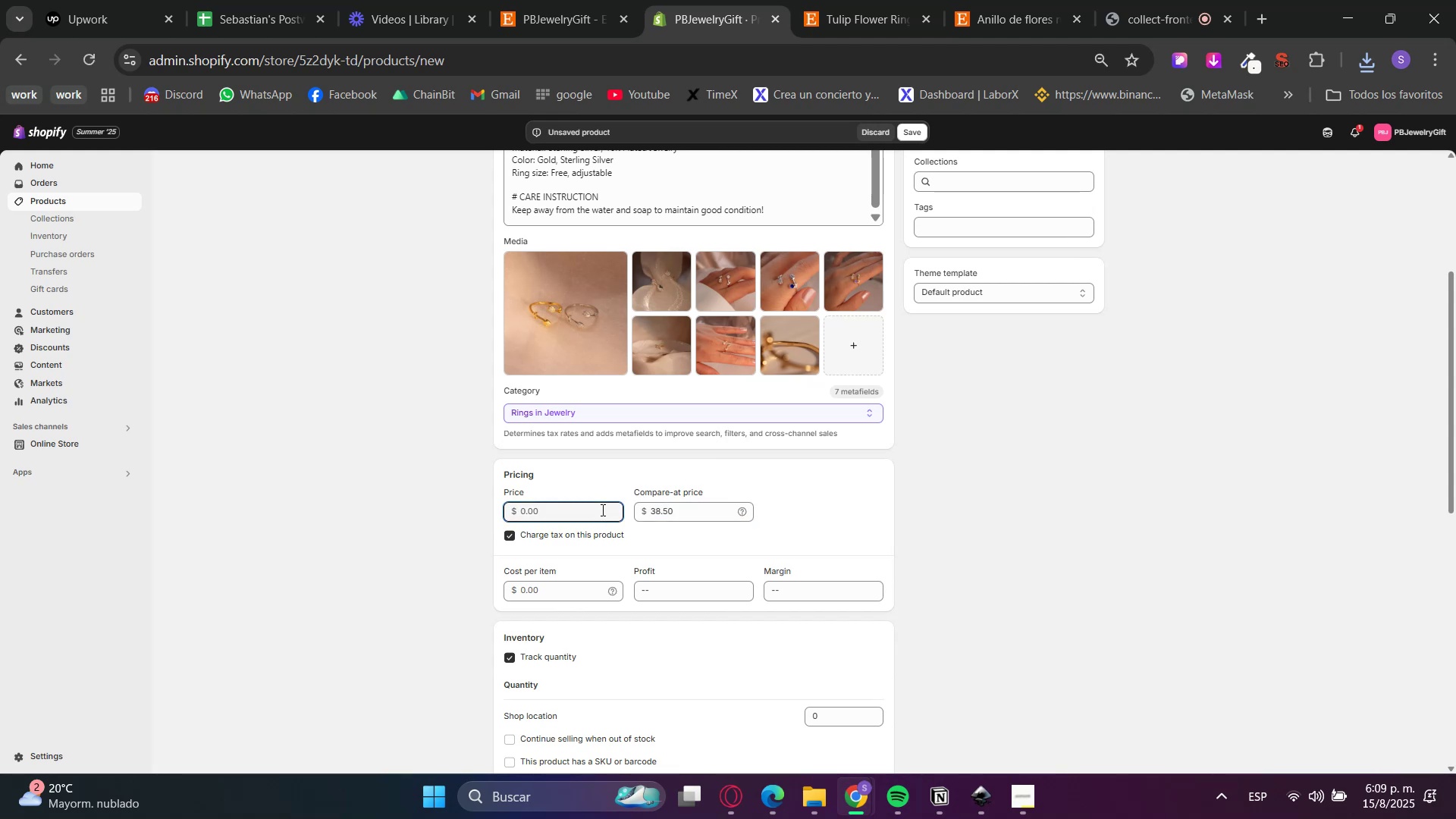 
key(Numpad6)
 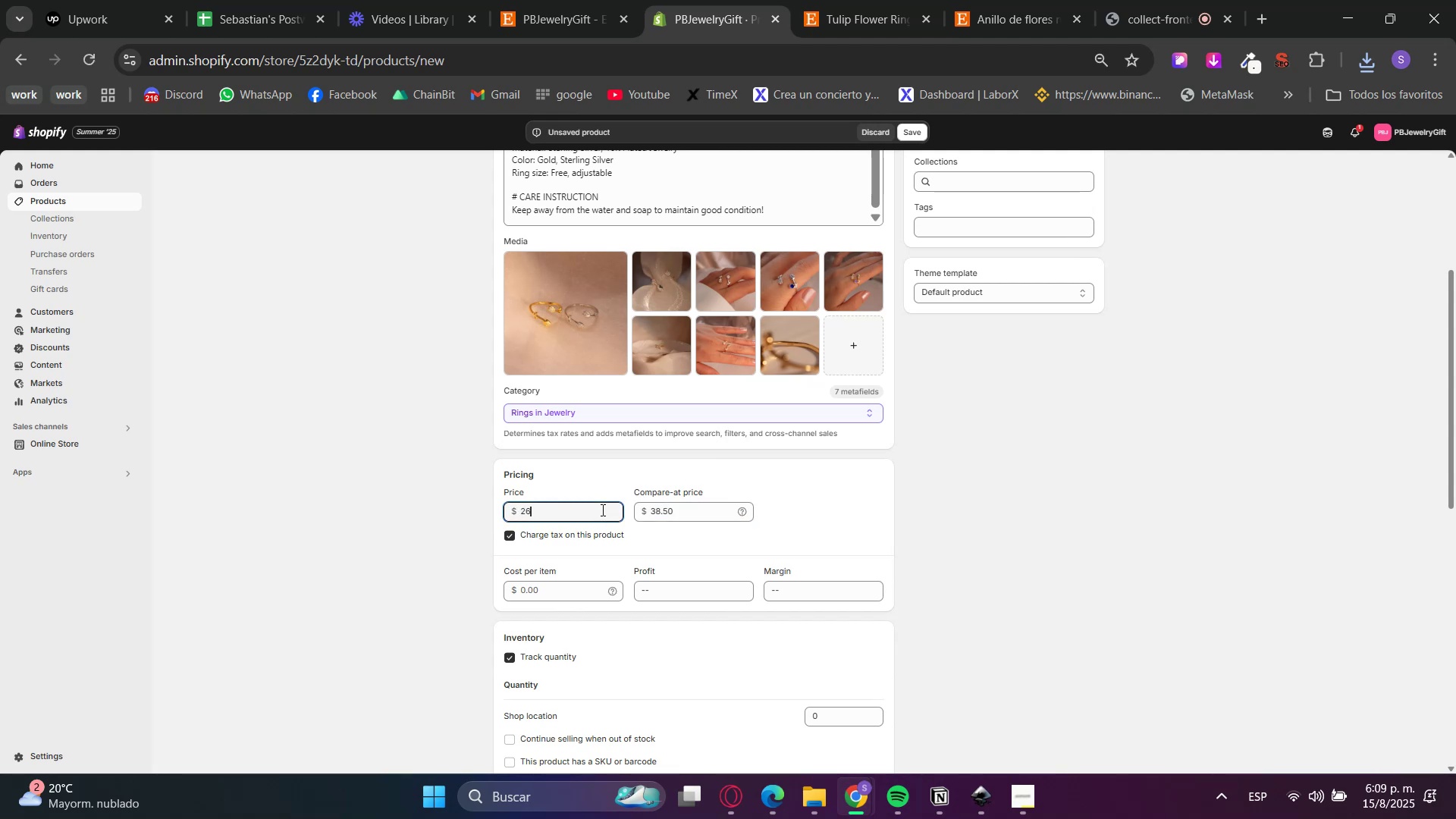 
key(NumpadDecimal)
 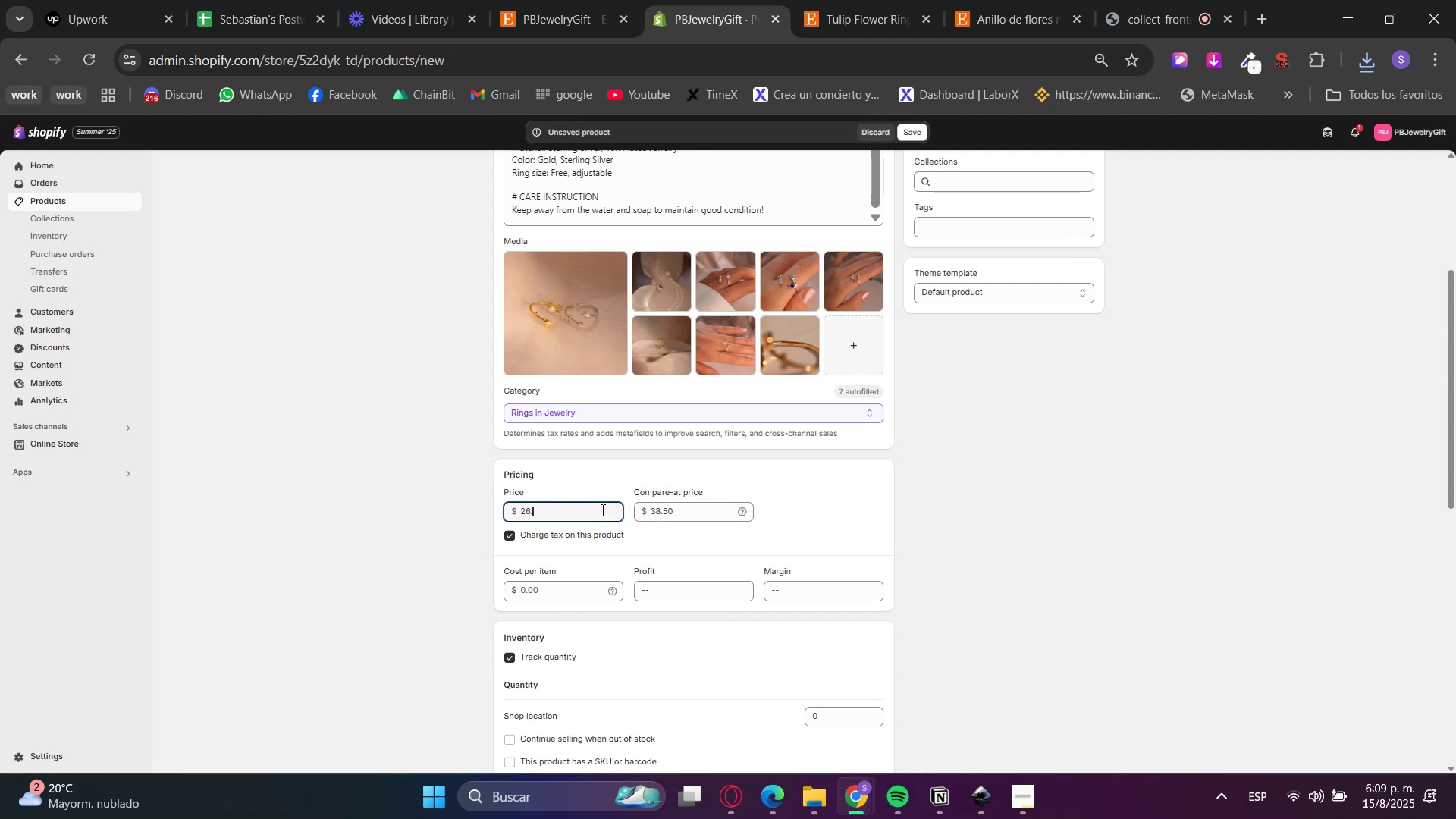 
key(Numpad9)
 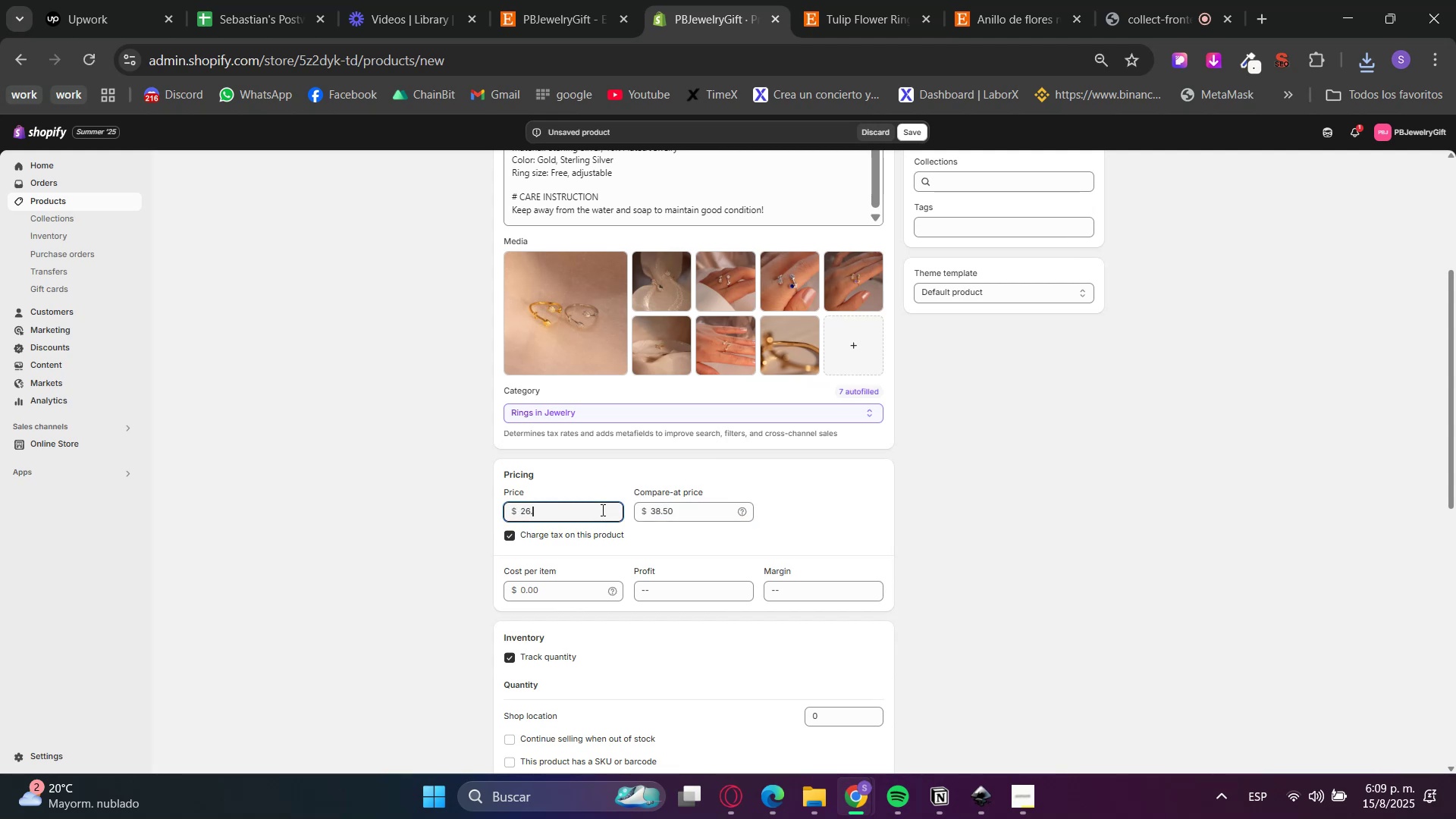 
key(Numpad5)
 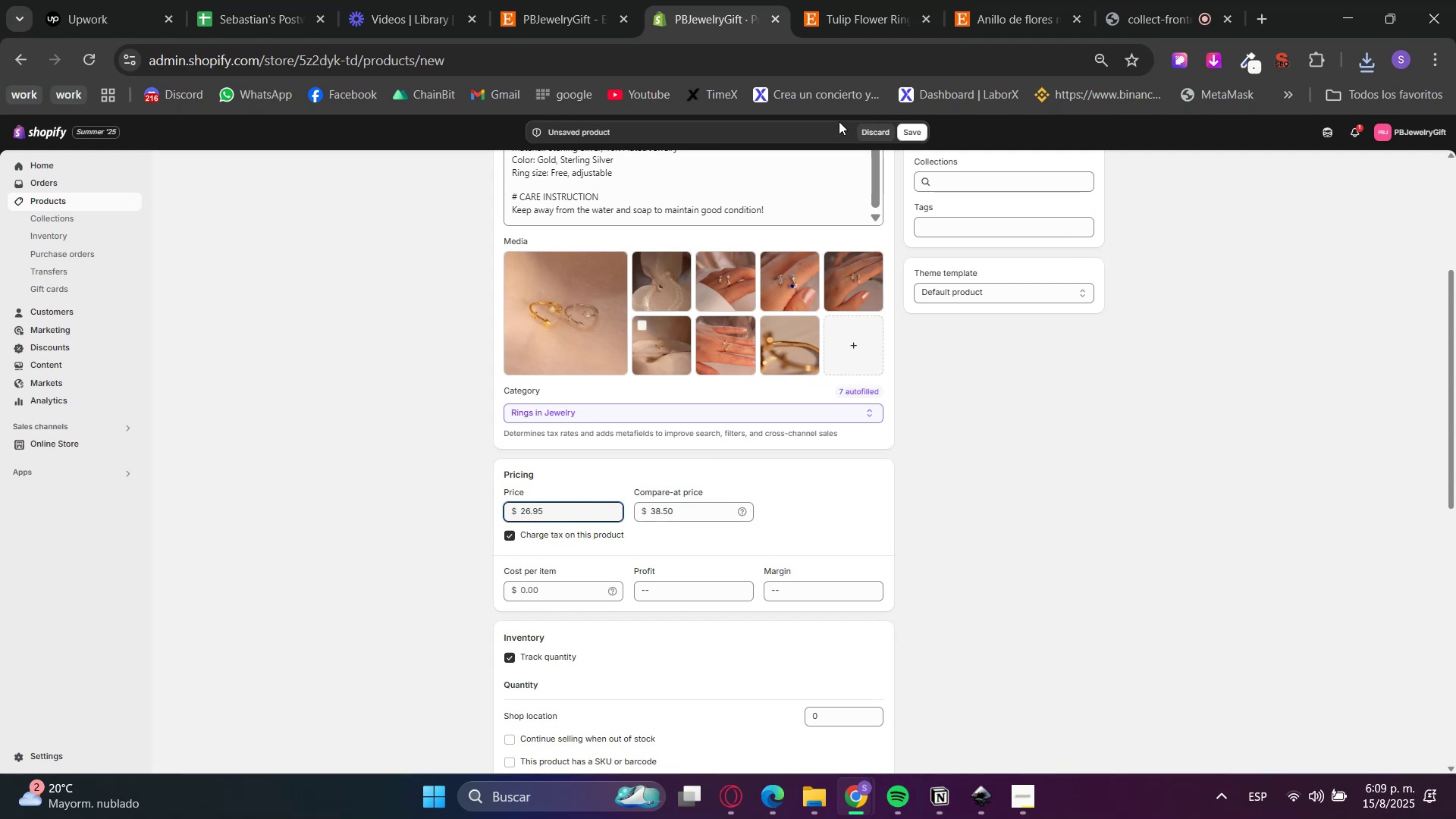 
left_click([845, 0])
 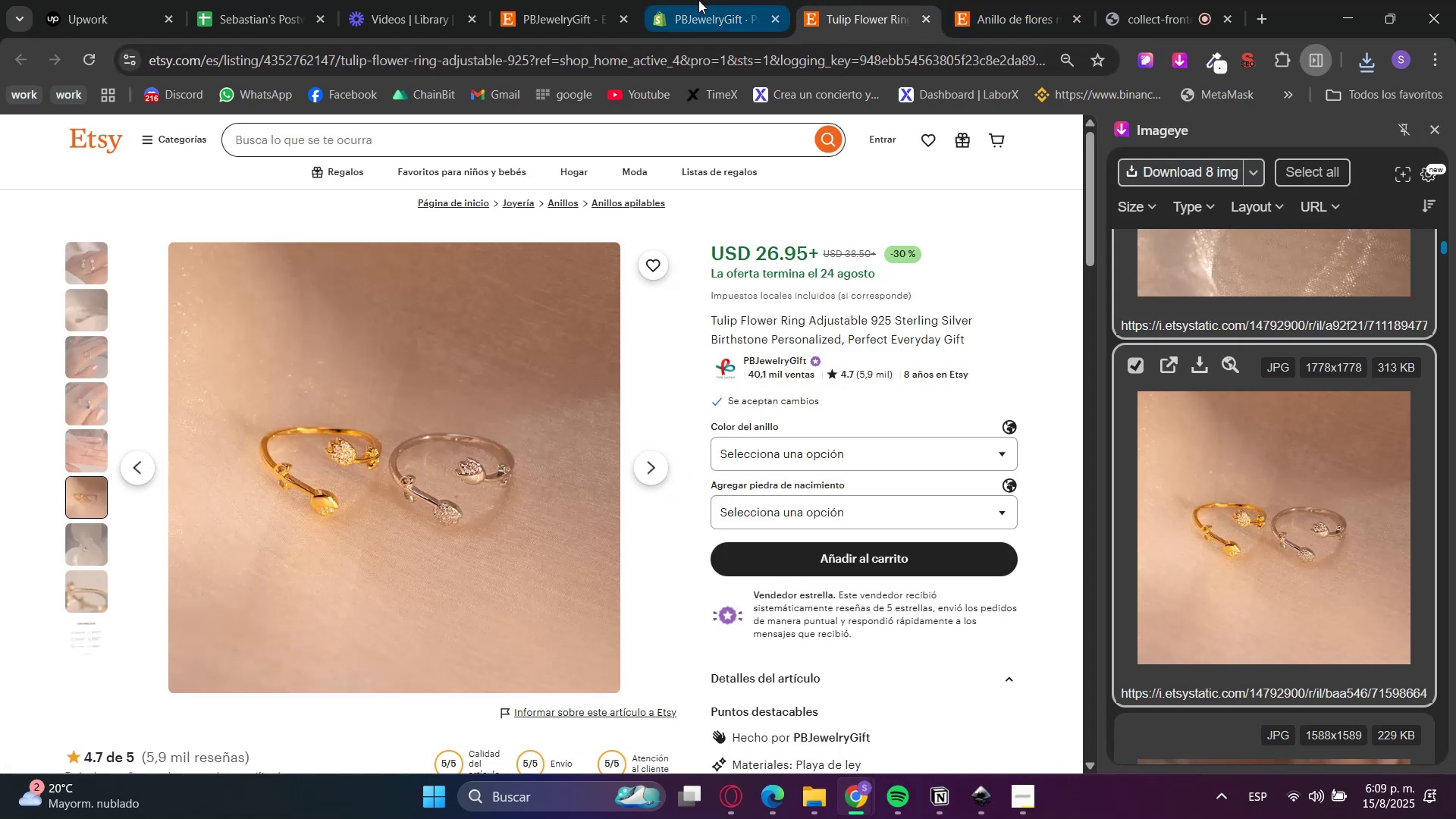 
left_click([700, 0])
 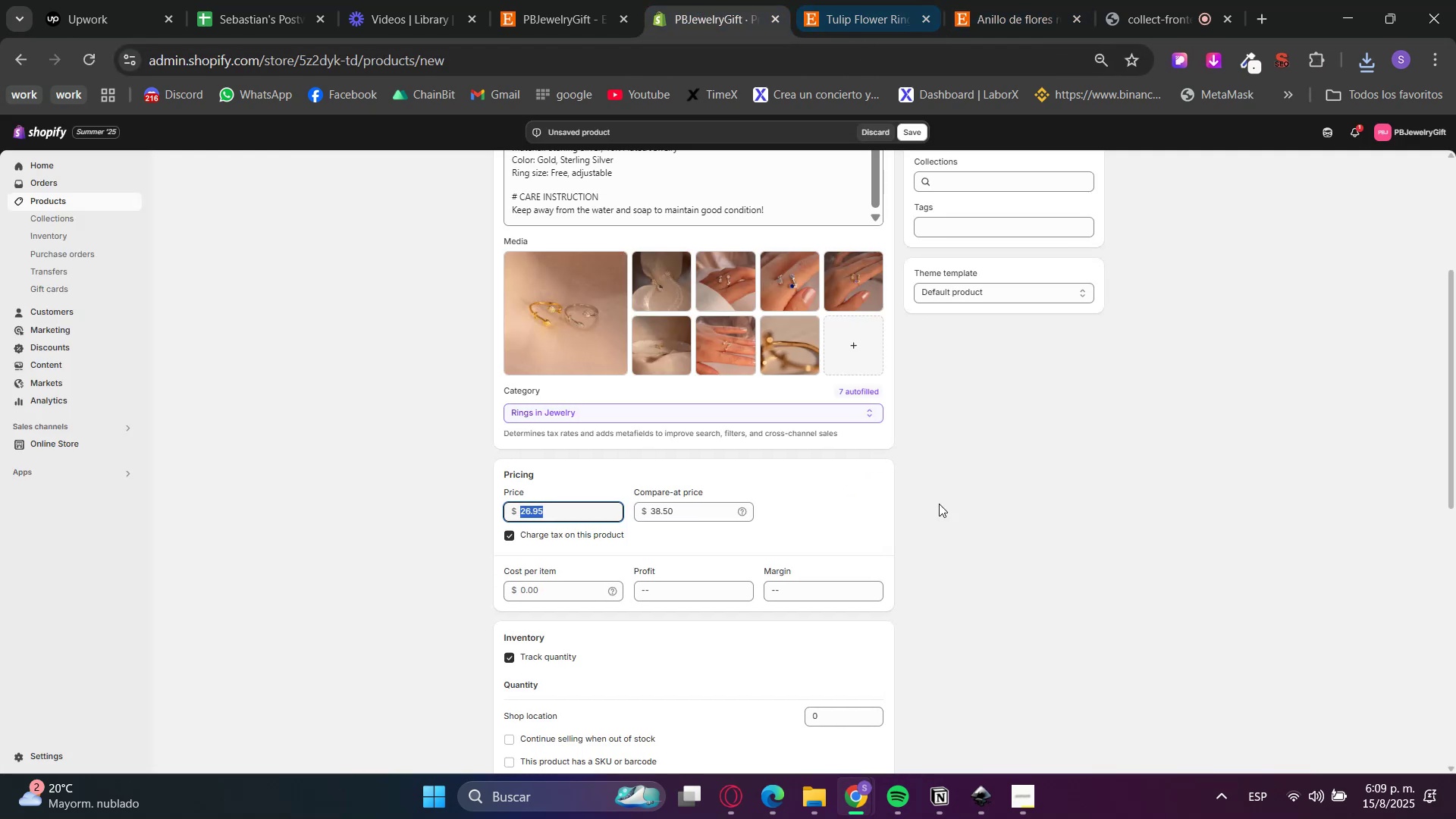 
left_click([968, 545])
 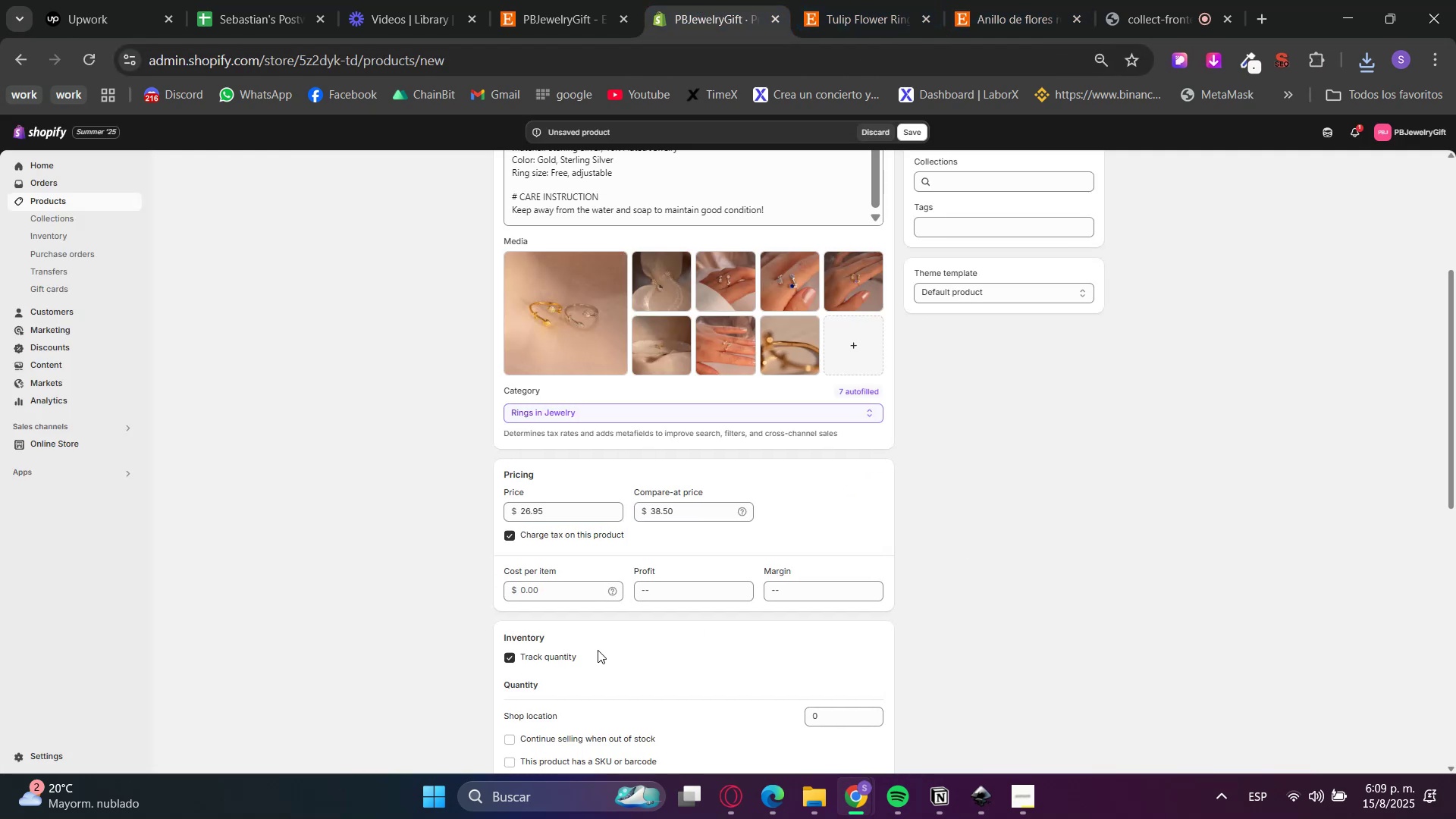 
left_click([549, 654])
 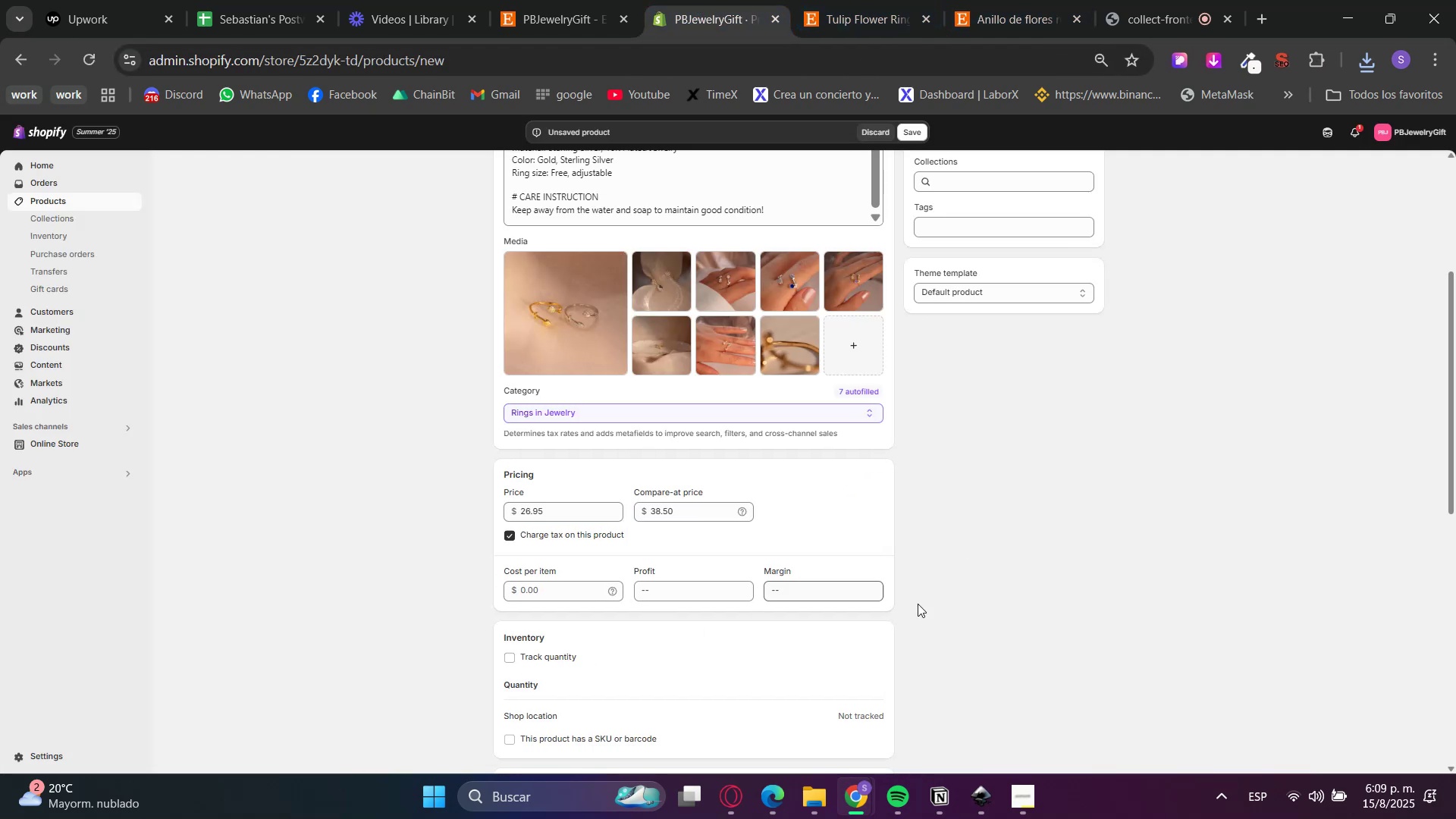 
scroll: coordinate [1009, 625], scroll_direction: up, amount: 2.0
 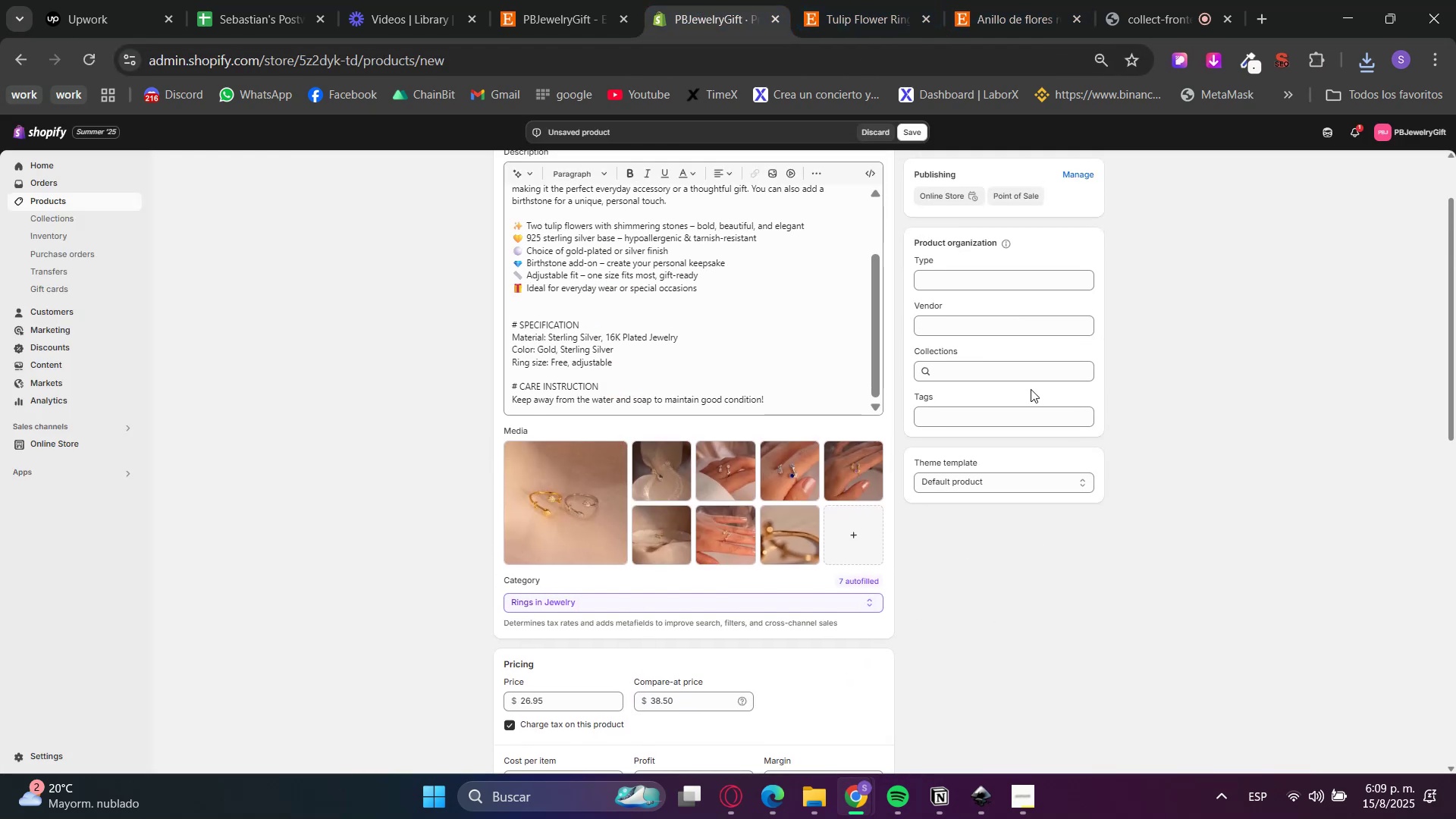 
left_click_drag(start_coordinate=[1015, 377], to_coordinate=[1010, 367])
 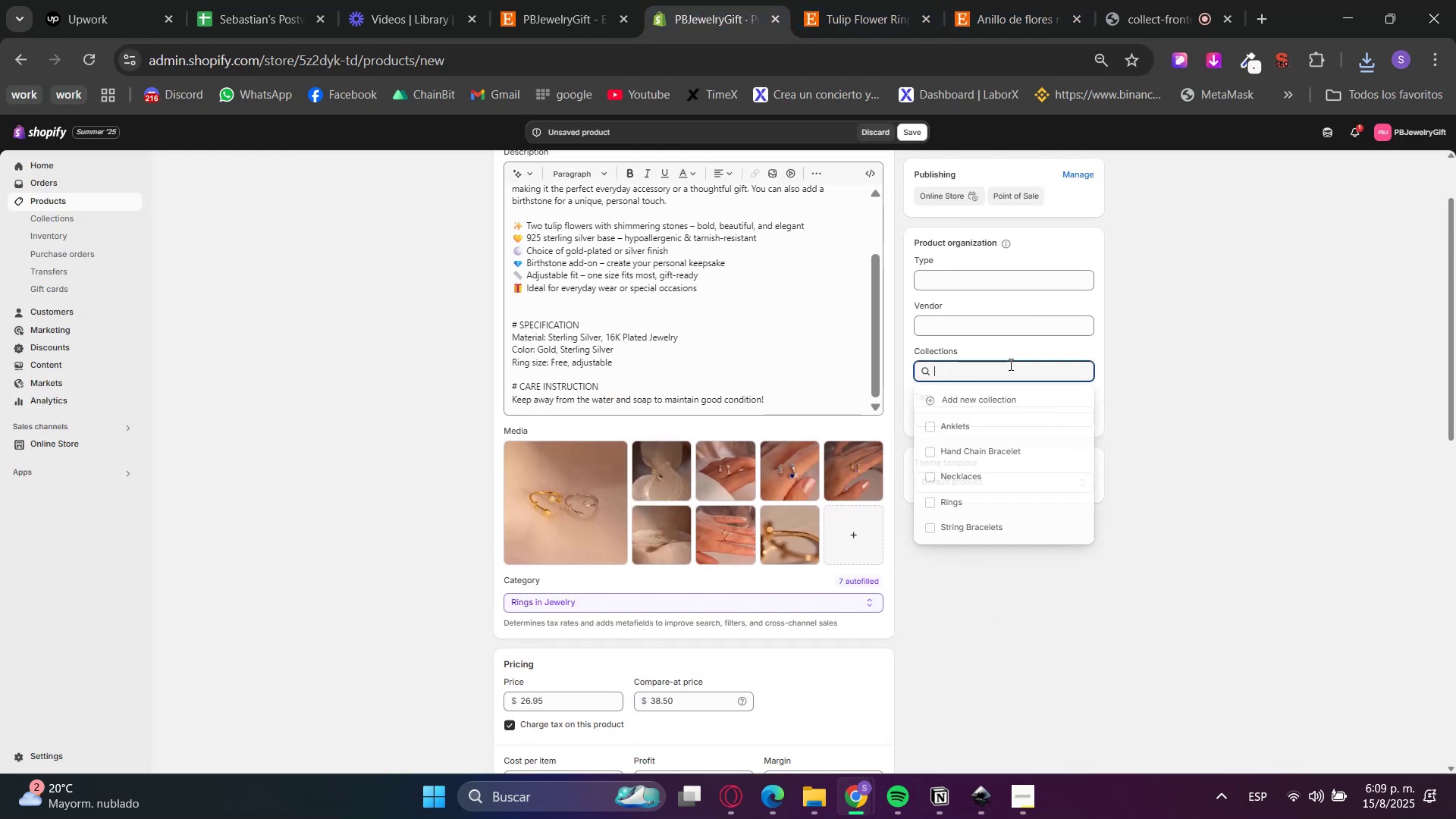 
double_click([1009, 363])
 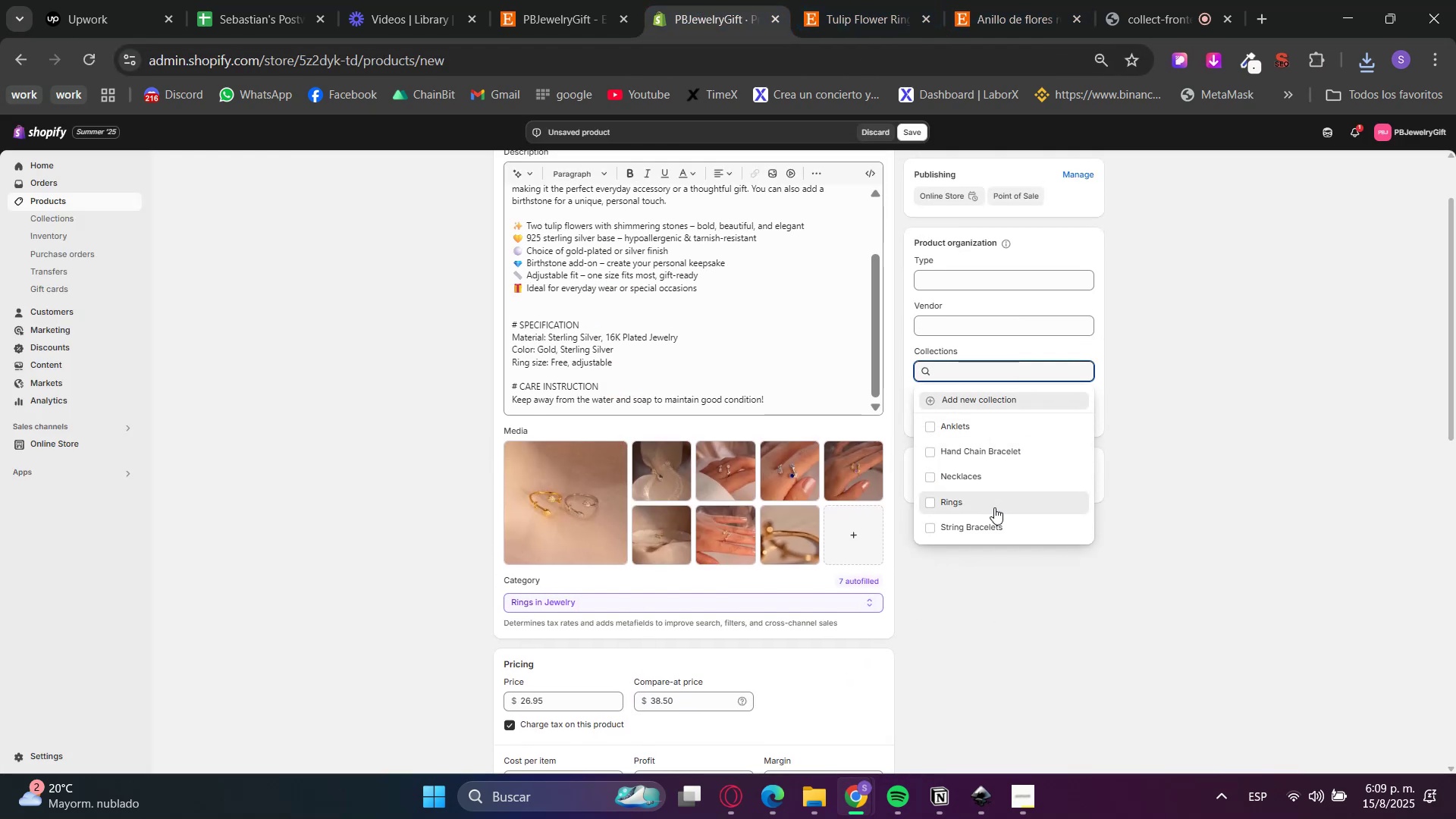 
double_click([1044, 705])
 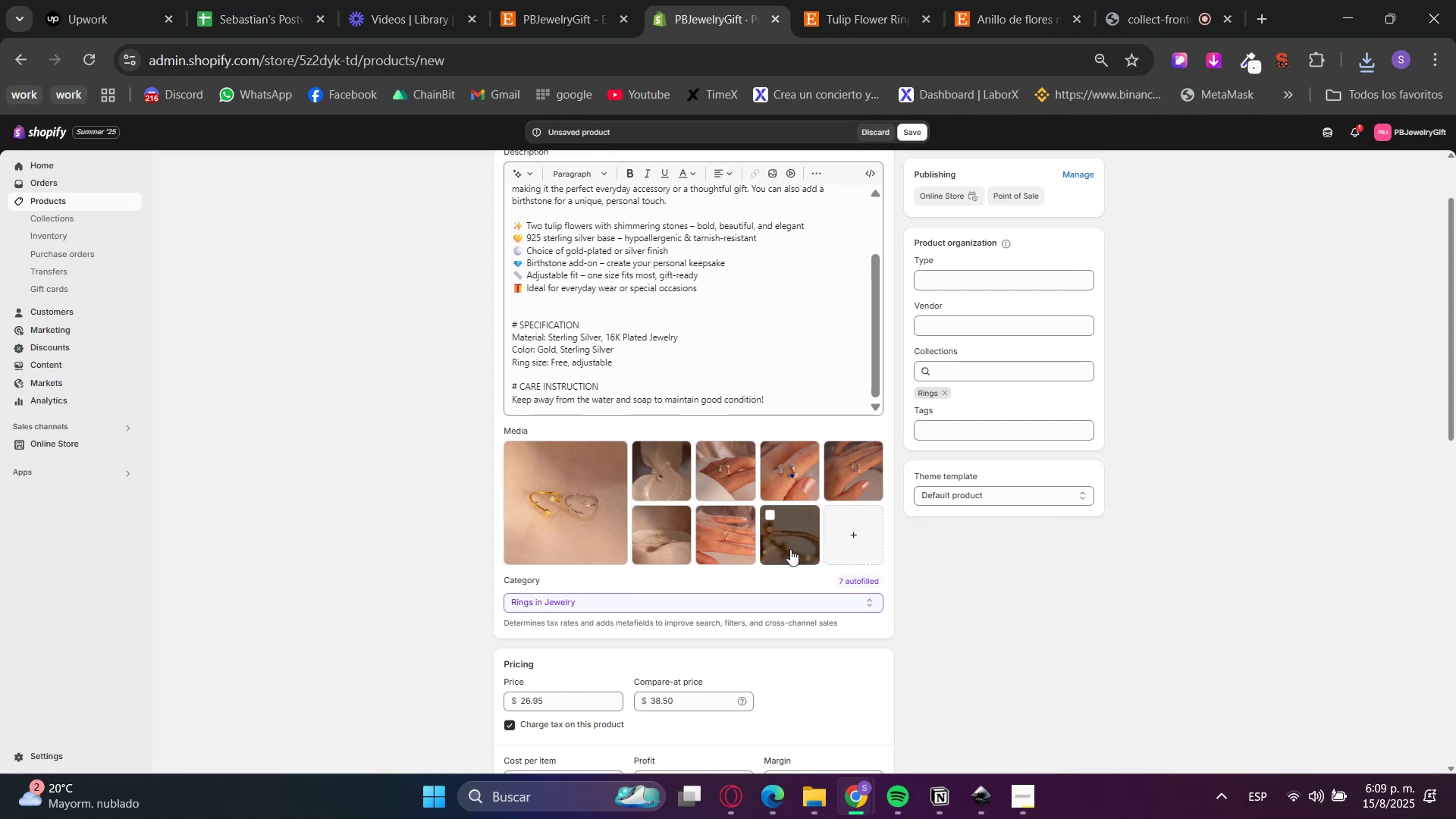 
left_click_drag(start_coordinate=[781, 485], to_coordinate=[664, 491])
 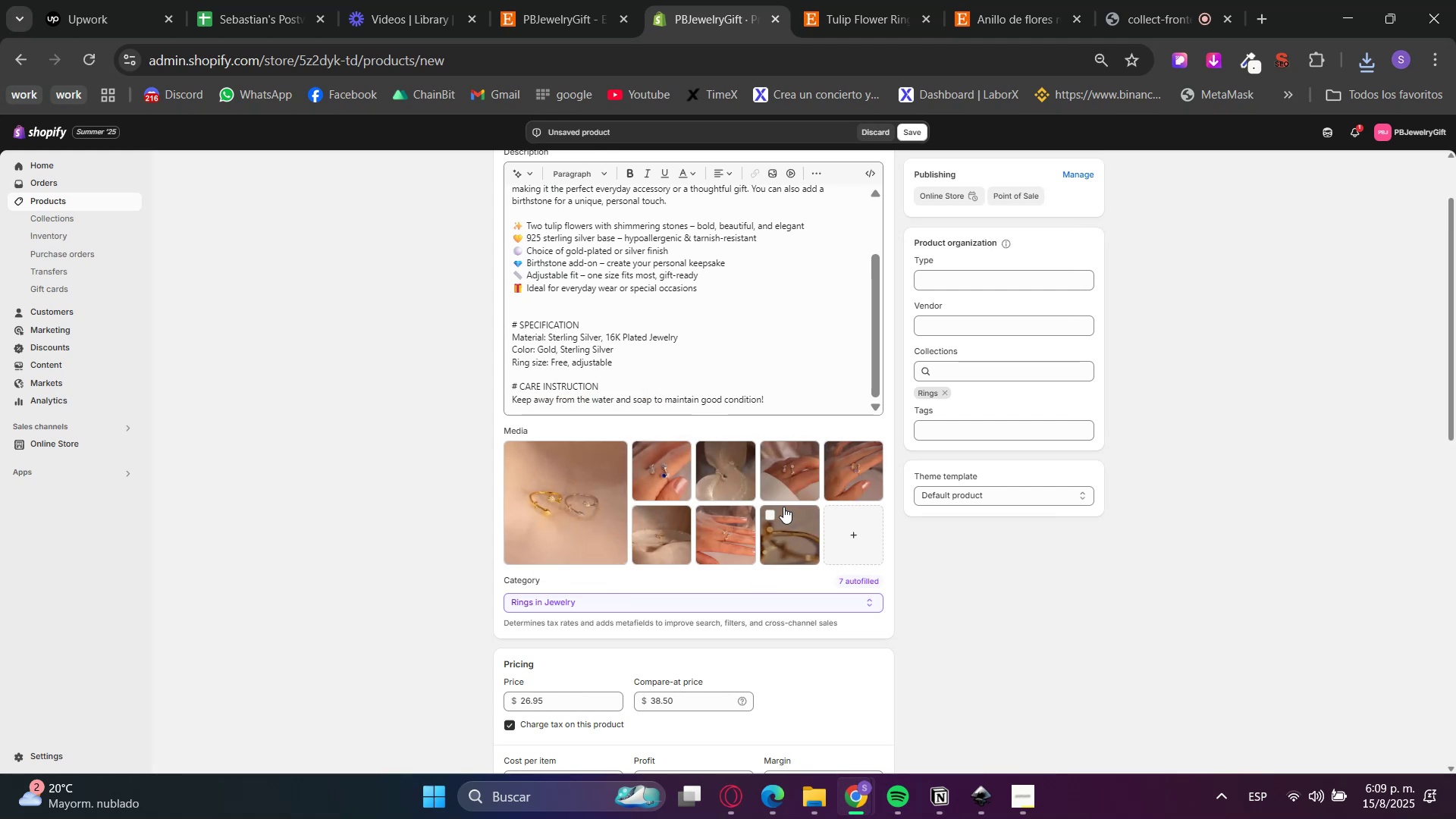 
left_click_drag(start_coordinate=[792, 477], to_coordinate=[548, 503])
 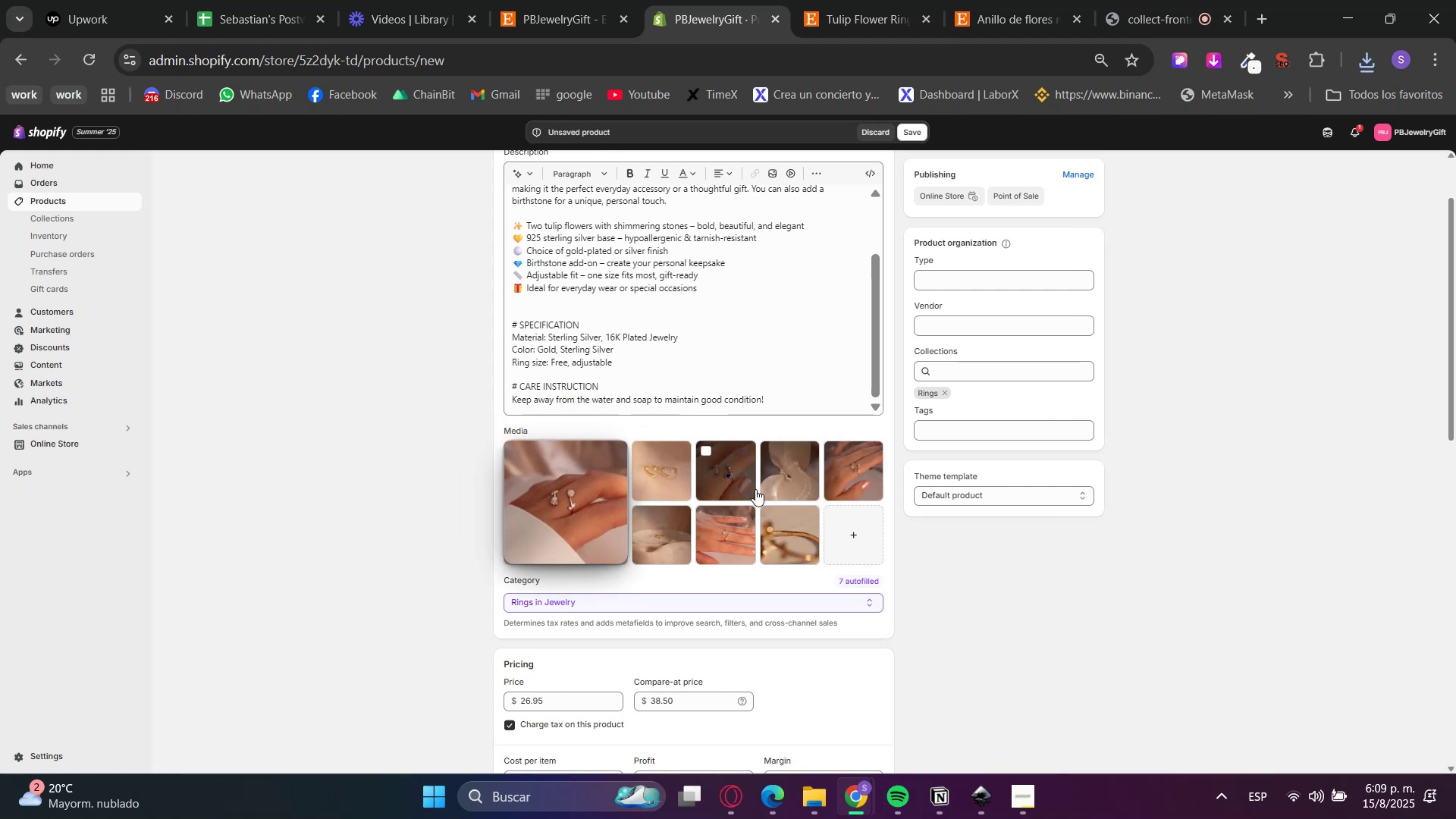 
left_click_drag(start_coordinate=[712, 479], to_coordinate=[654, 488])
 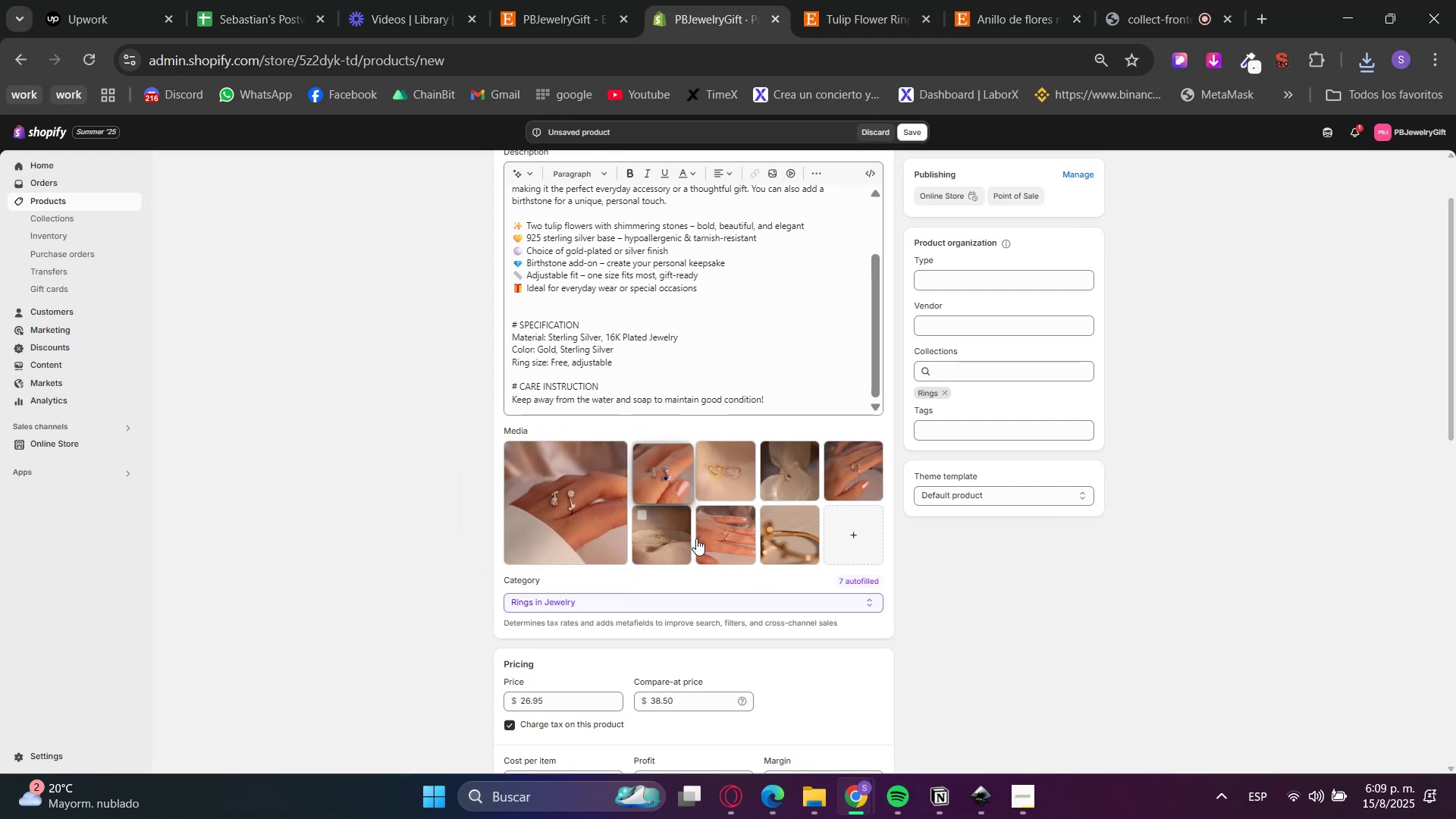 
left_click_drag(start_coordinate=[710, 554], to_coordinate=[723, 482])
 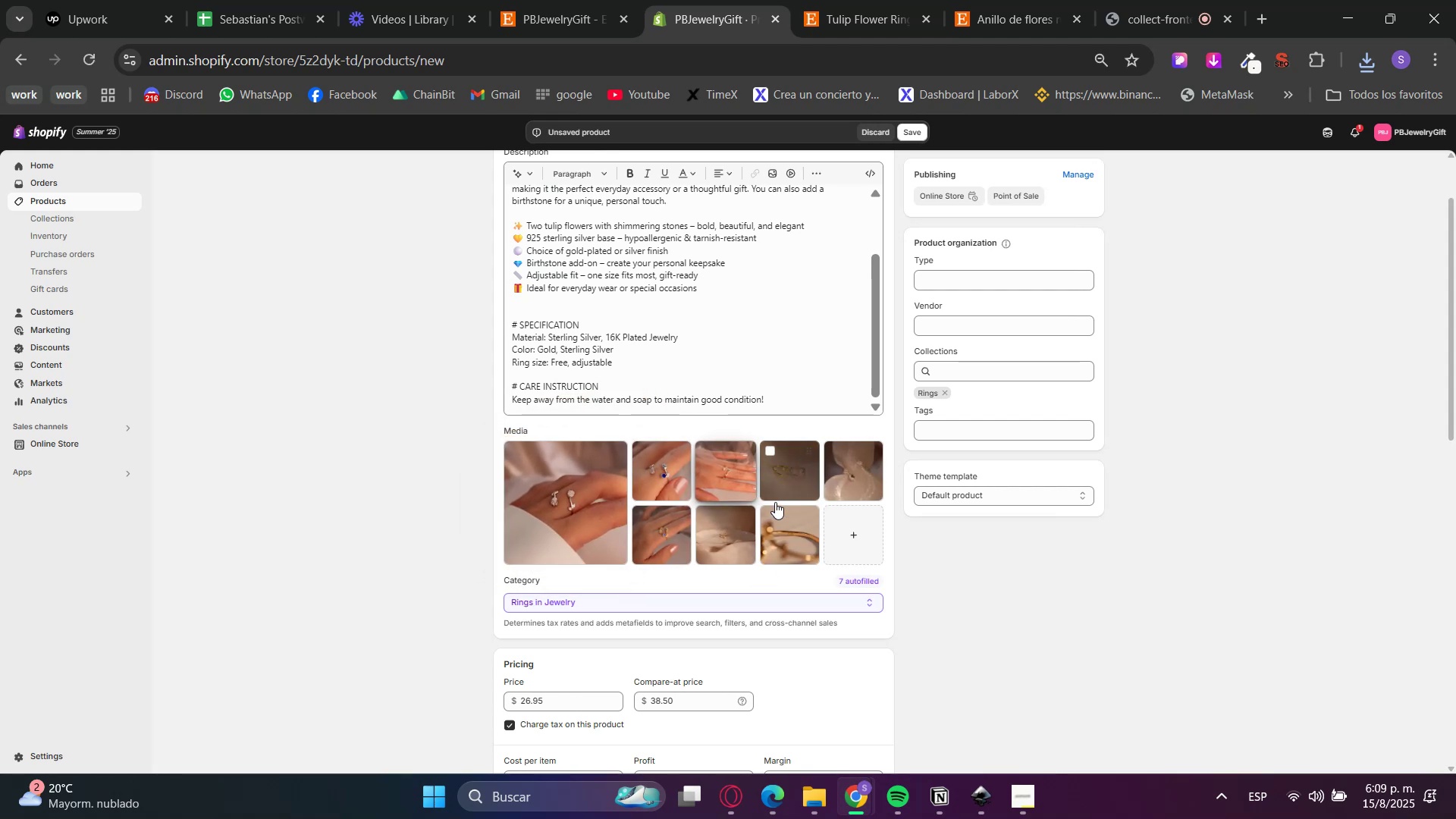 
left_click_drag(start_coordinate=[661, 562], to_coordinate=[797, 493])
 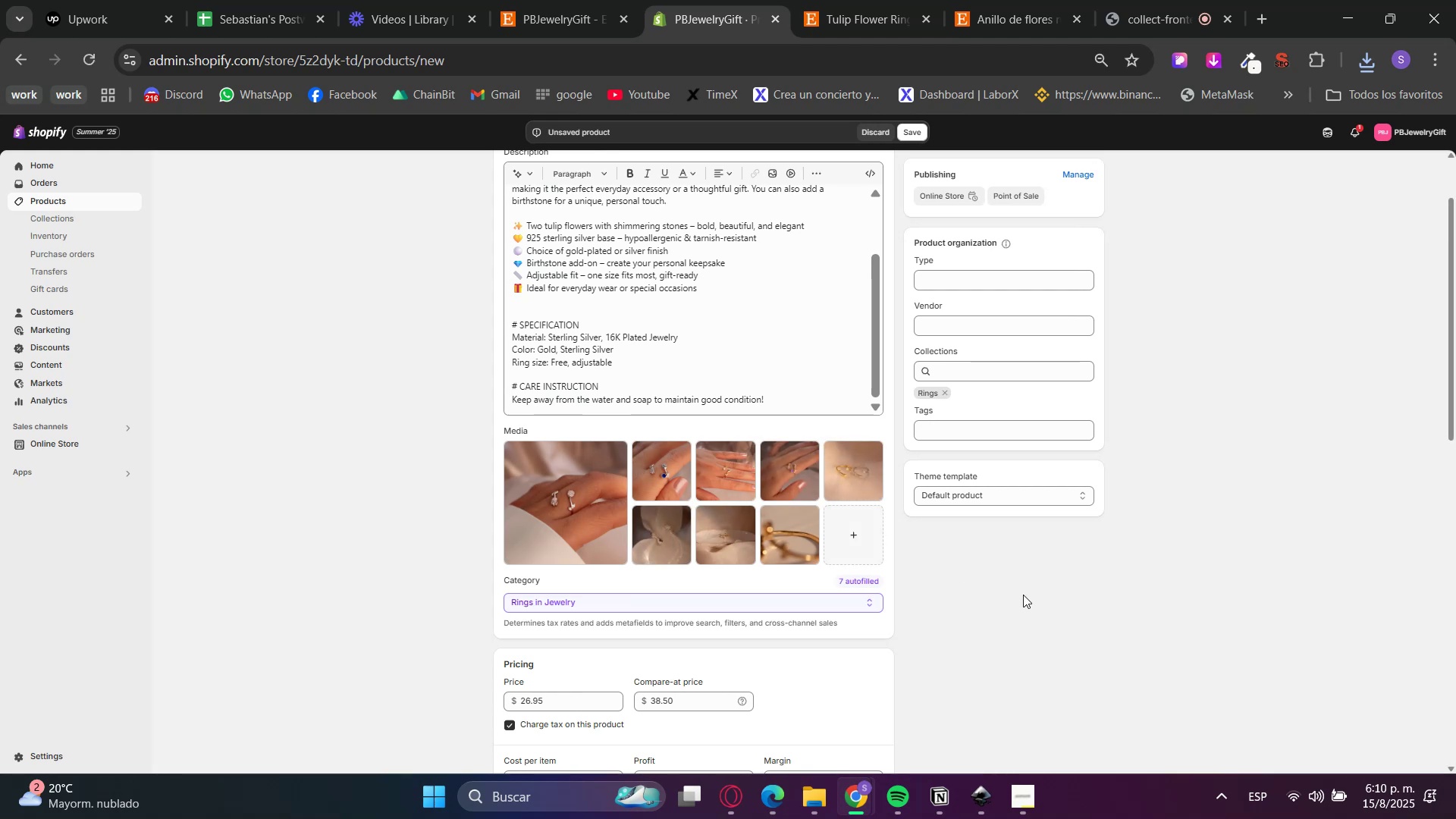 
left_click([874, 0])
 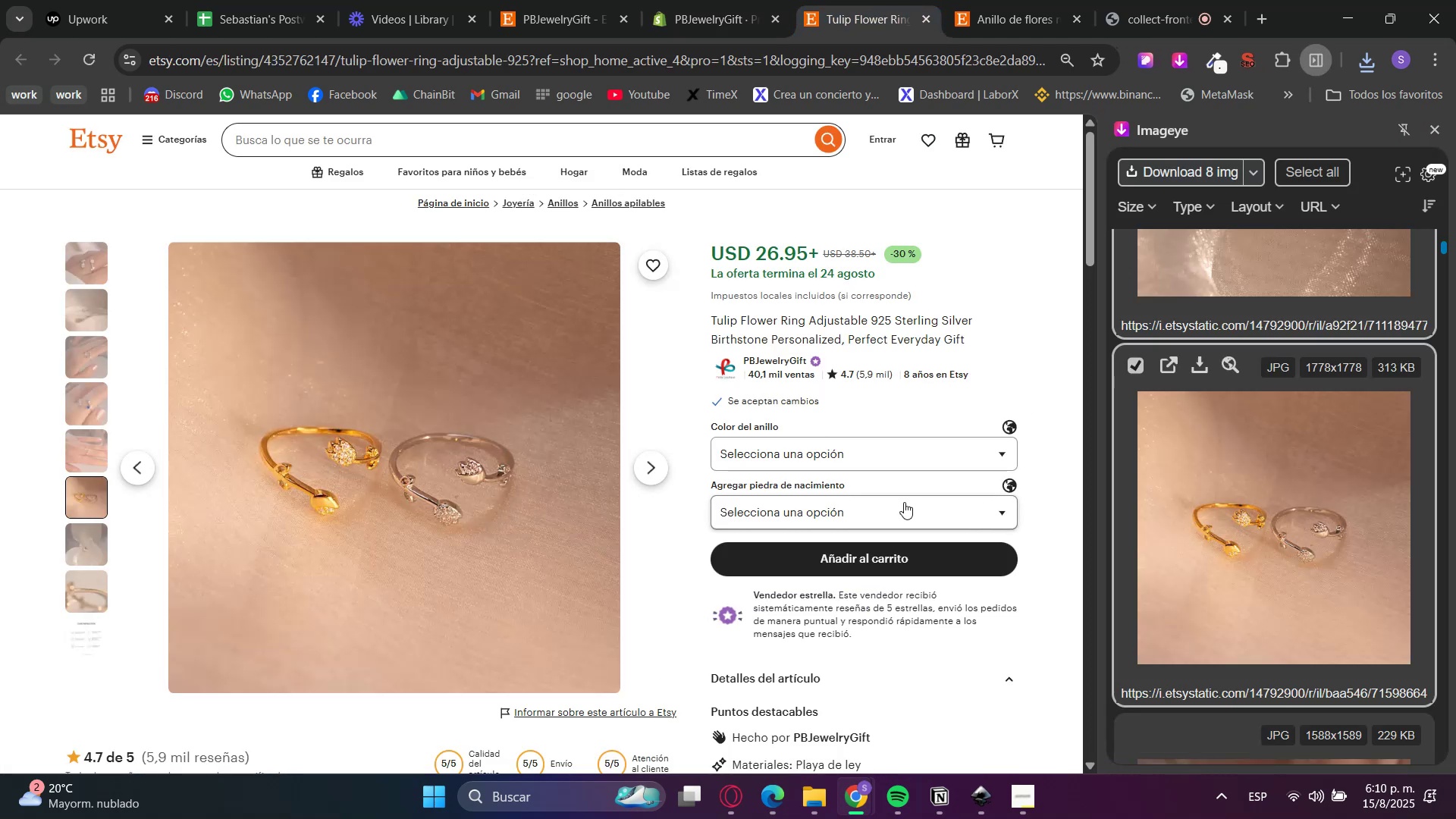 
left_click([837, 450])
 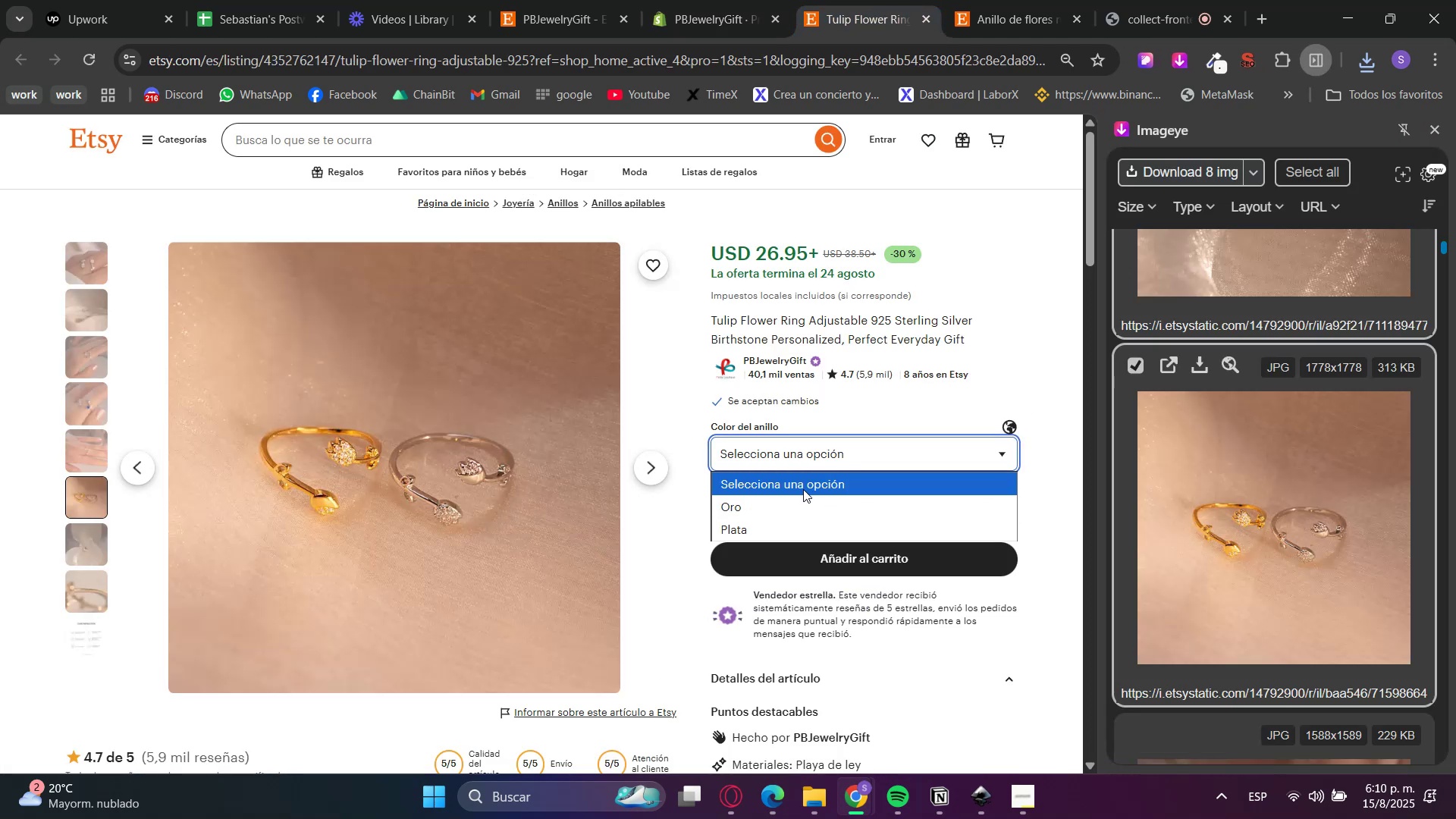 
left_click([795, 461])
 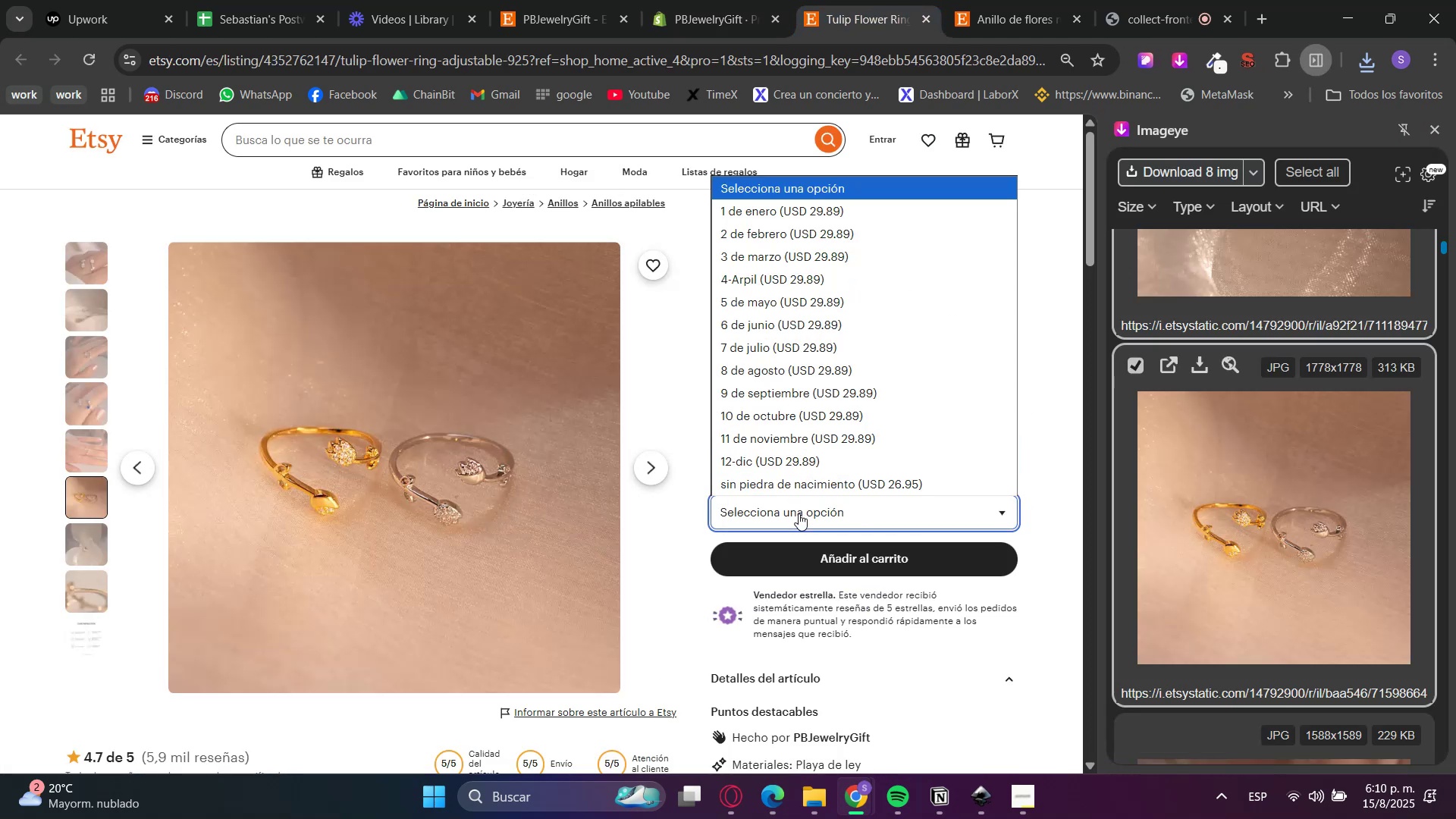 
left_click([799, 513])
 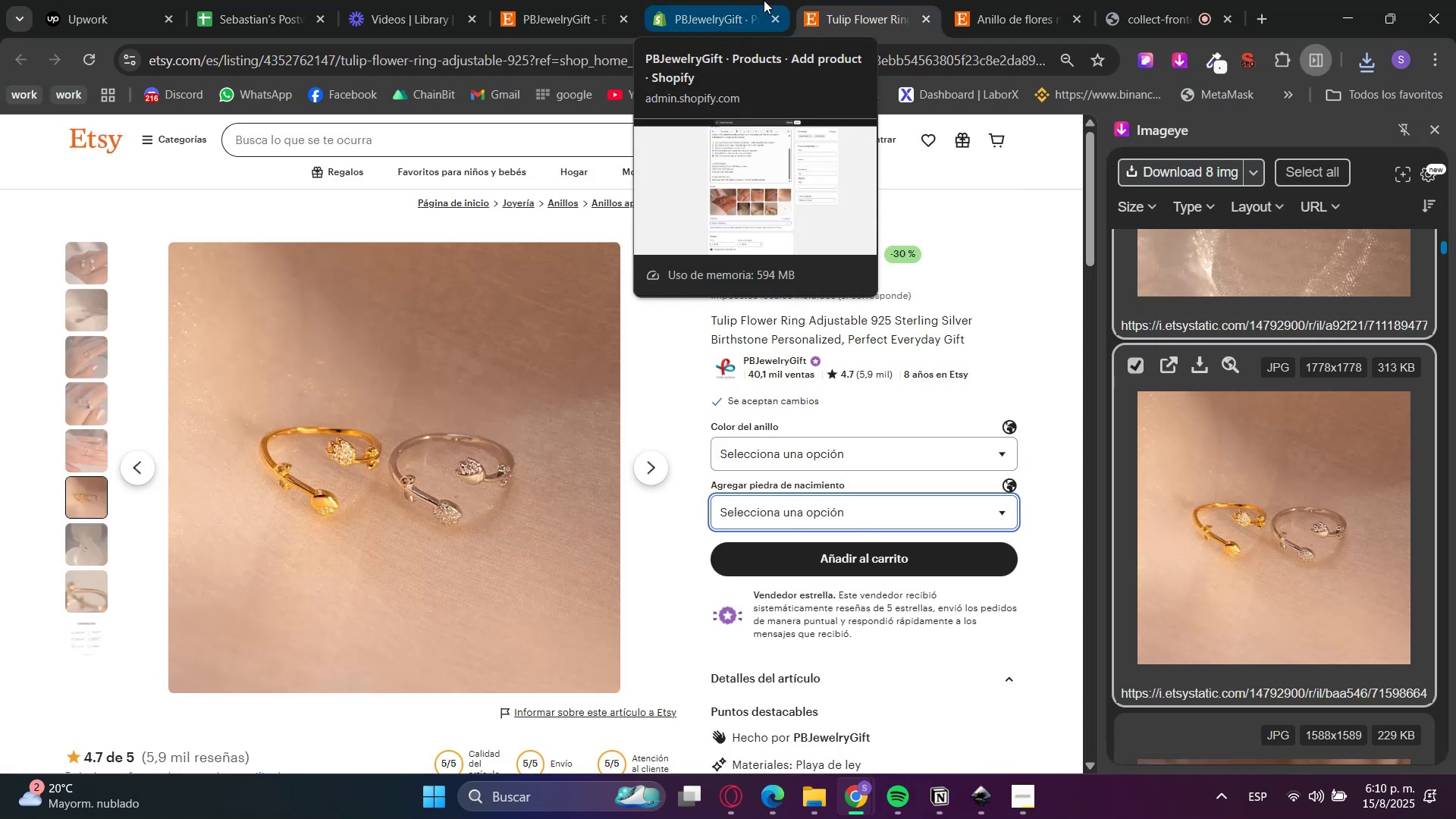 
left_click([764, 0])
 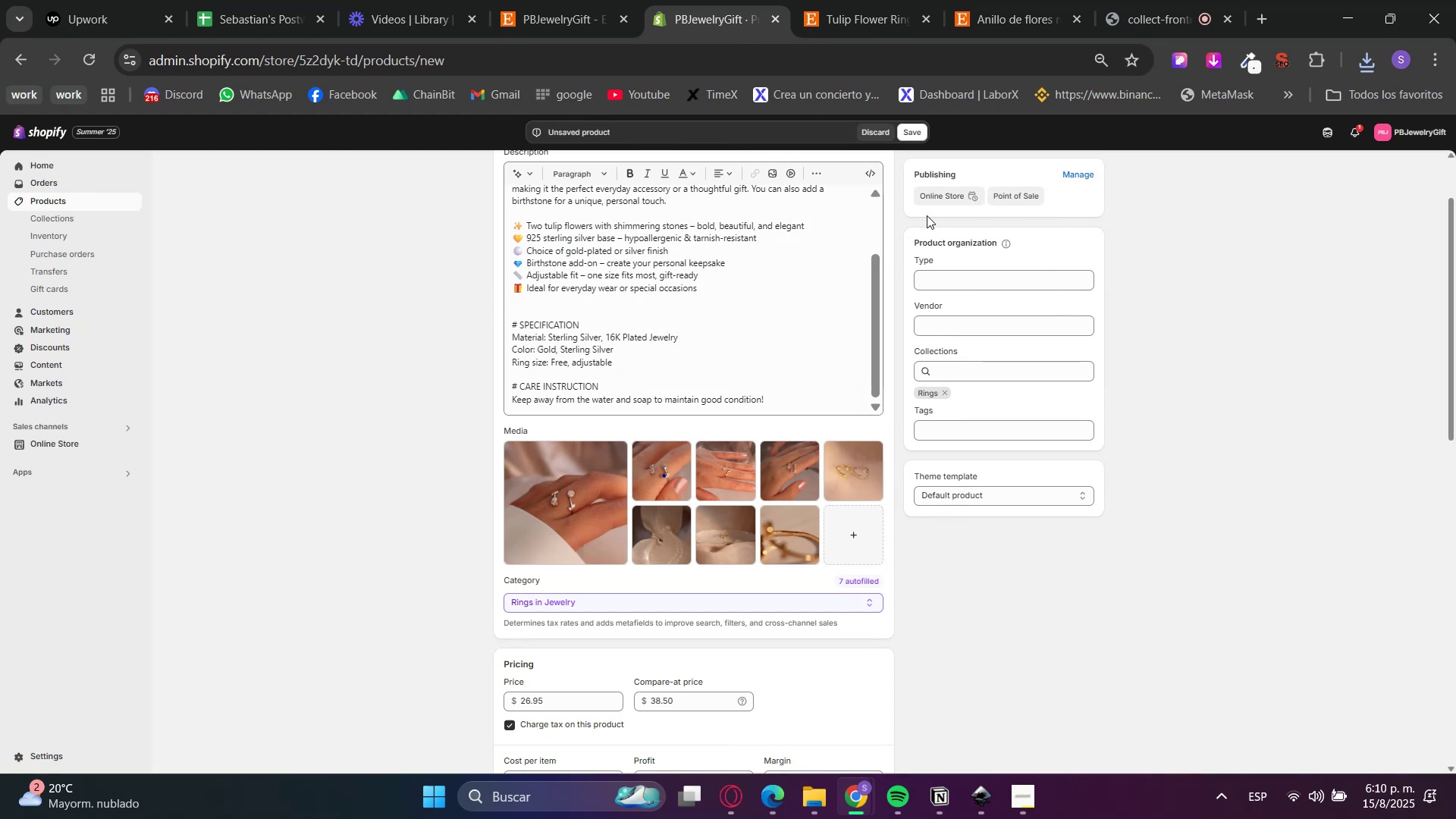 
scroll: coordinate [1097, 647], scroll_direction: up, amount: 4.0
 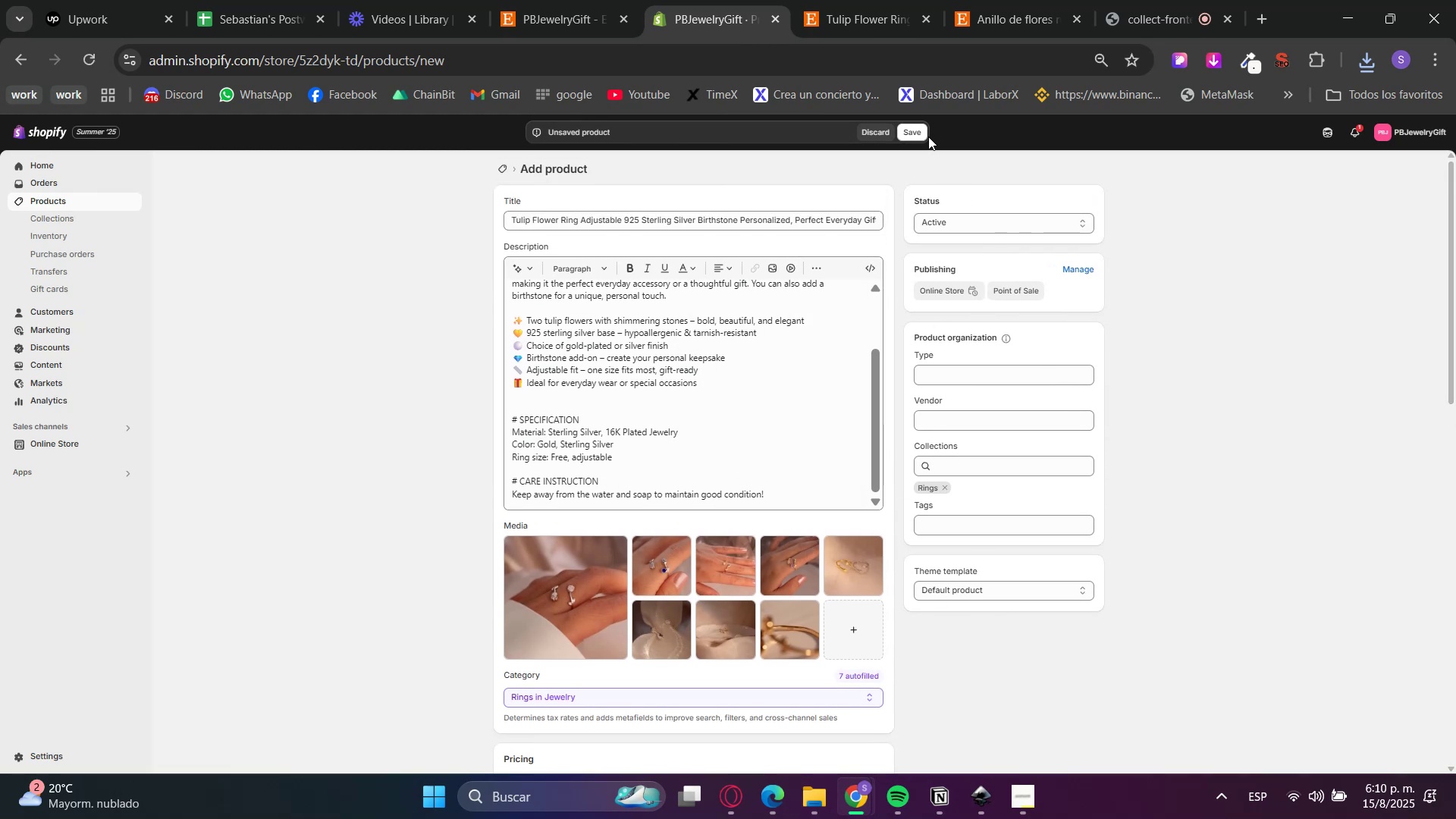 
double_click([915, 131])
 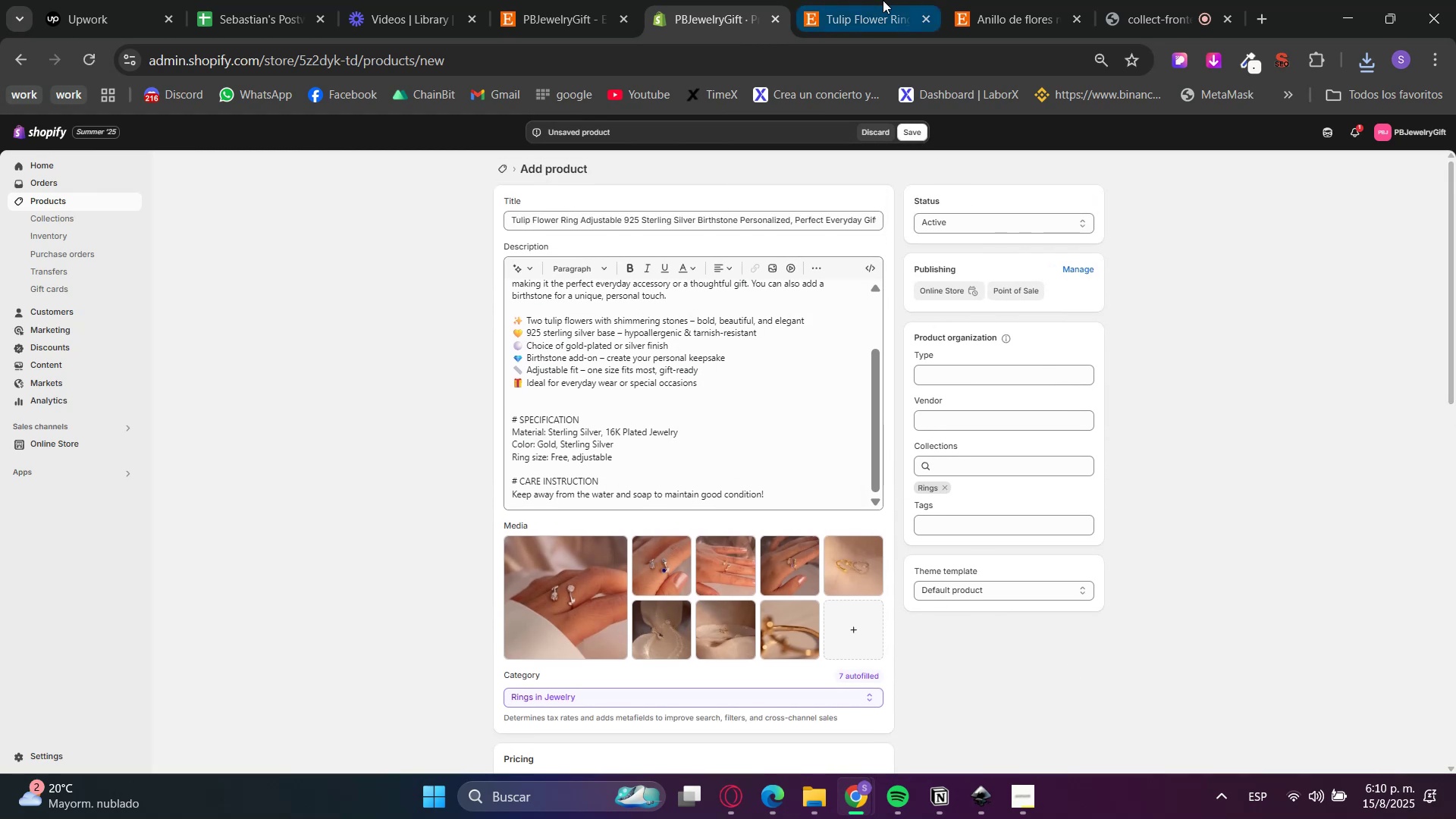 
left_click([888, 4])
 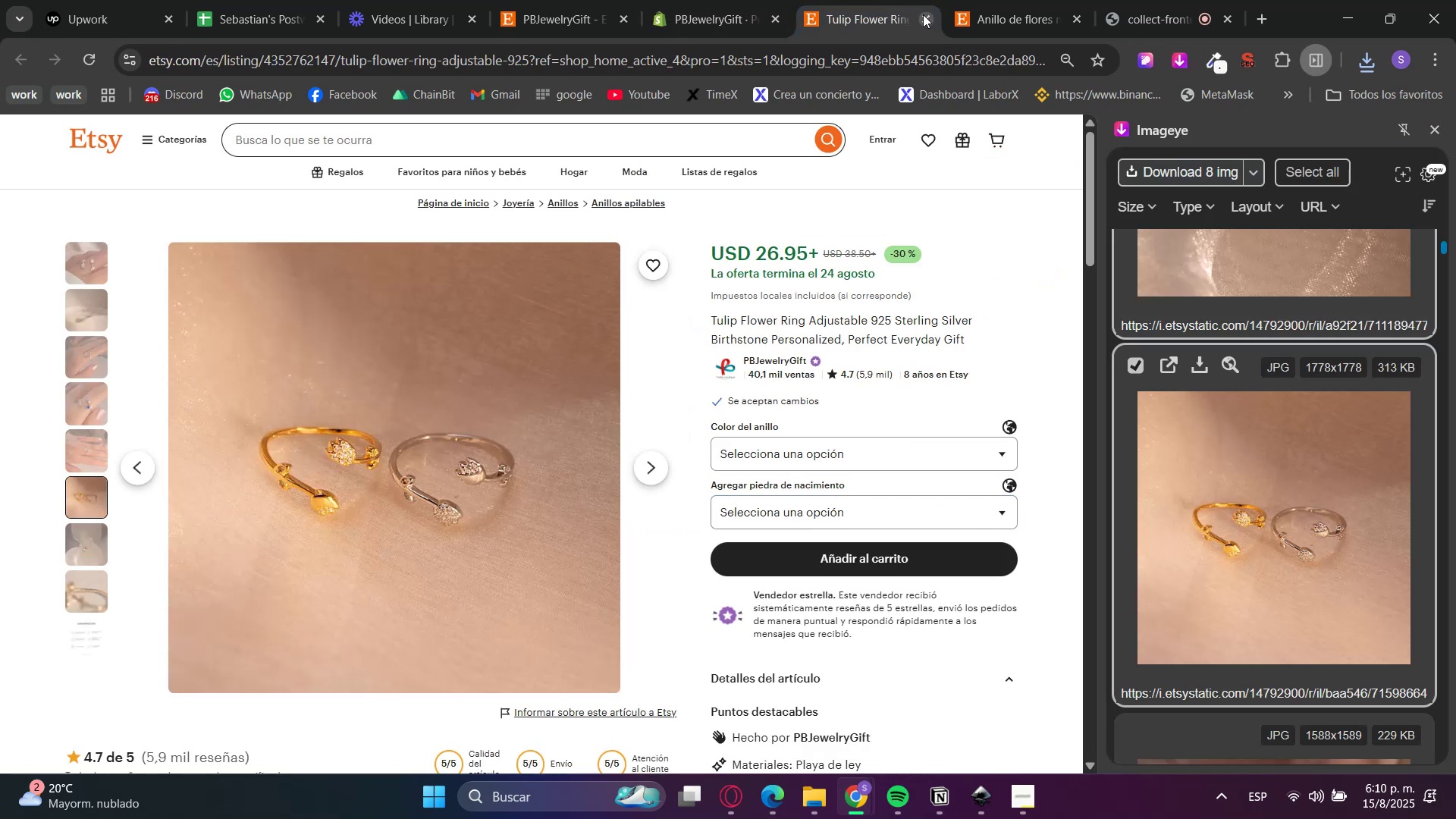 
left_click([923, 14])
 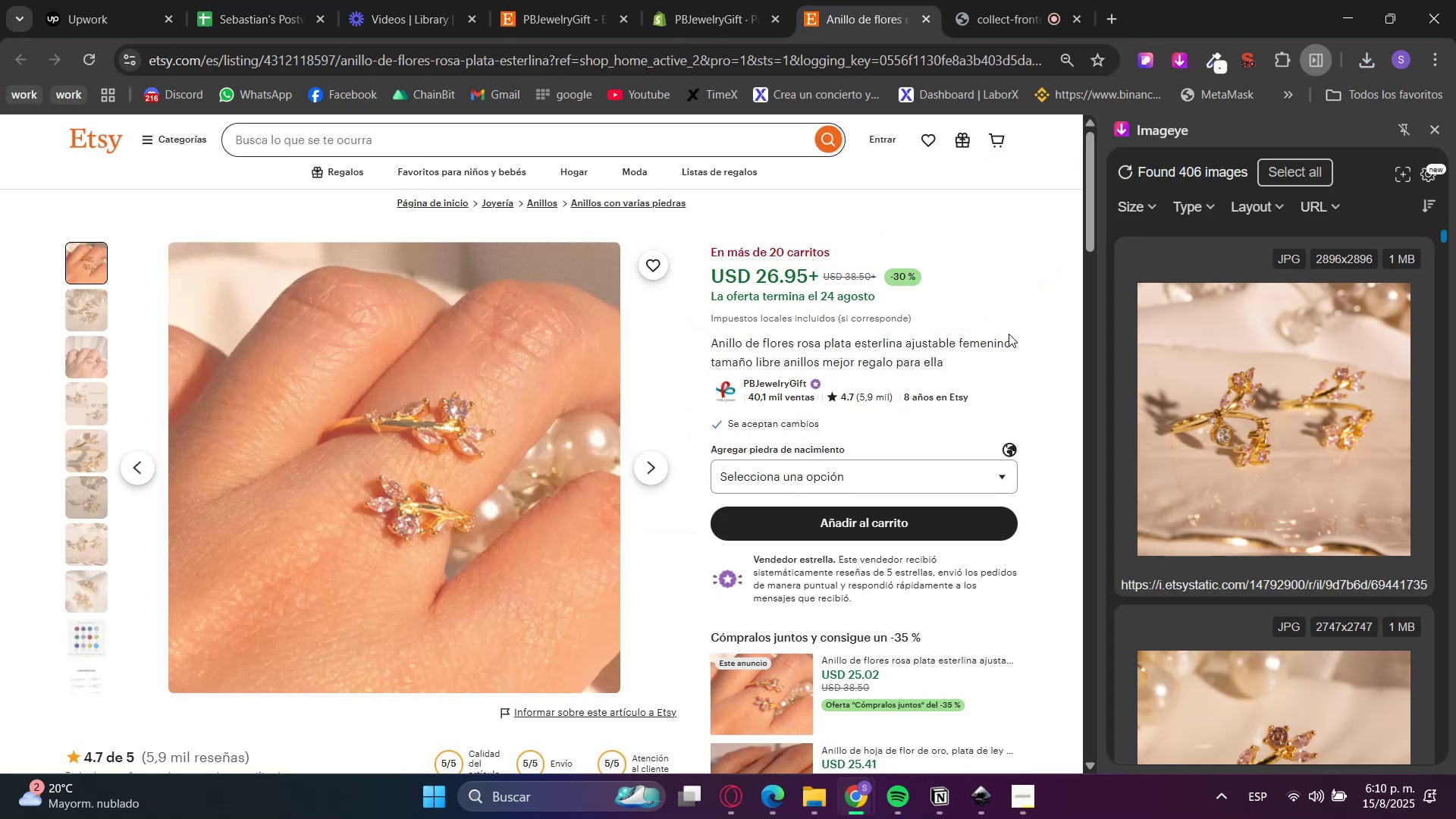 
scroll: coordinate [1247, 457], scroll_direction: down, amount: 23.0
 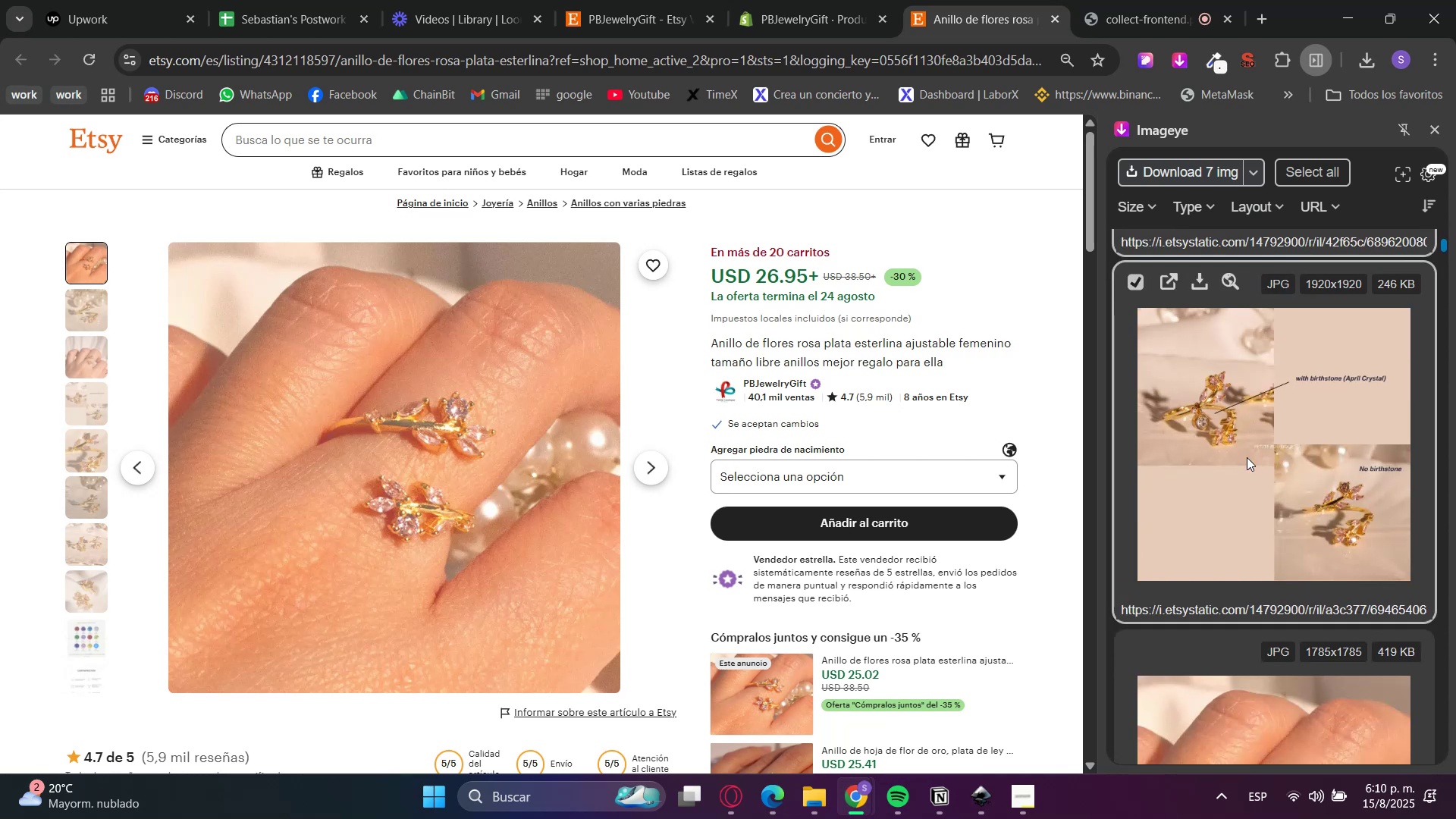 
left_click([1247, 457])
 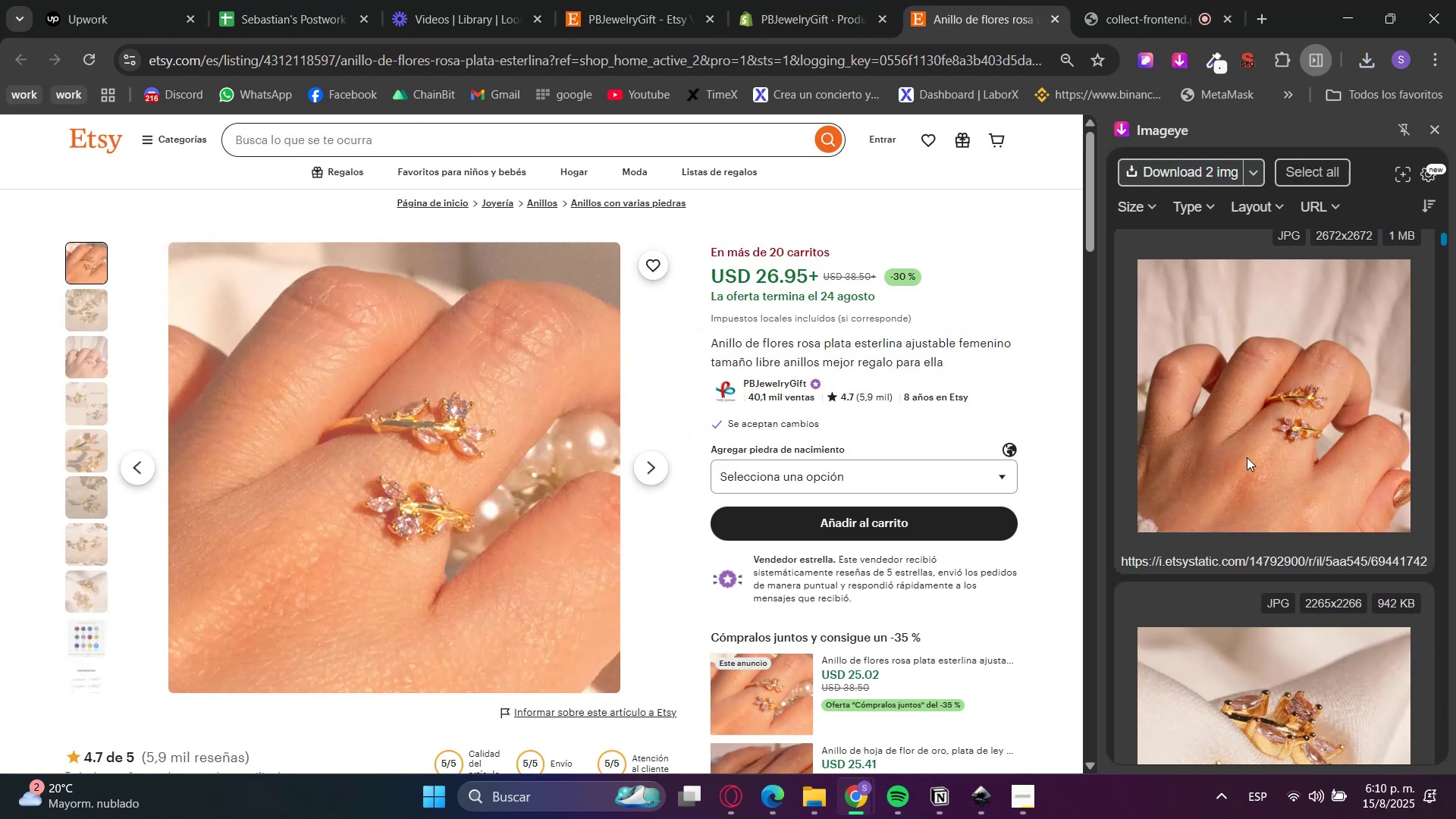 
left_click([1247, 457])
 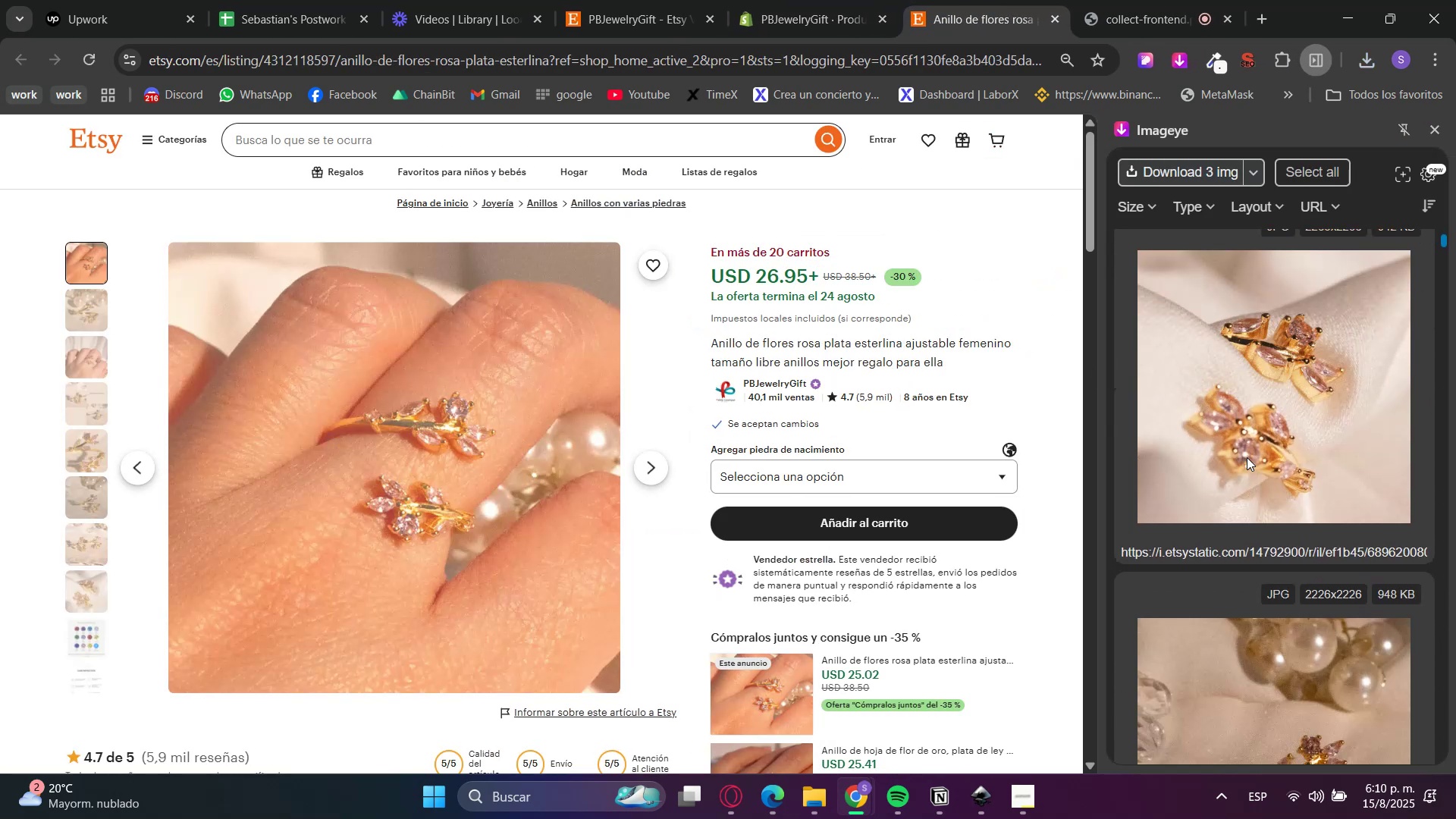 
left_click([1247, 457])
 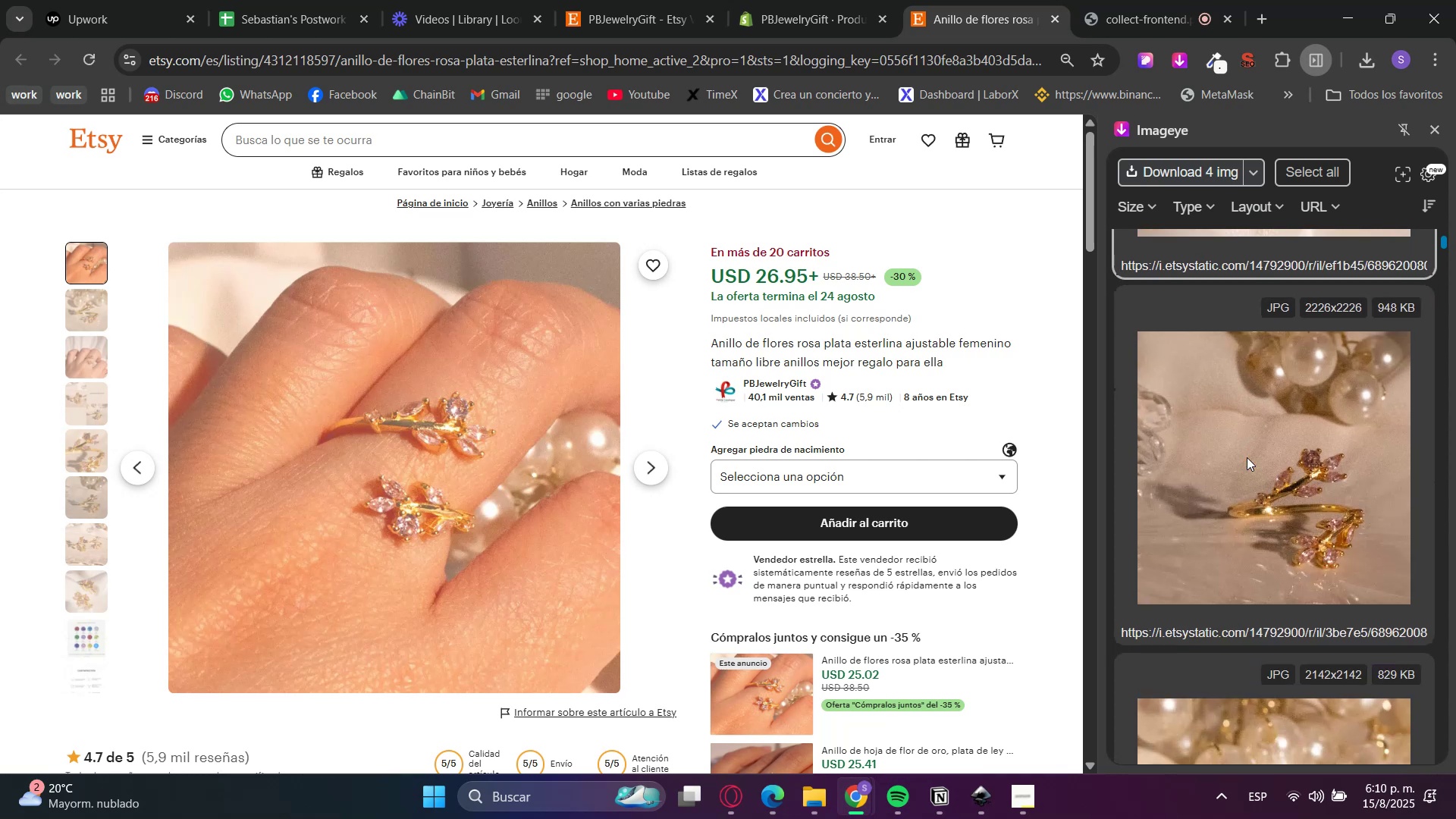 
left_click([1247, 457])
 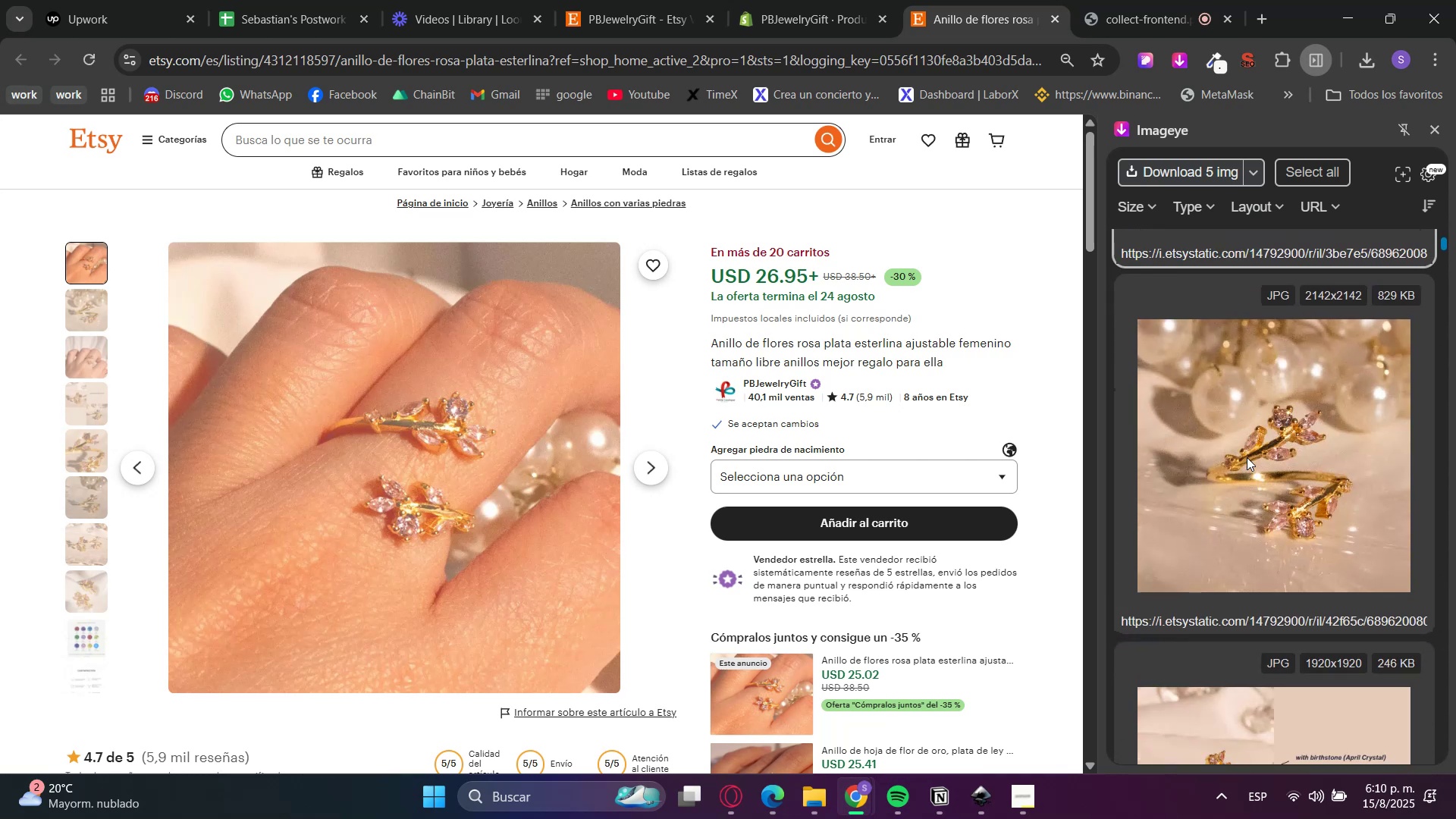 
left_click([1247, 457])
 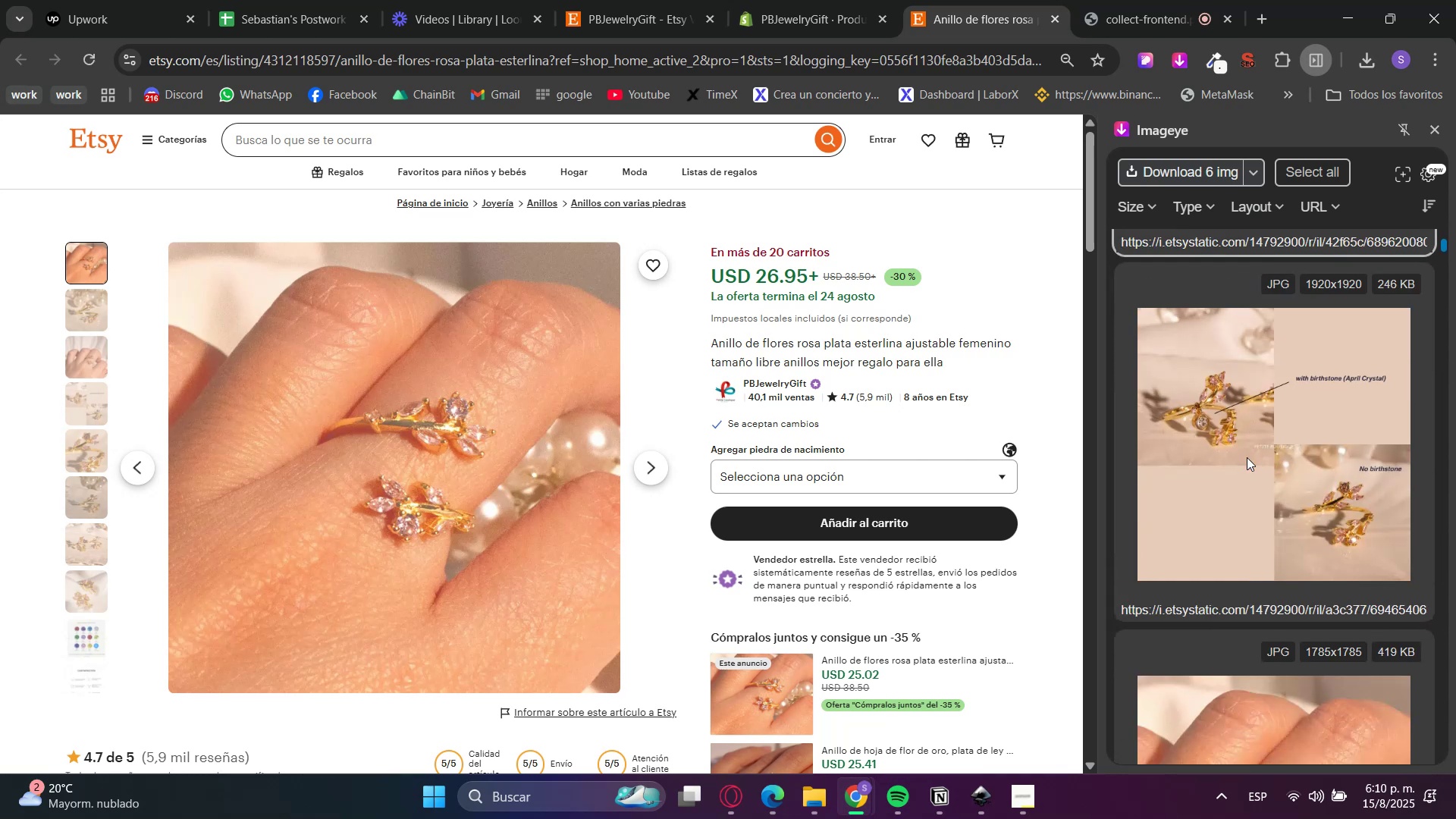 
left_click([1247, 457])
 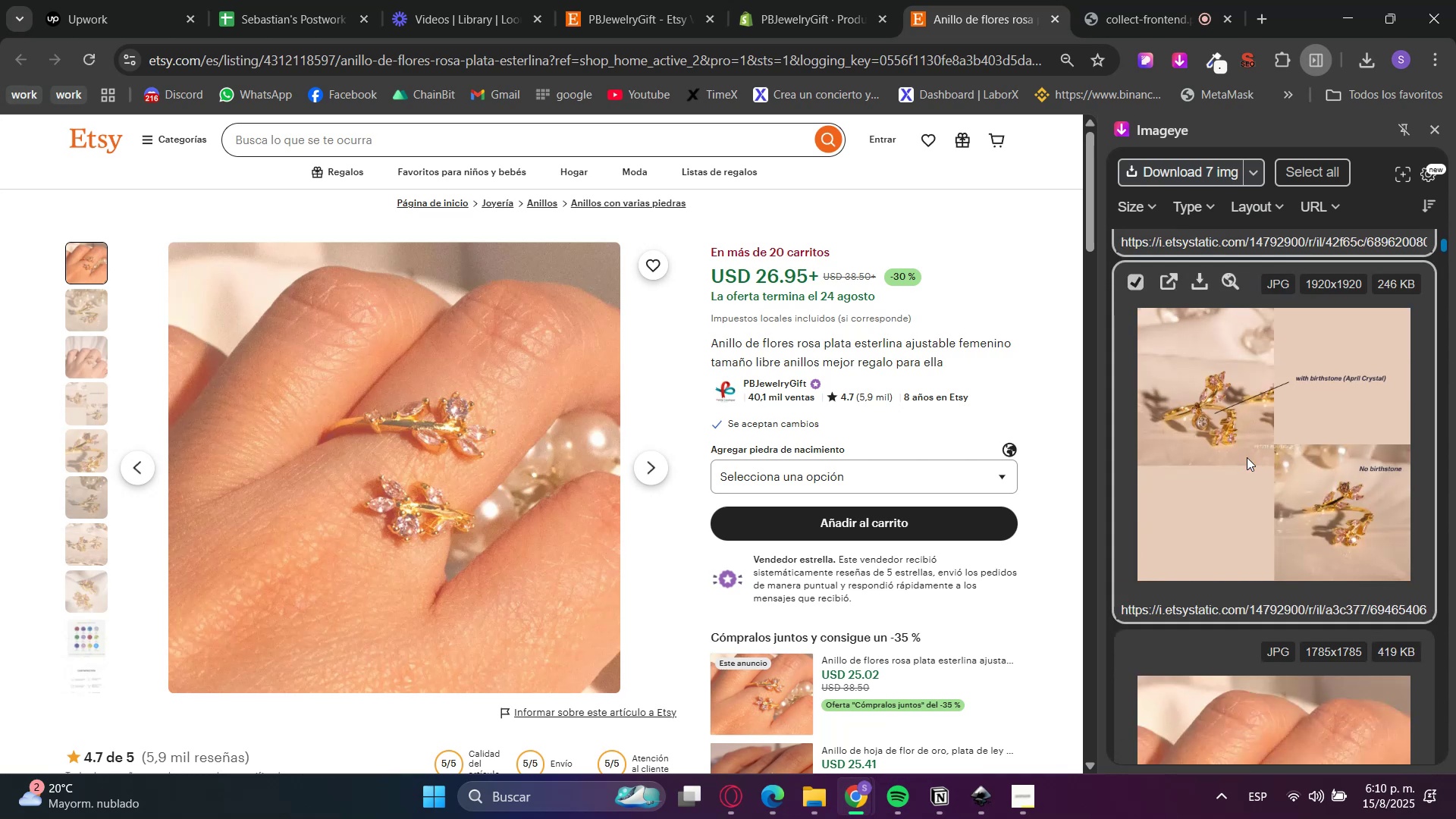 
scroll: coordinate [1246, 458], scroll_direction: down, amount: 7.0
 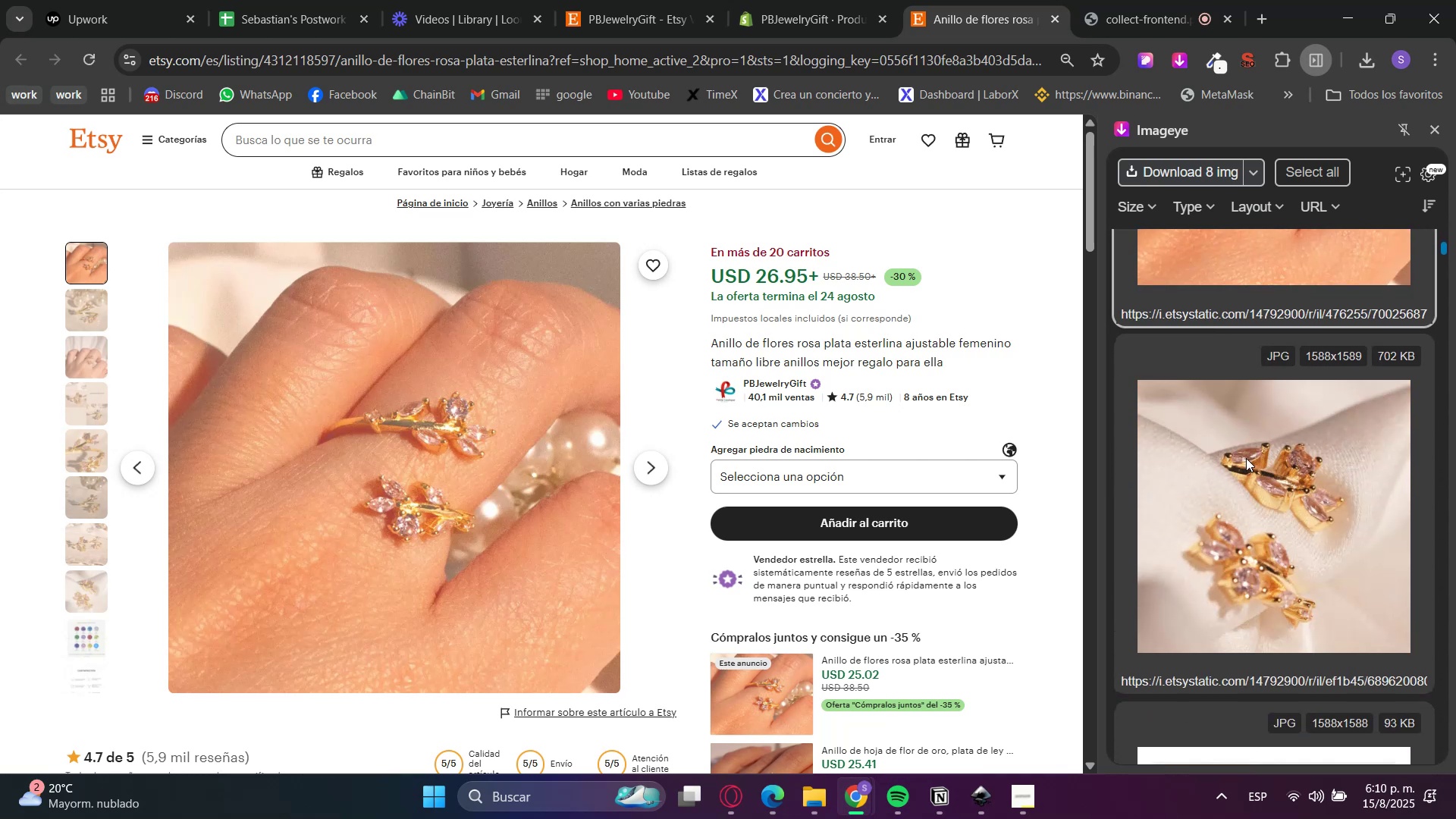 
left_click([1246, 458])
 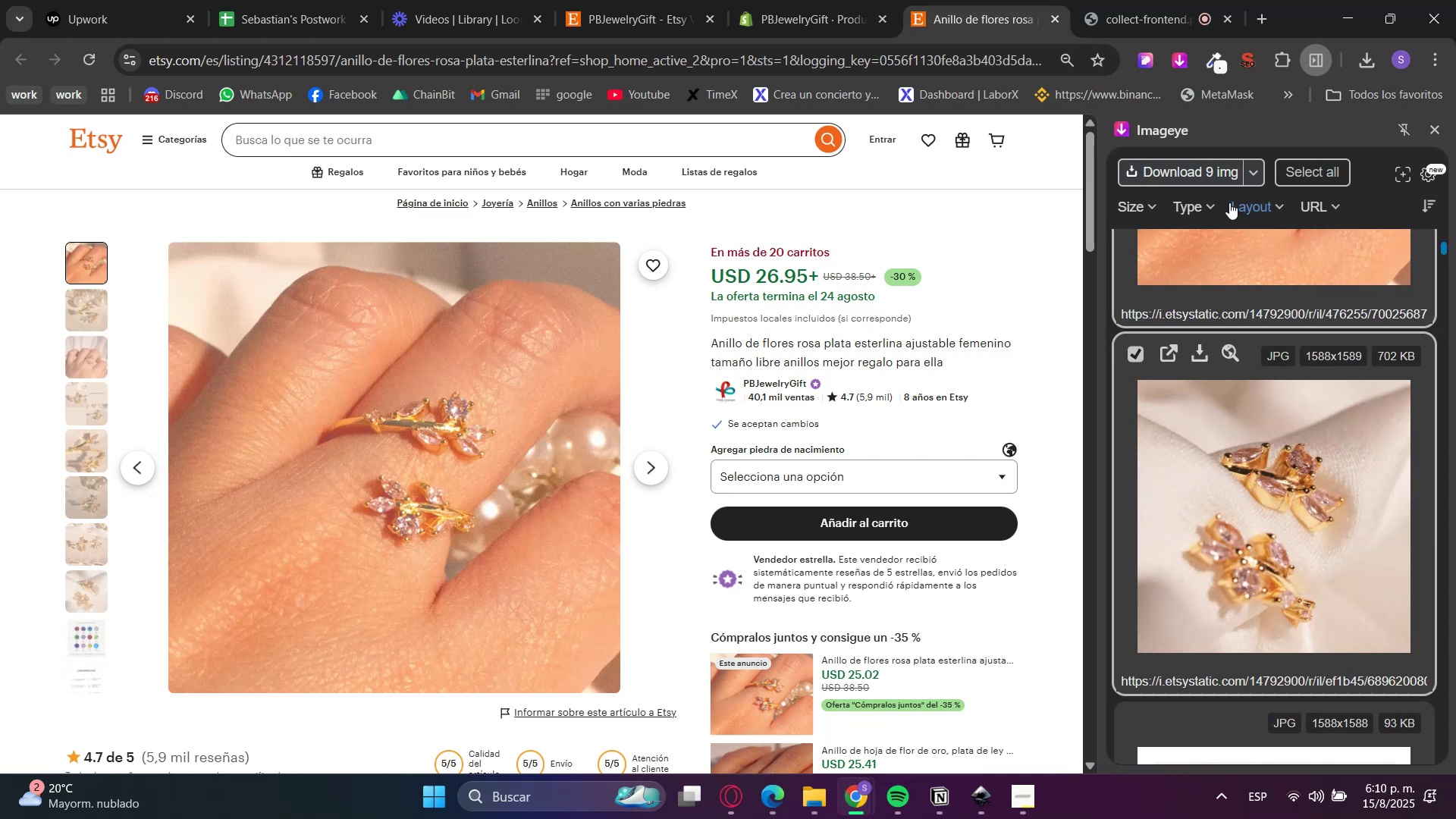 
left_click([1205, 165])
 